 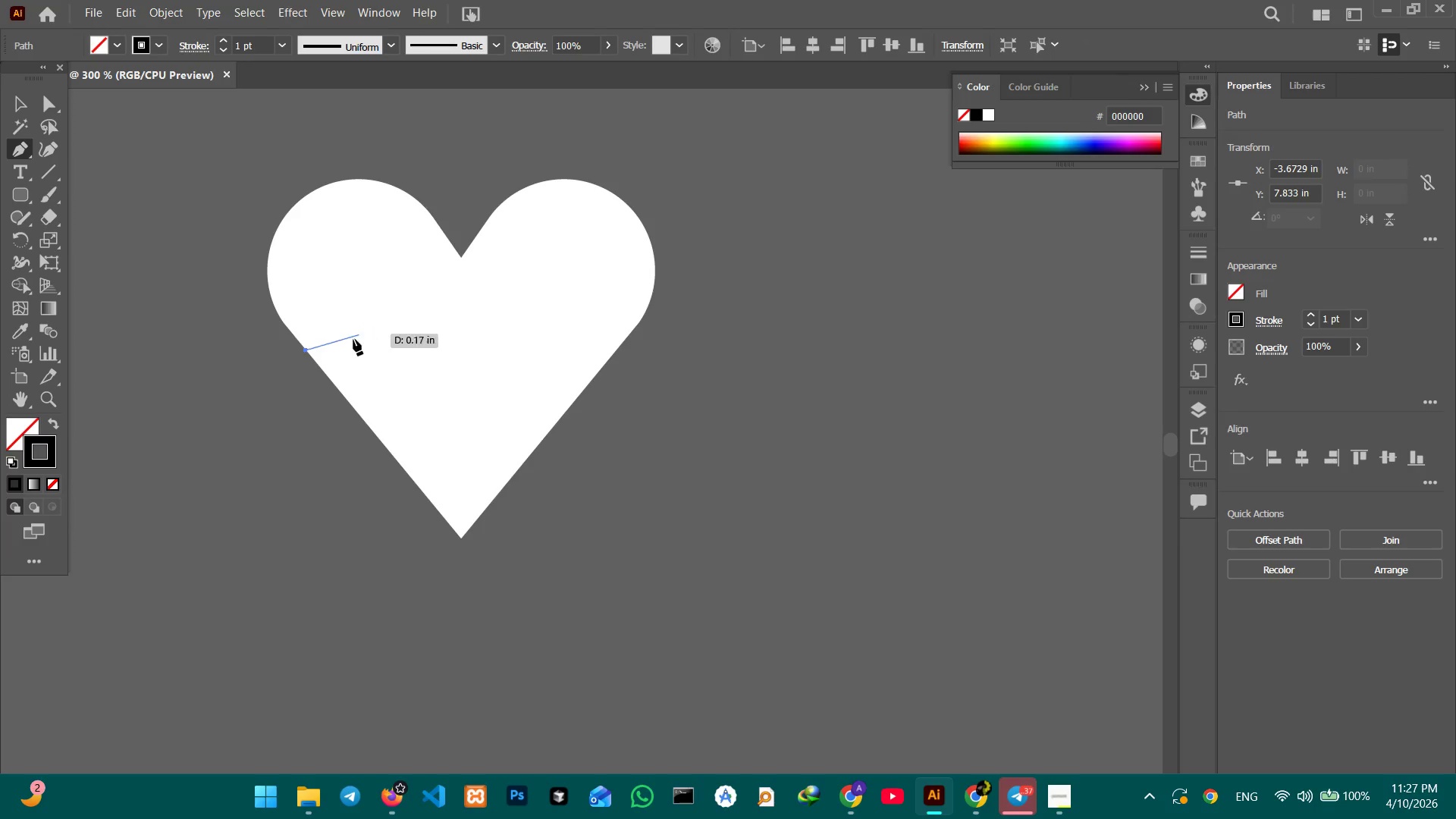 
left_click([381, 351])
 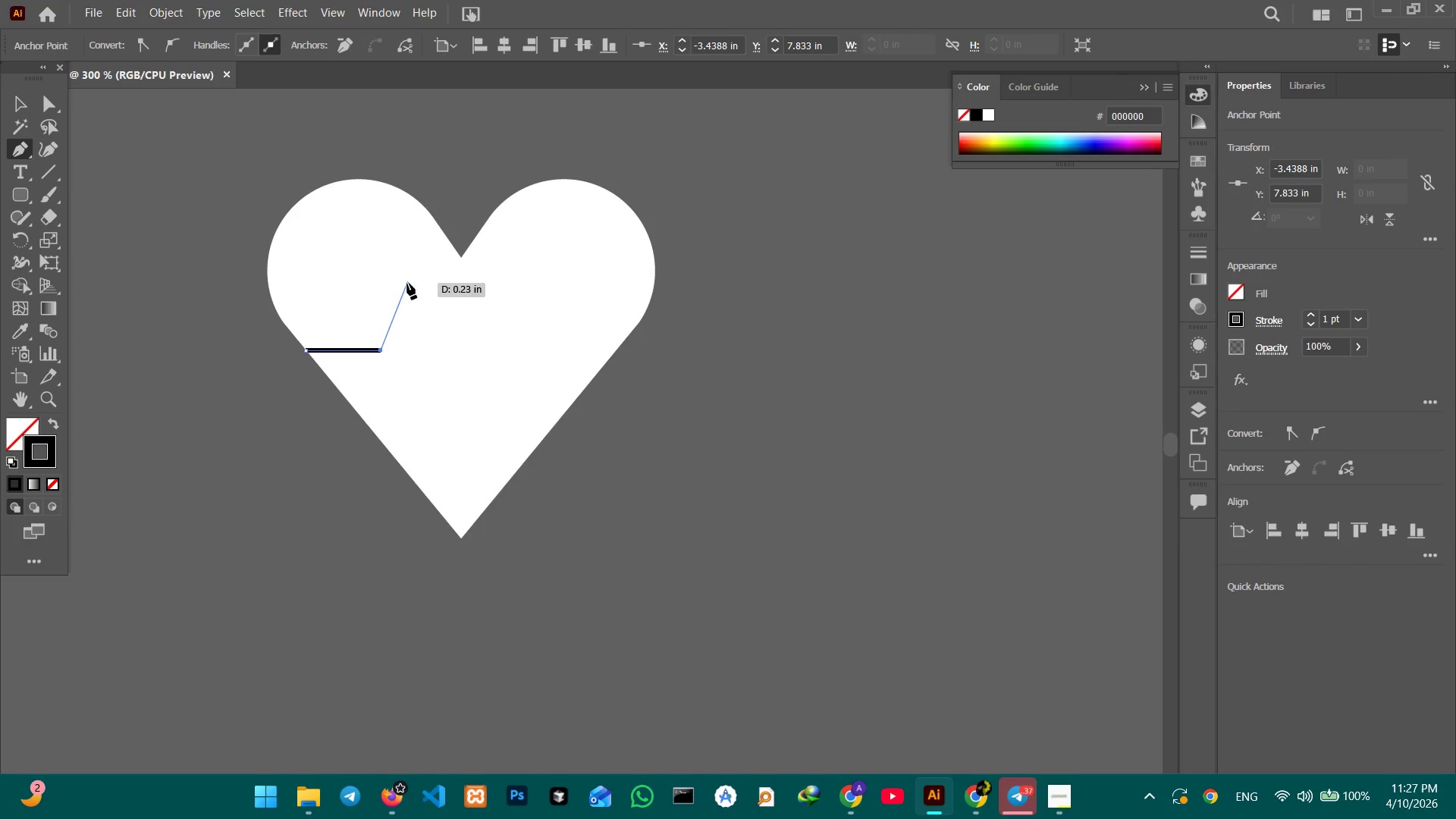 
left_click([407, 283])
 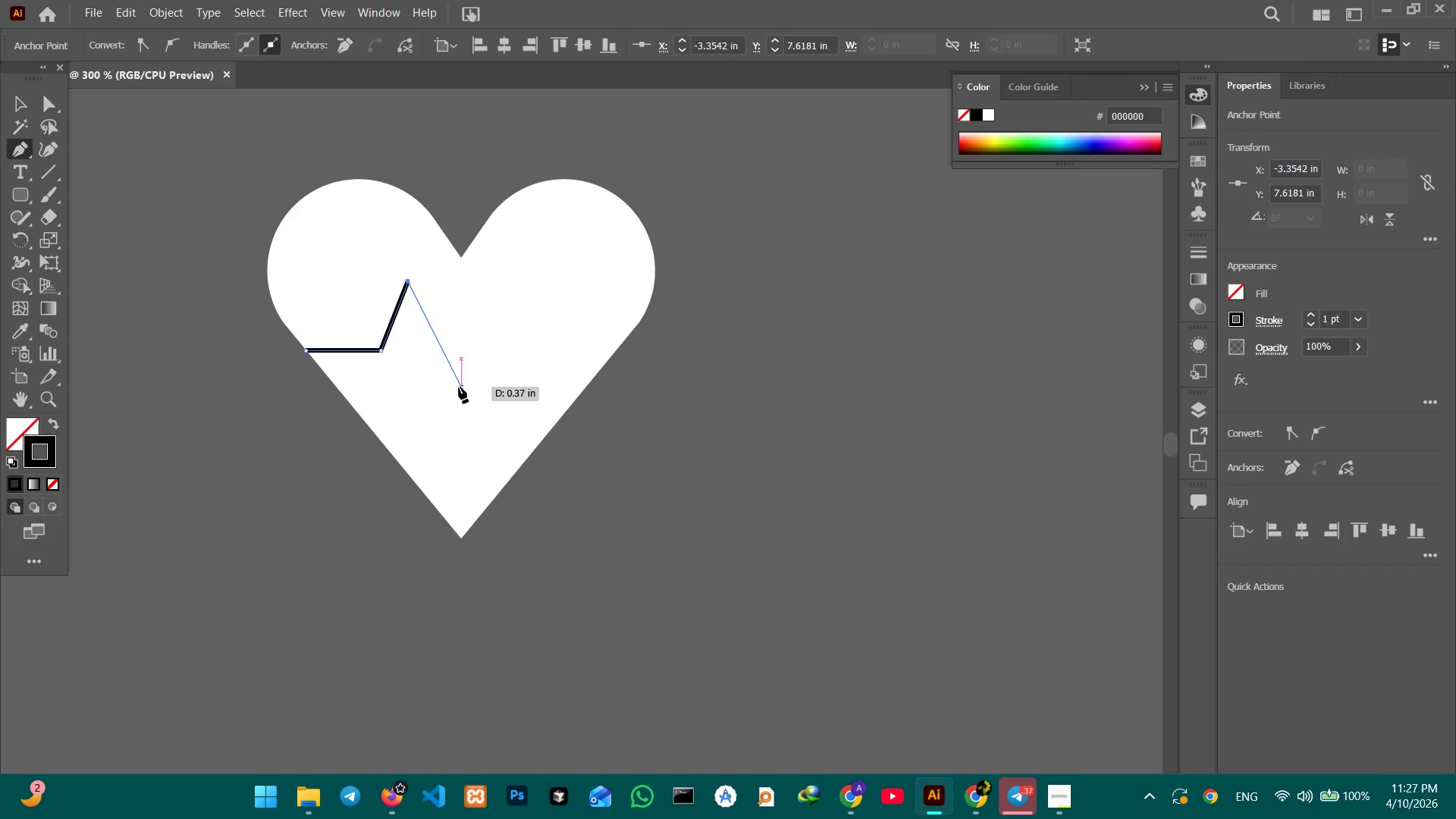 
left_click([459, 387])
 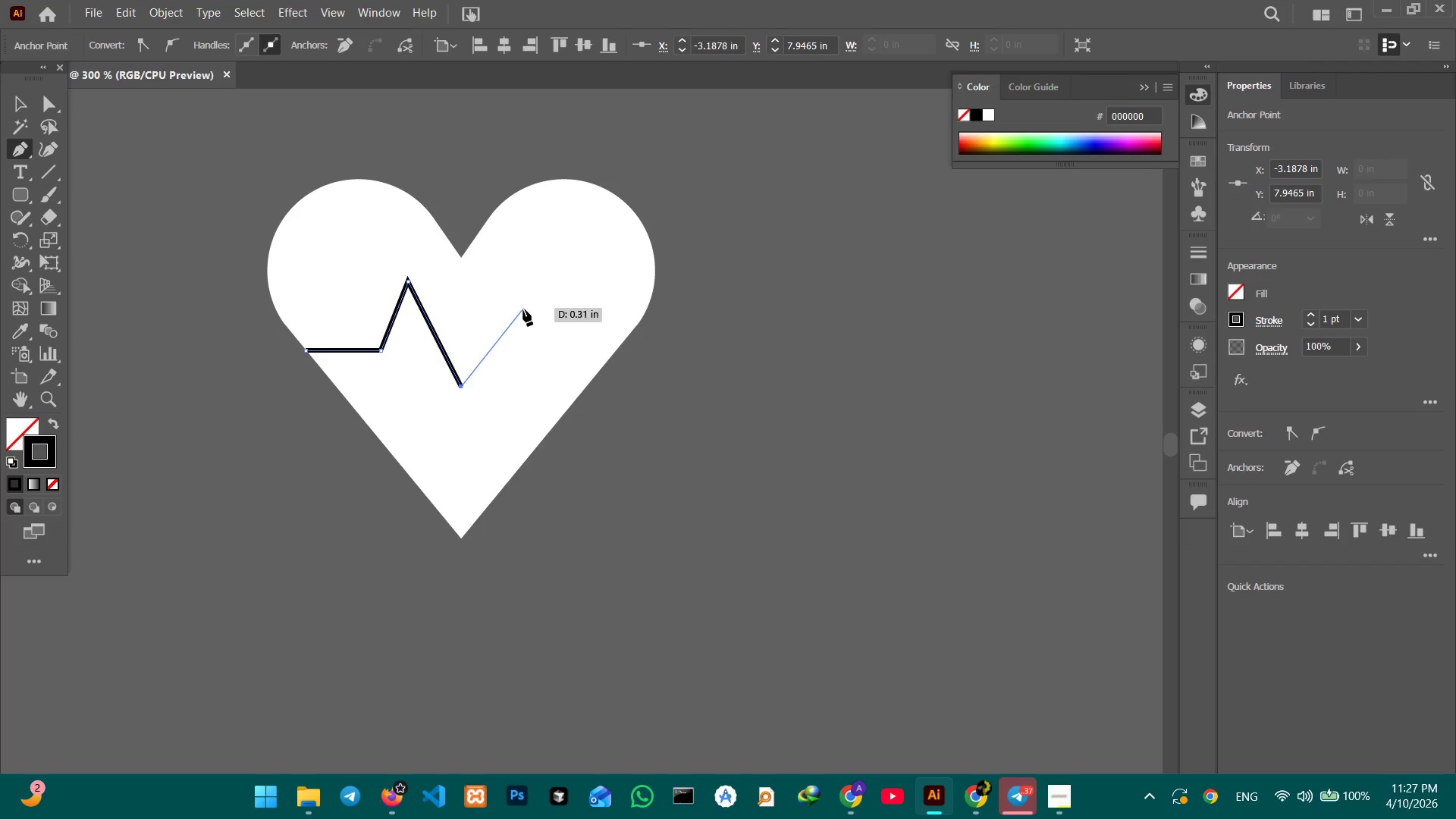 
key(Control+Z)
 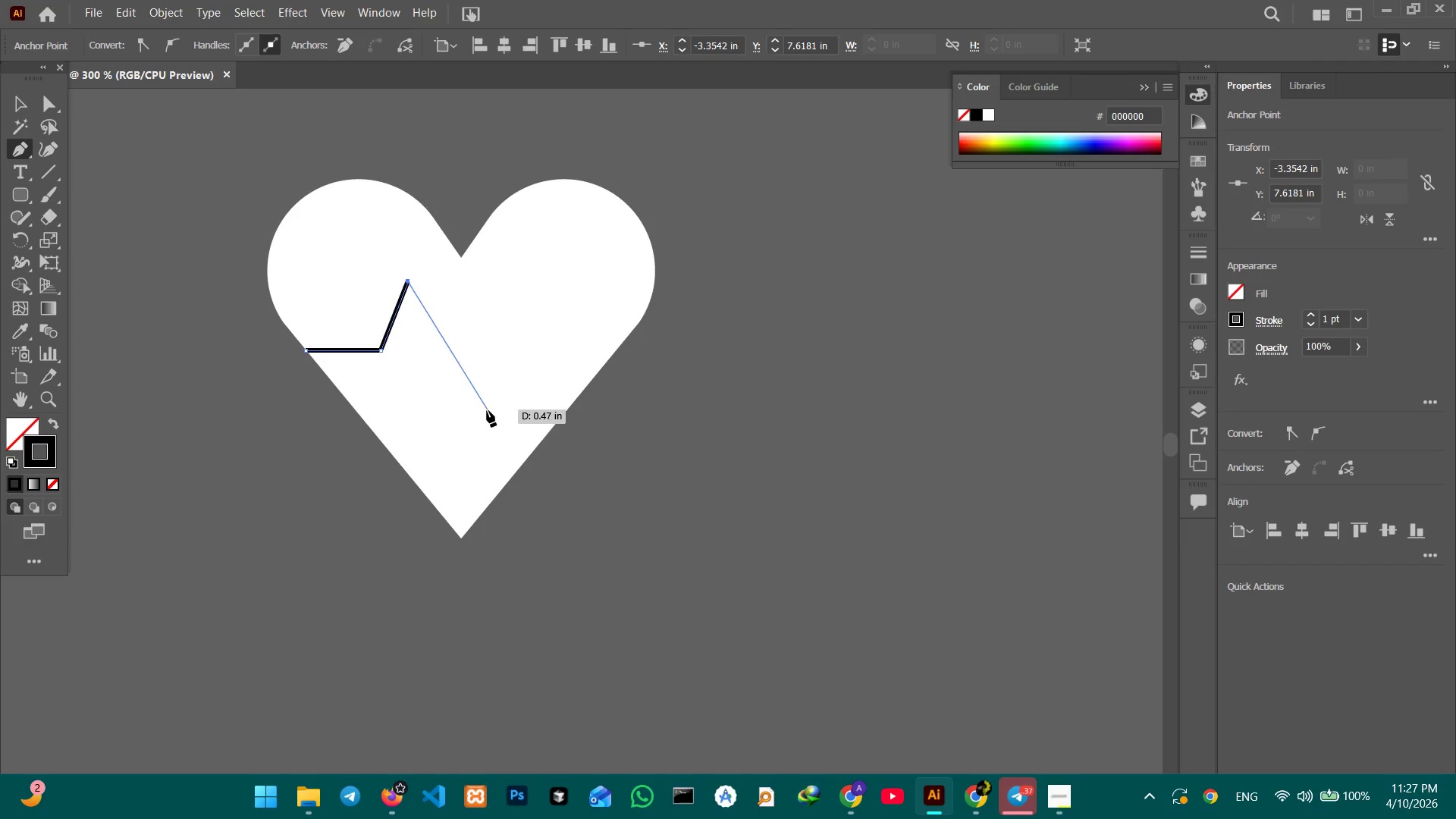 
left_click([466, 419])
 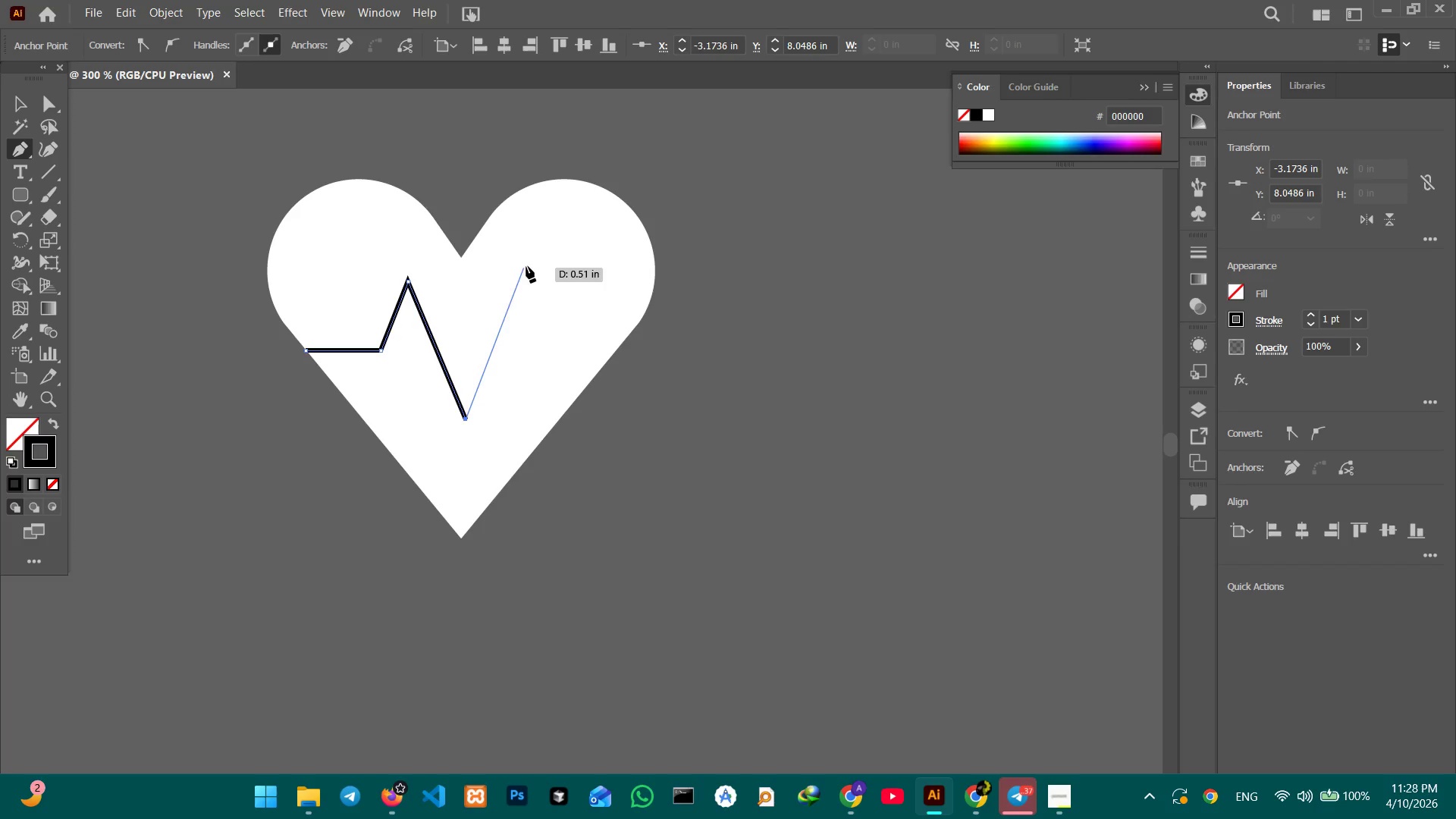 
left_click([531, 253])
 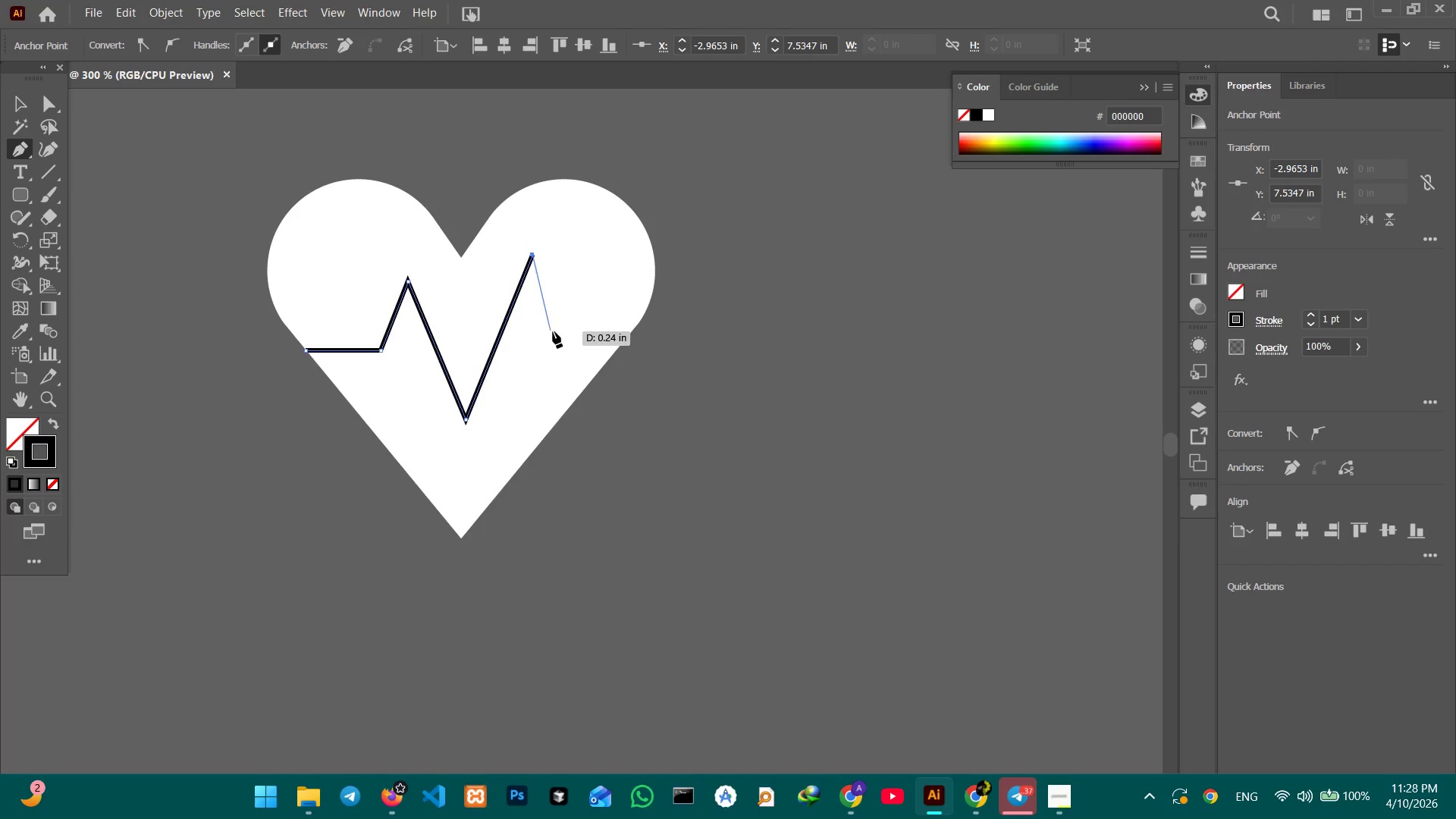 
left_click([558, 332])
 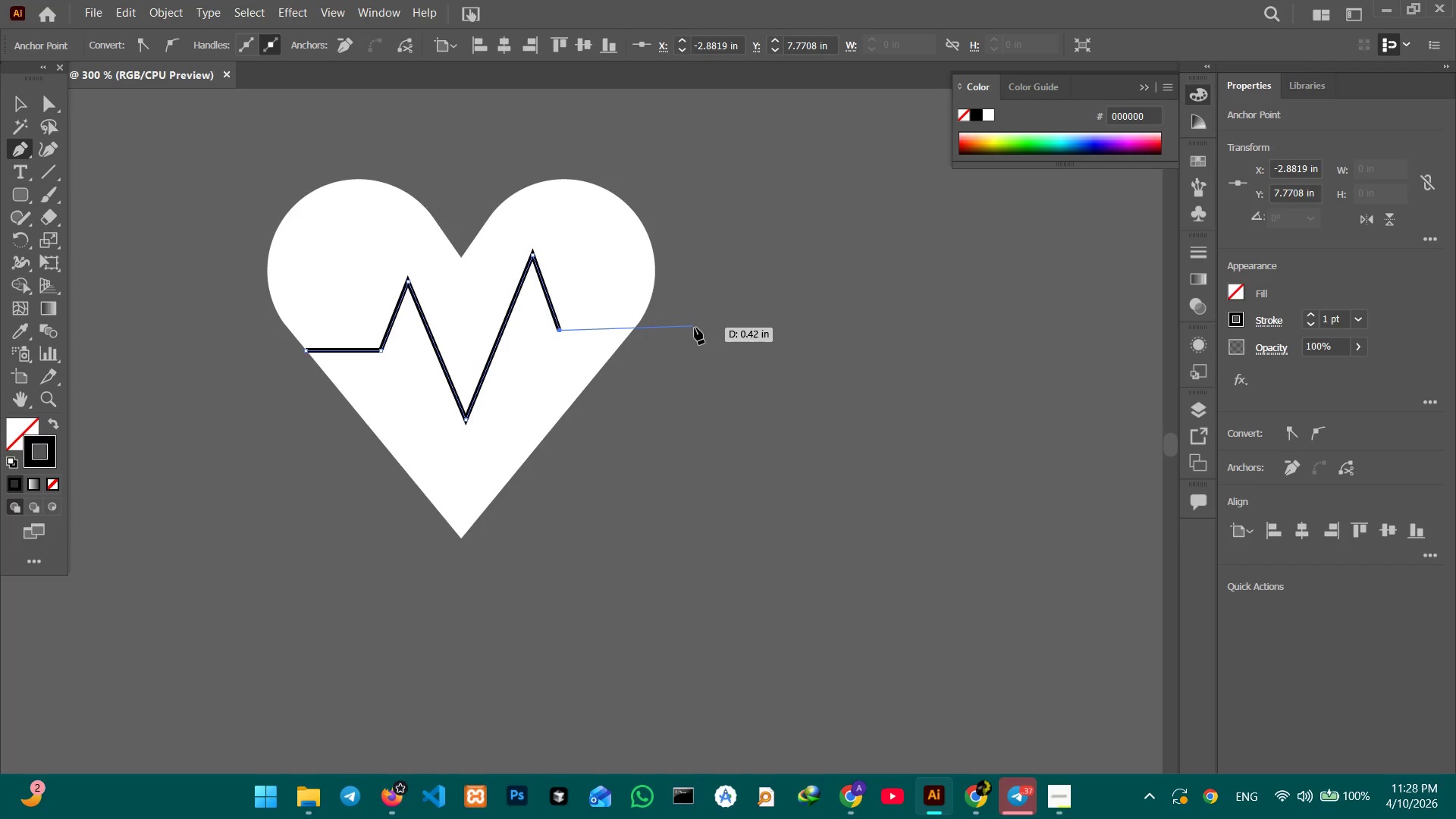 
wait(6.12)
 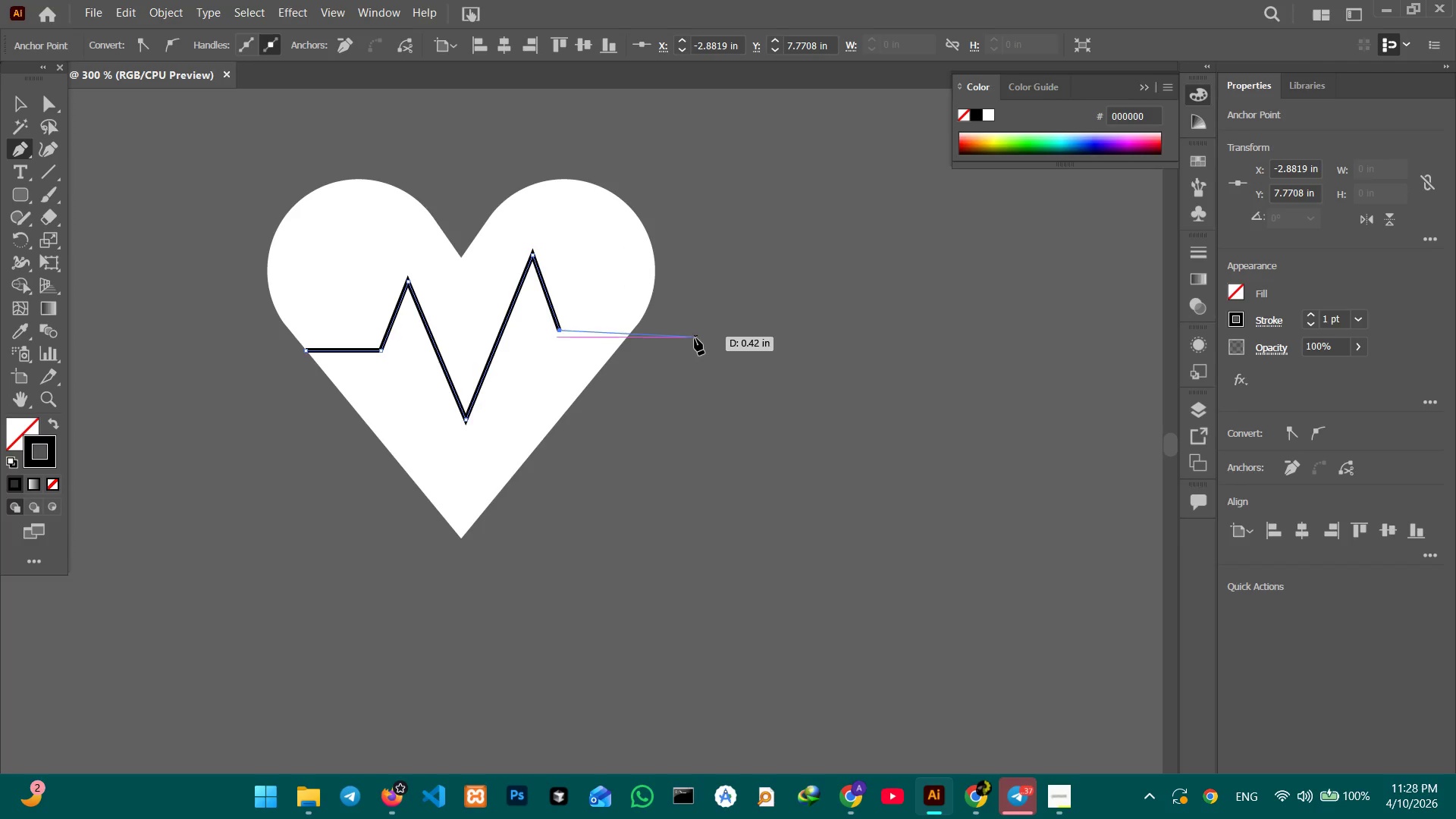 
key(Control+Z)
 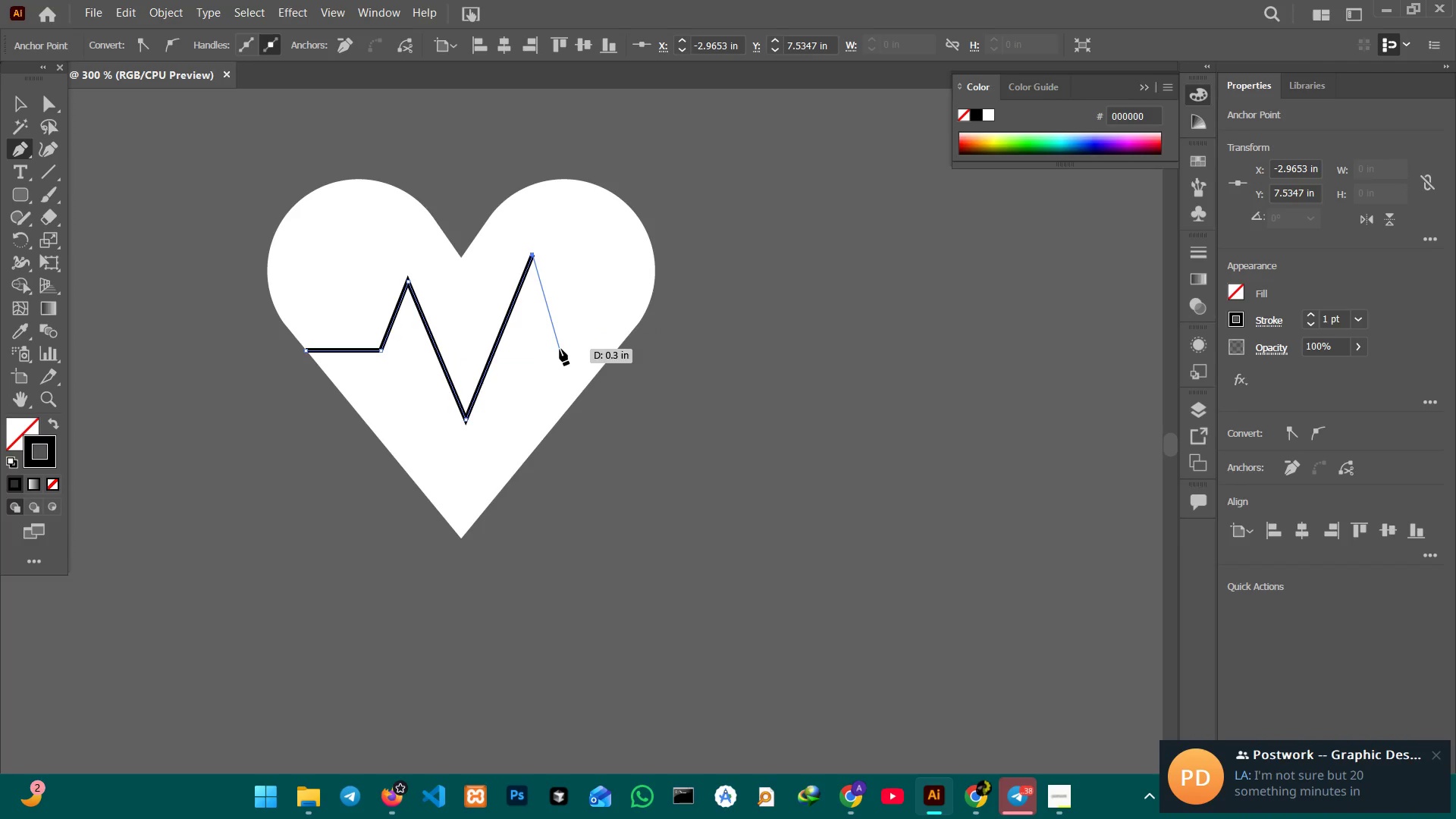 
wait(10.24)
 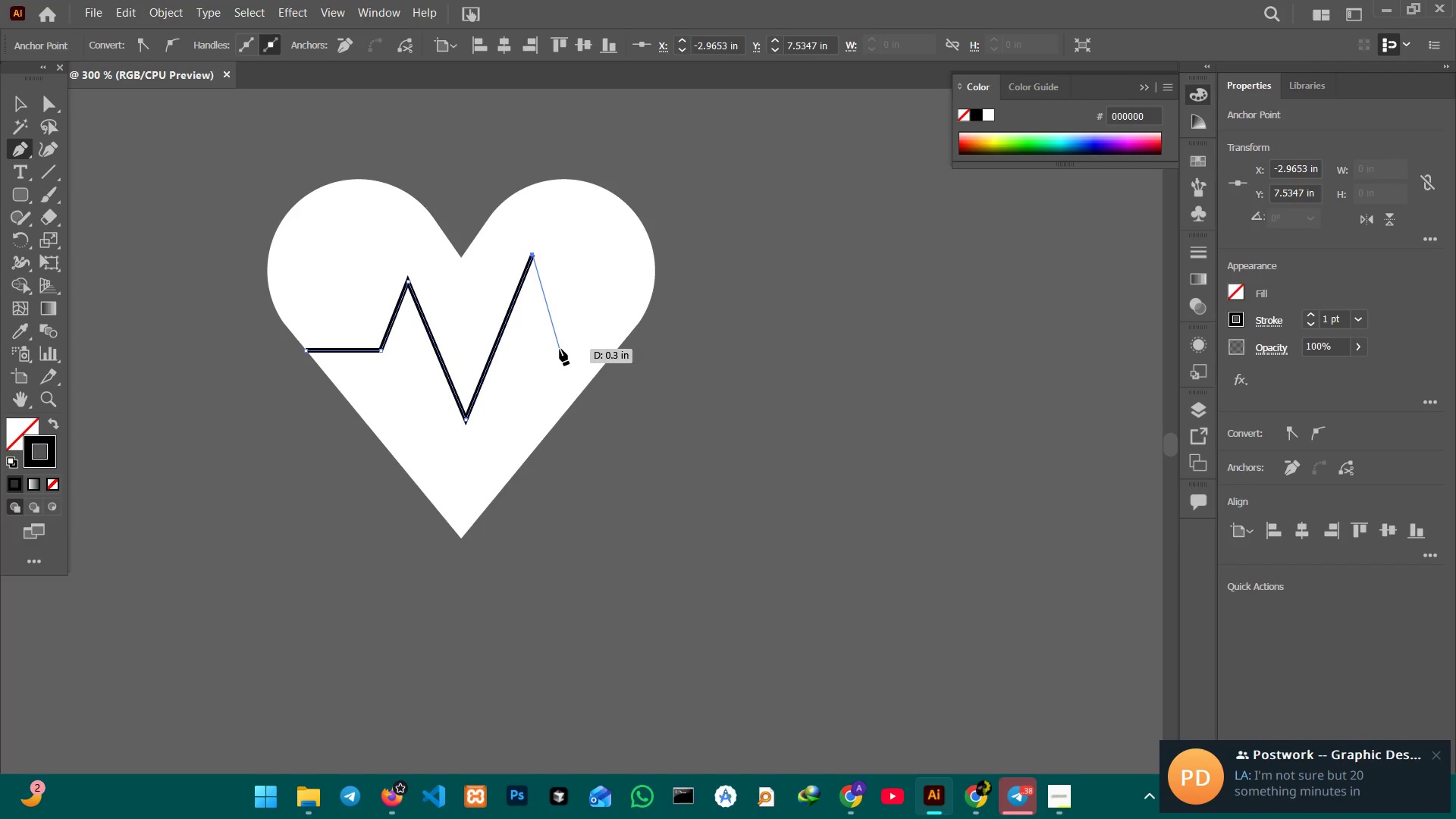 
left_click([569, 347])
 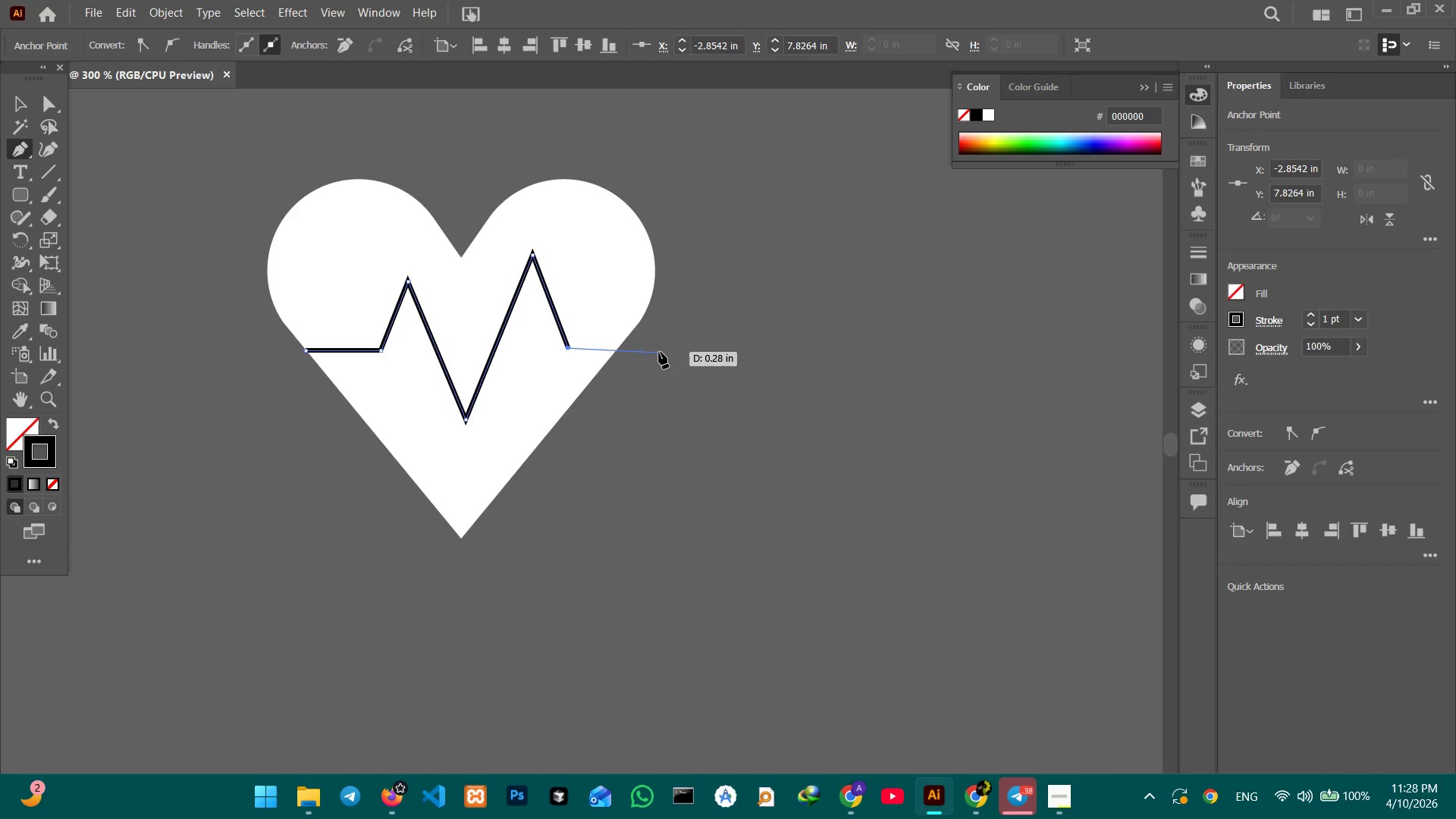 
left_click([662, 350])
 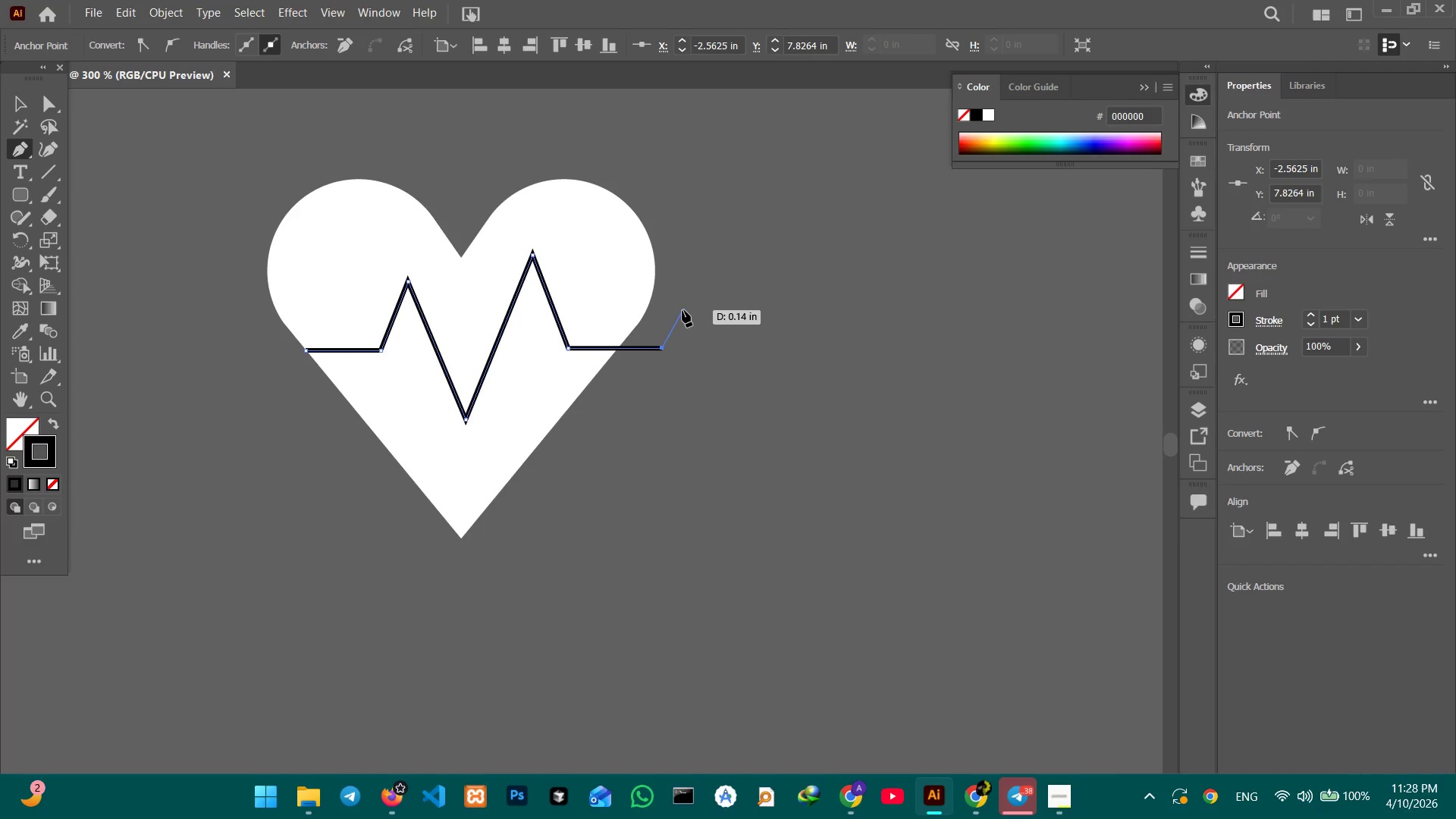 
left_click([682, 310])
 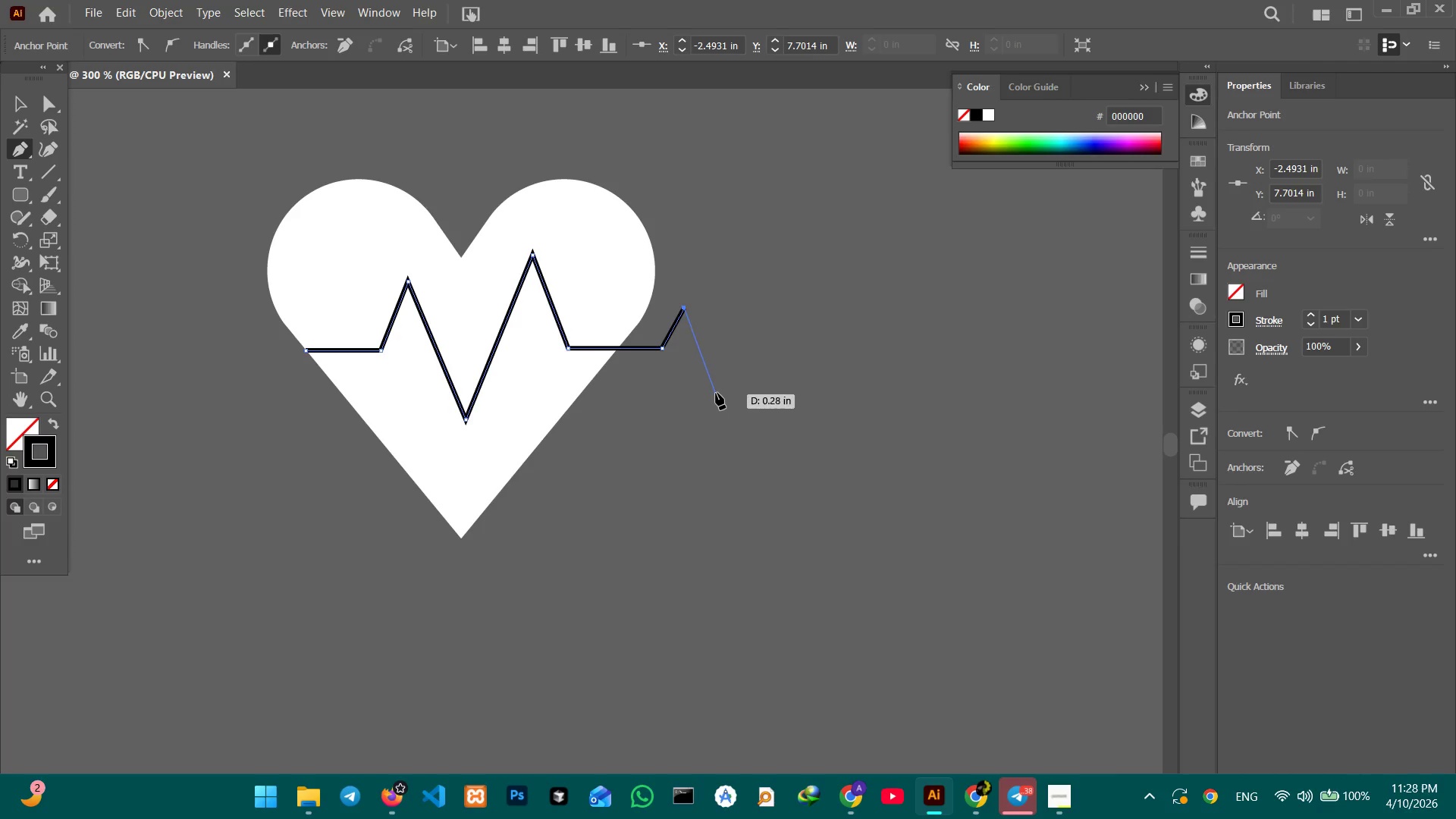 
left_click([710, 372])
 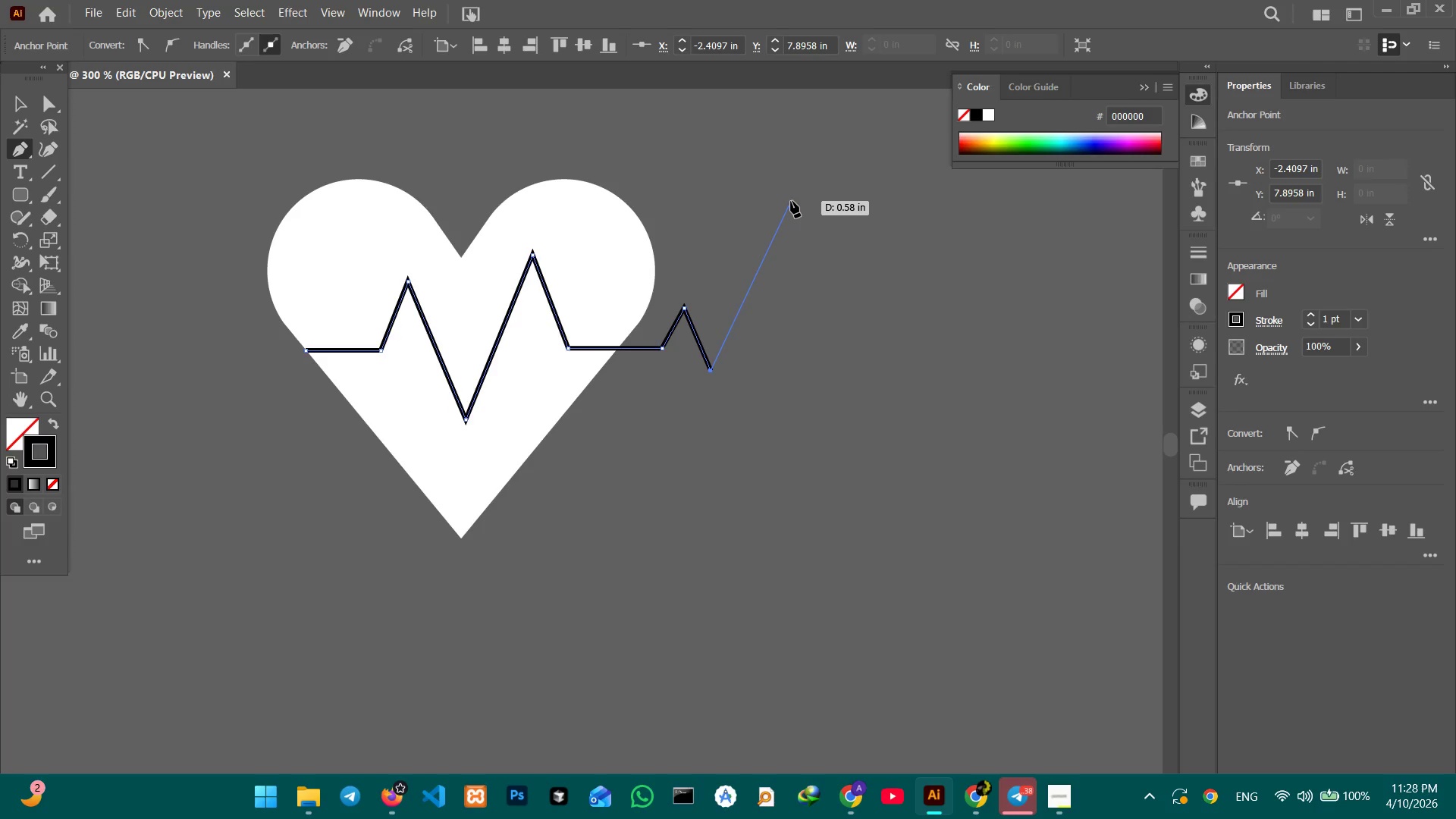 
left_click([781, 199])
 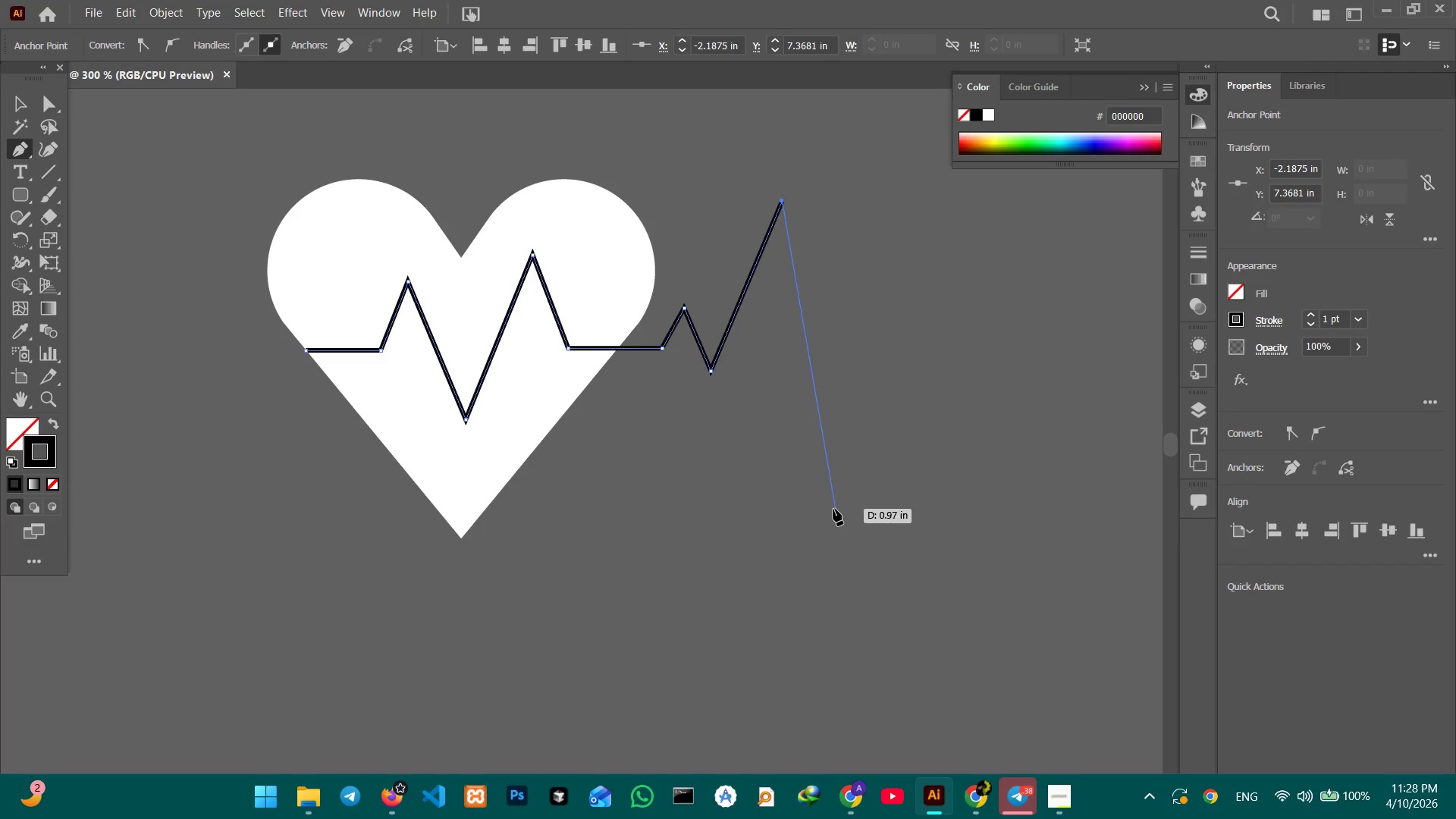 
left_click([813, 472])
 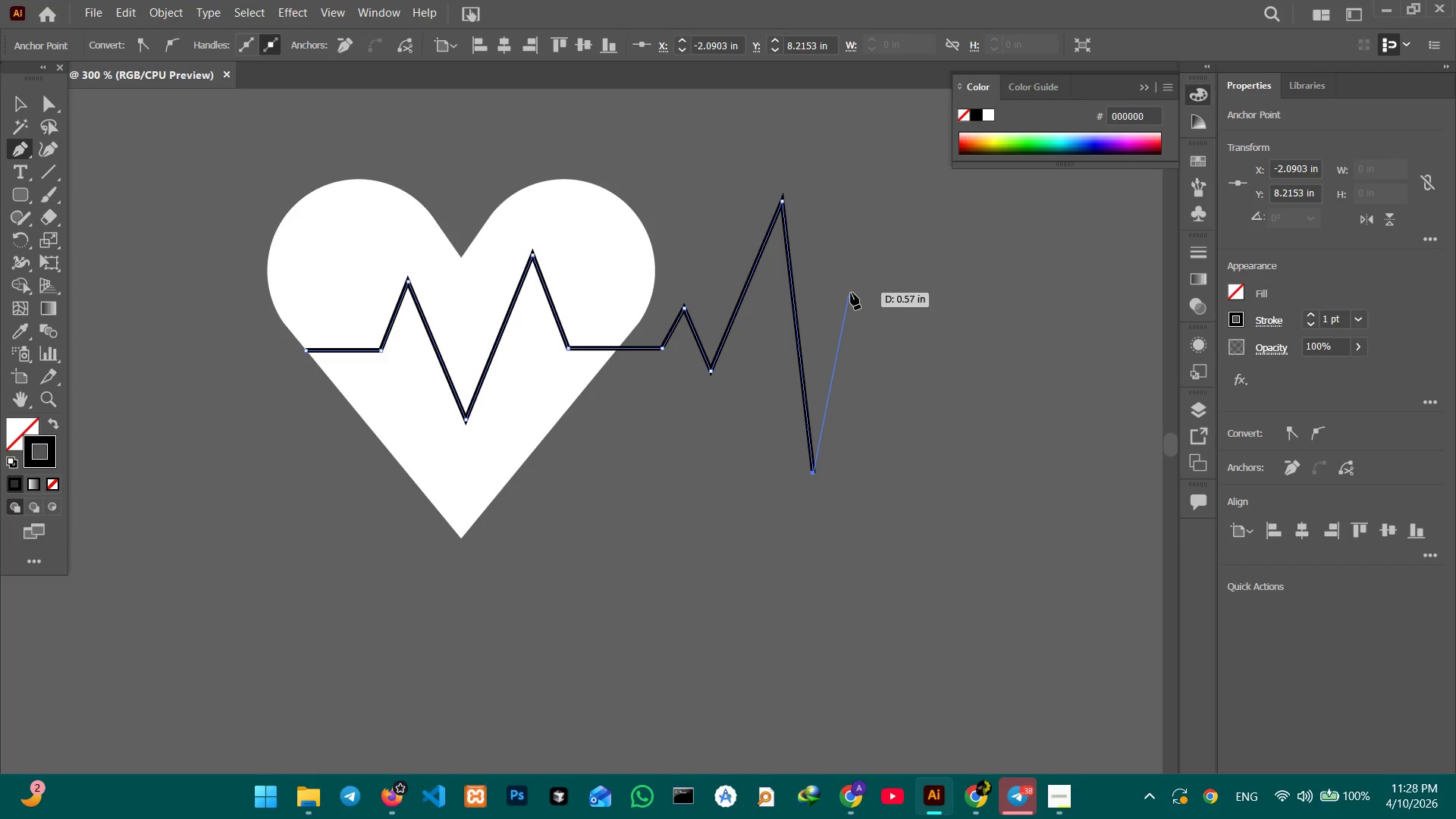 
left_click([852, 296])
 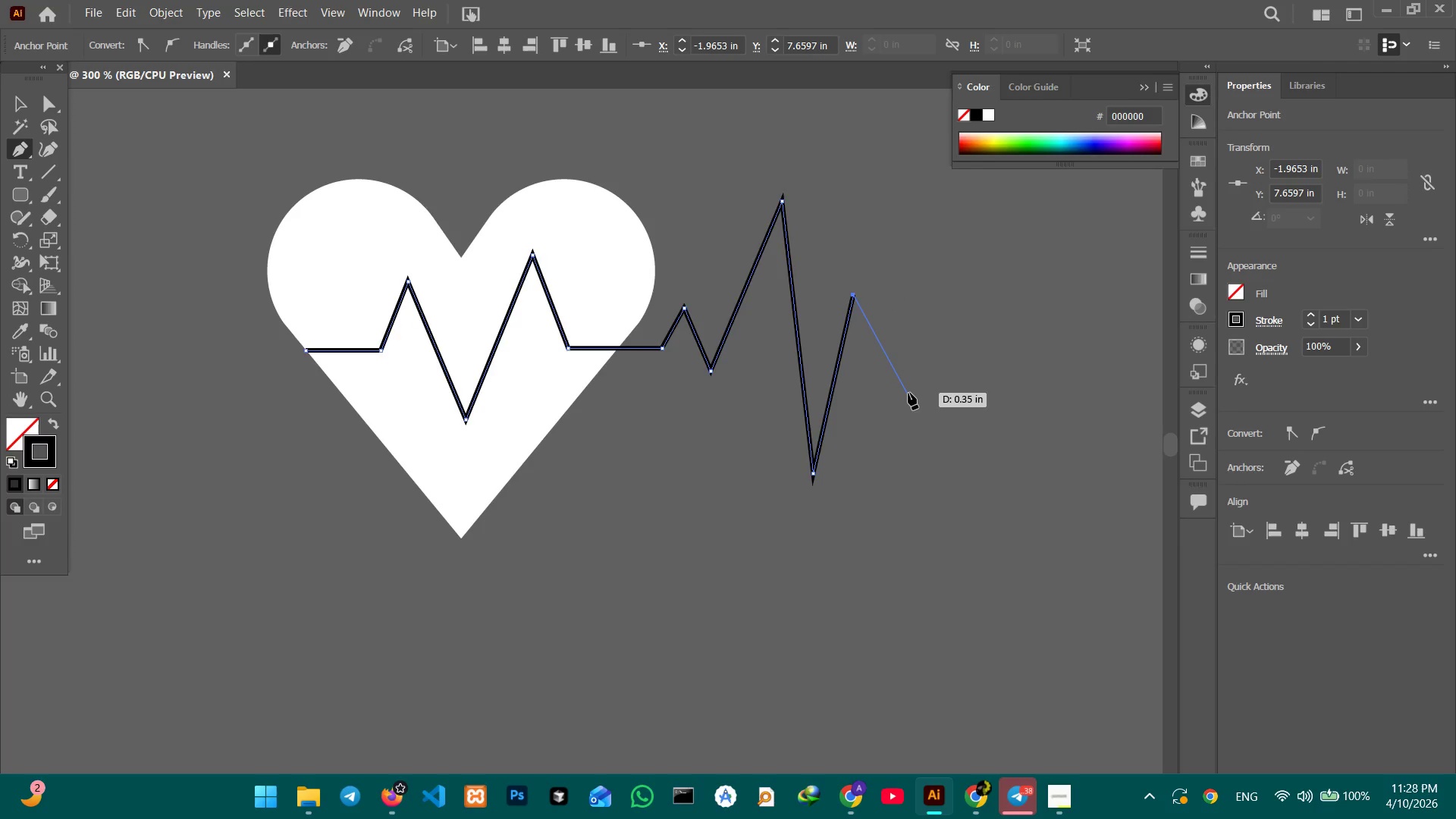 
left_click([908, 393])
 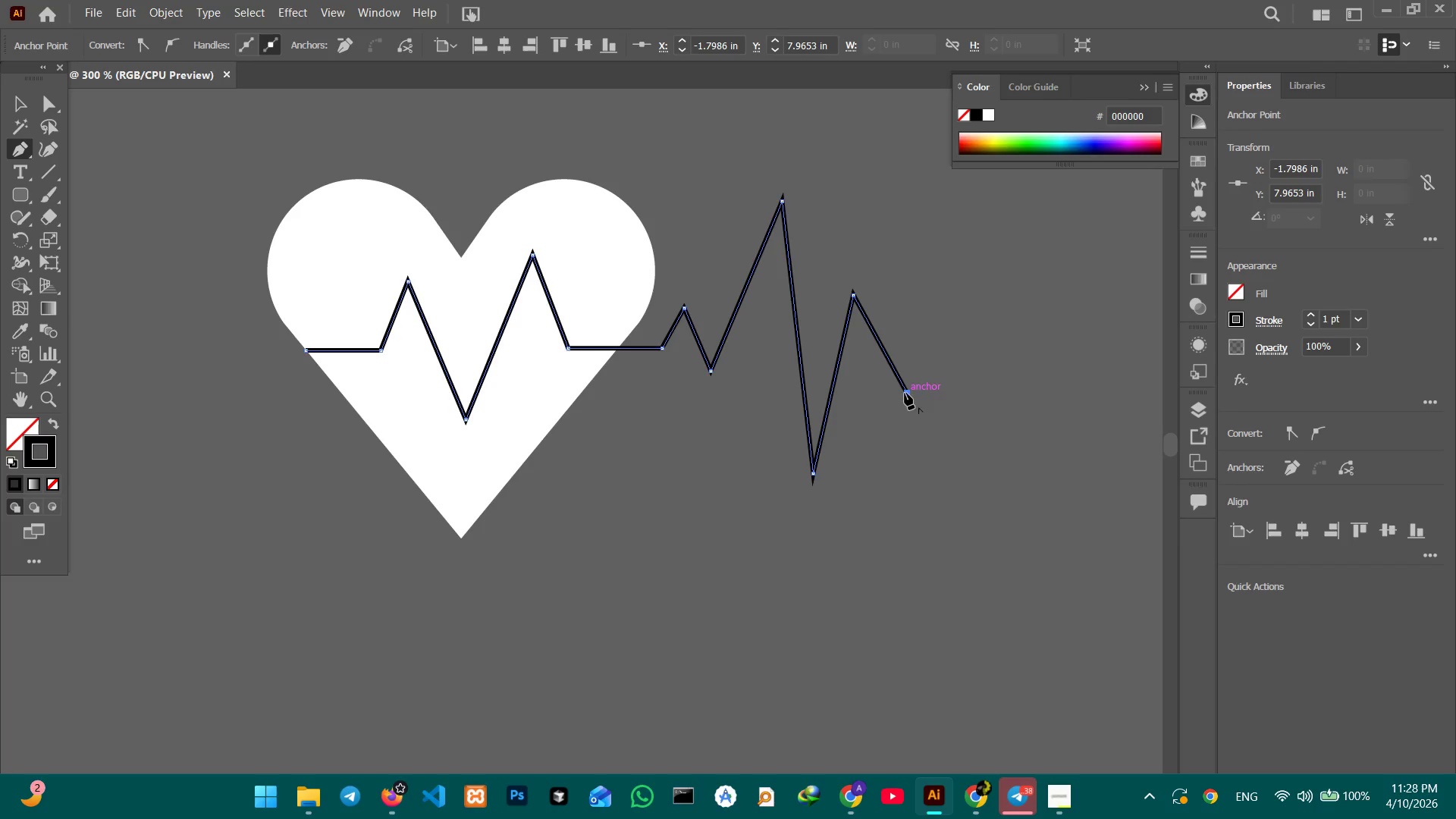 
key(Control+Z)
 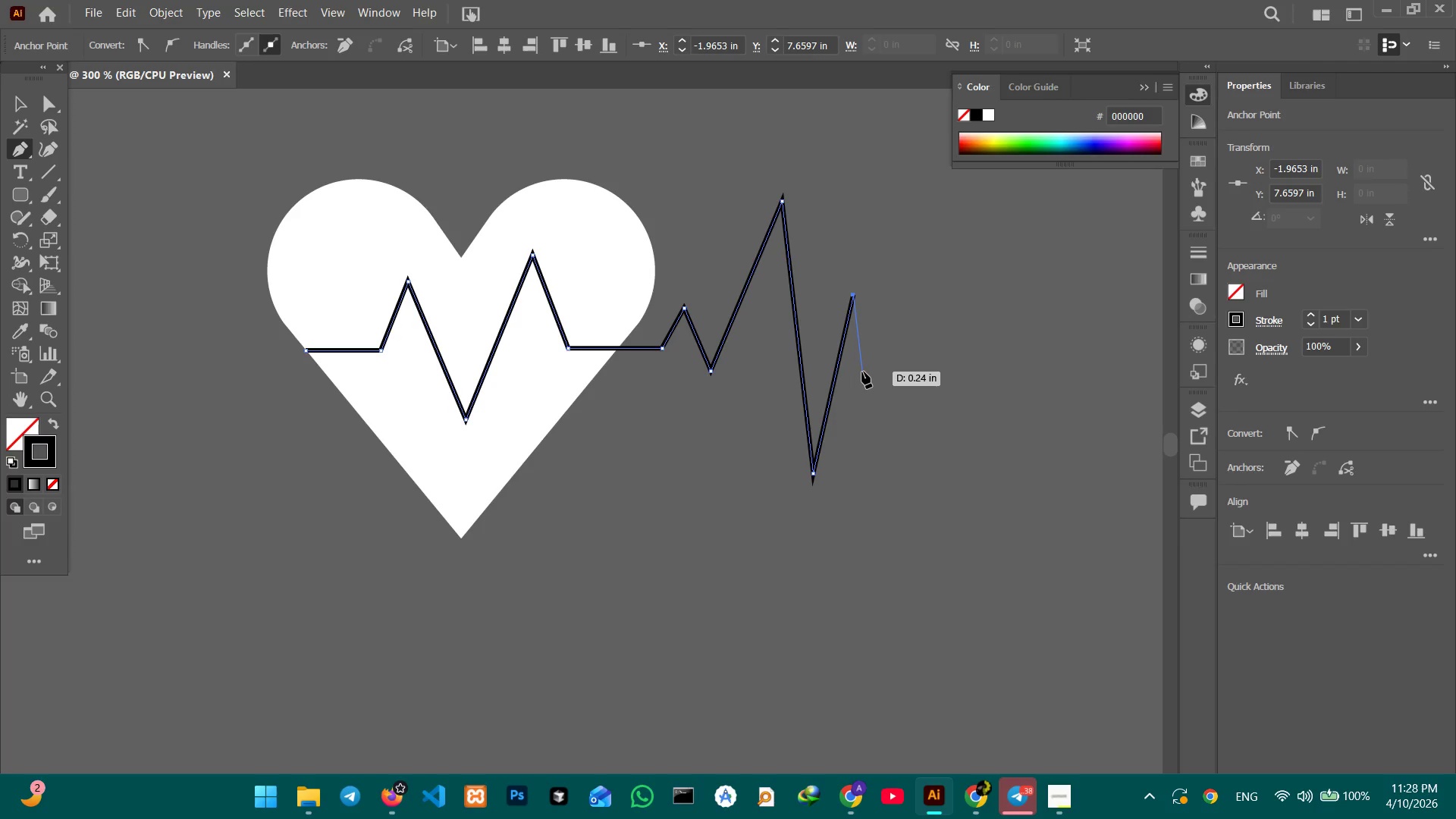 
left_click([862, 372])
 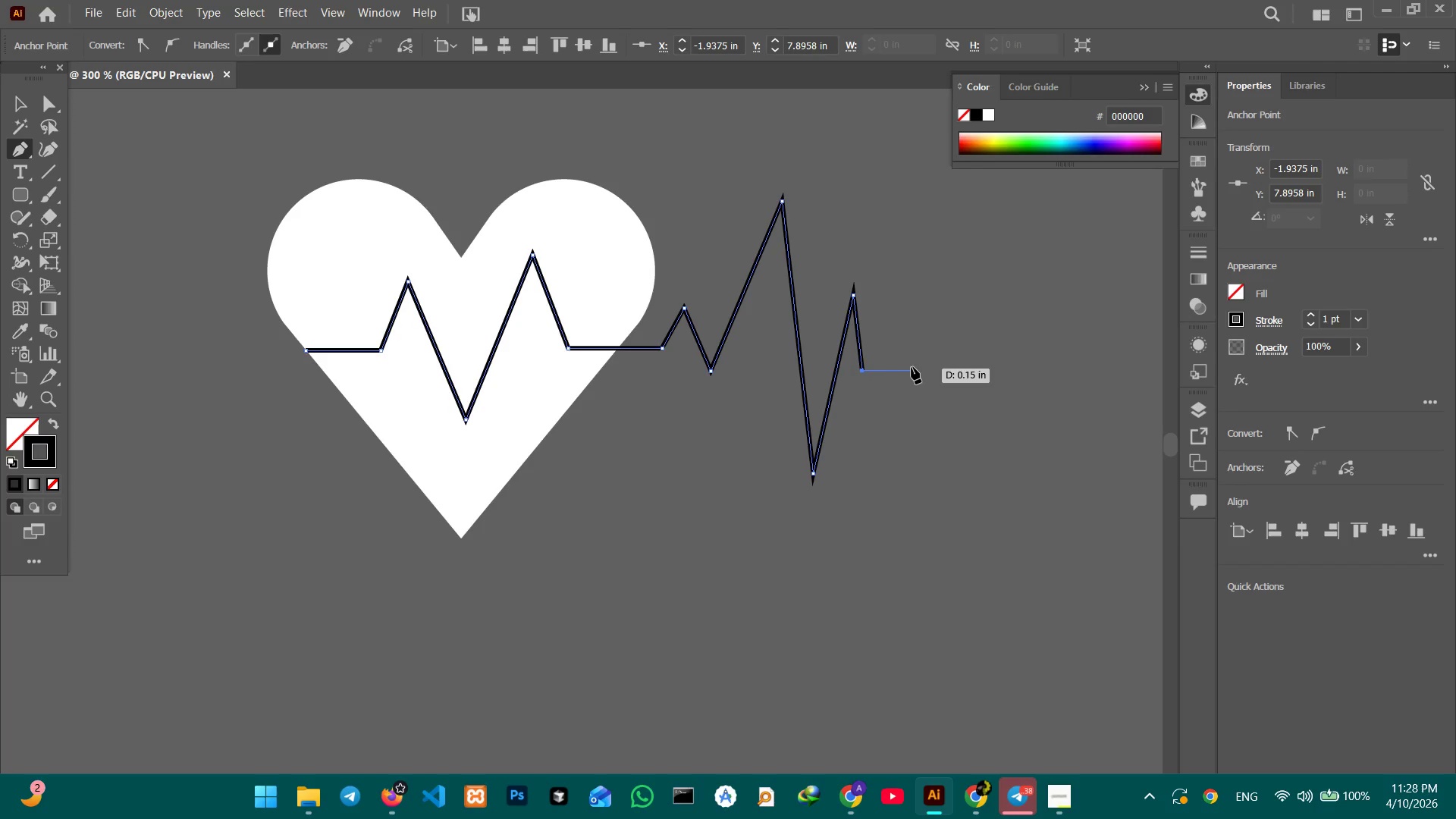 
left_click([906, 355])
 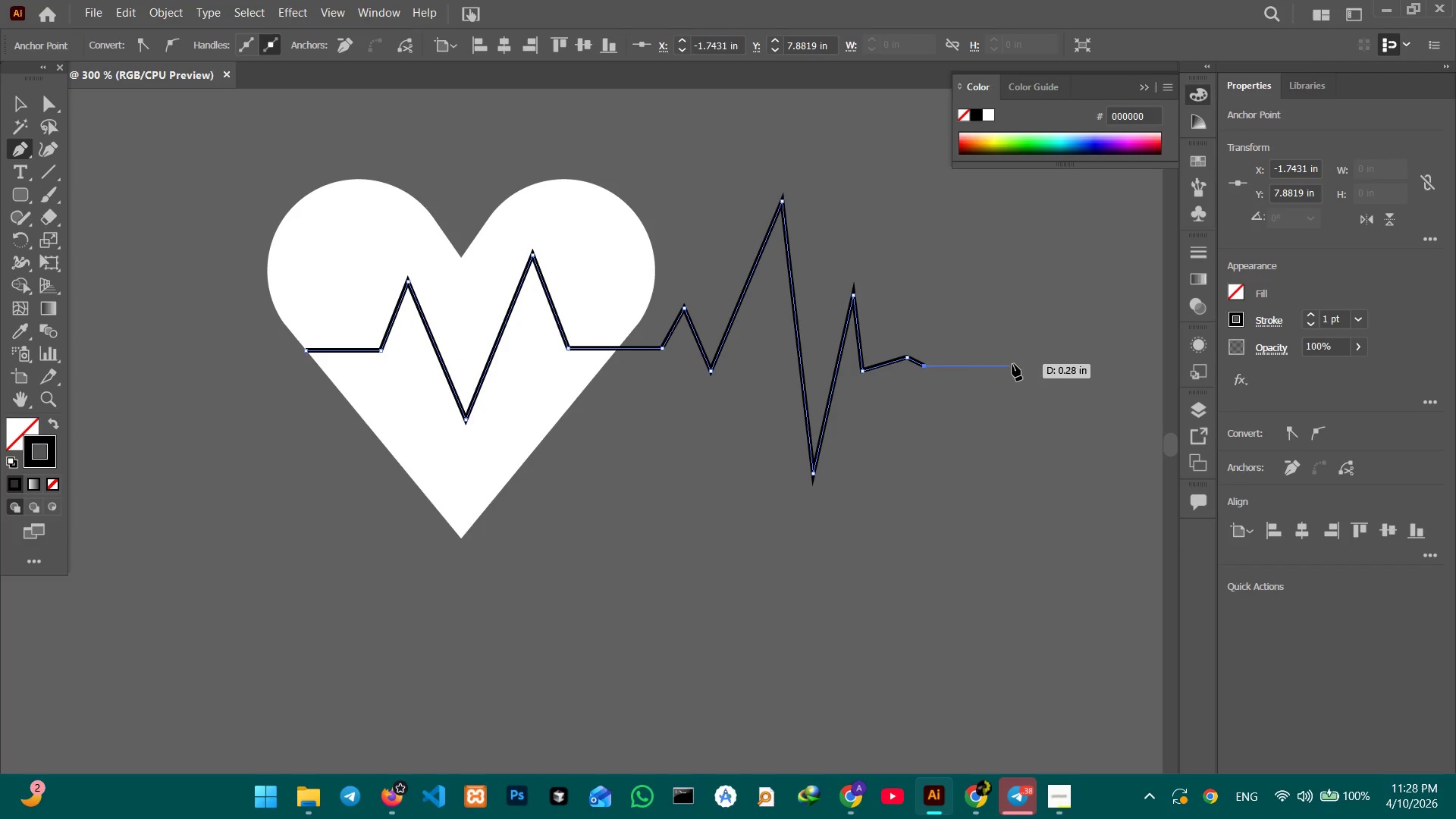 
left_click([1047, 363])
 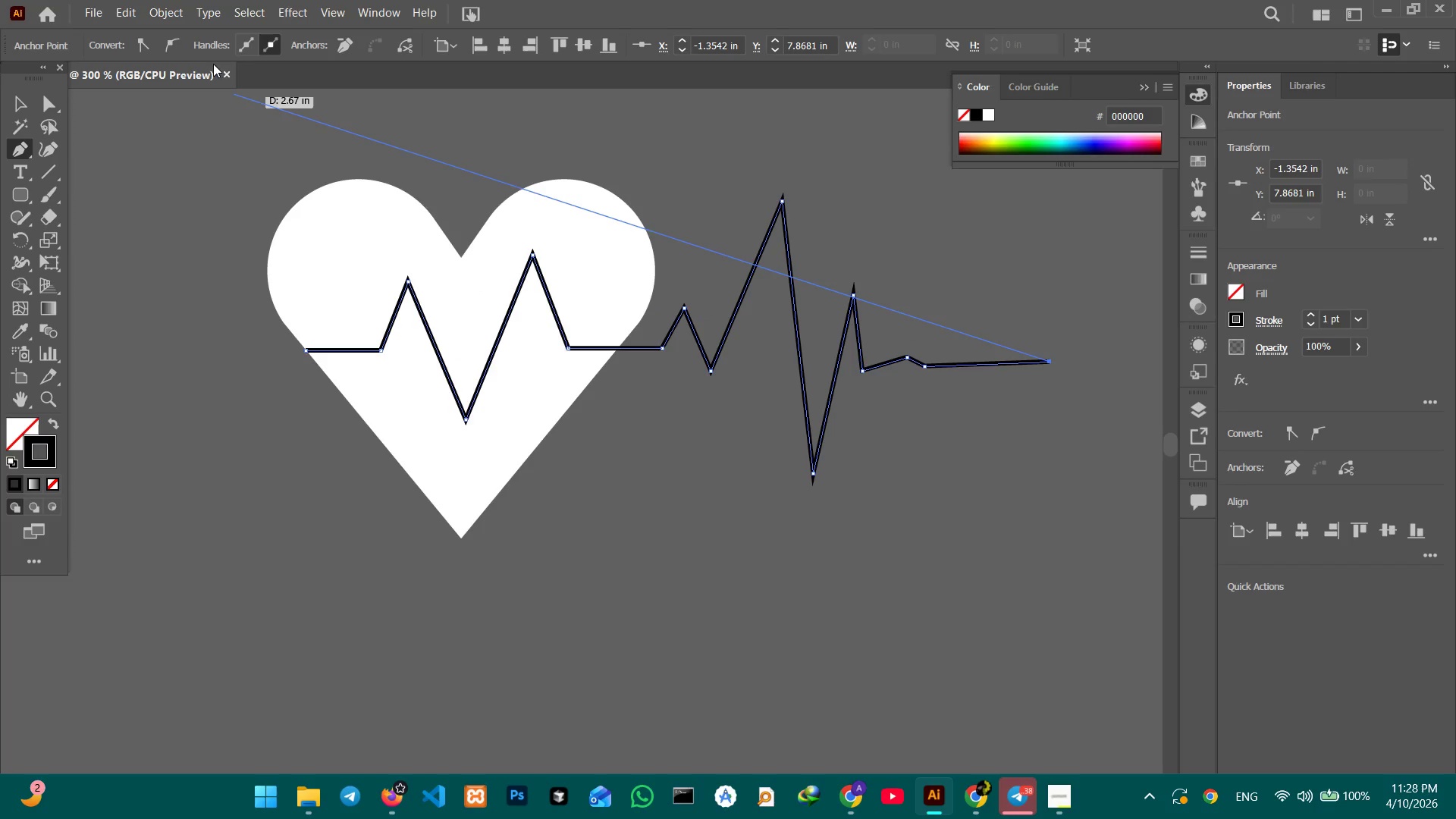 
left_click([22, 107])
 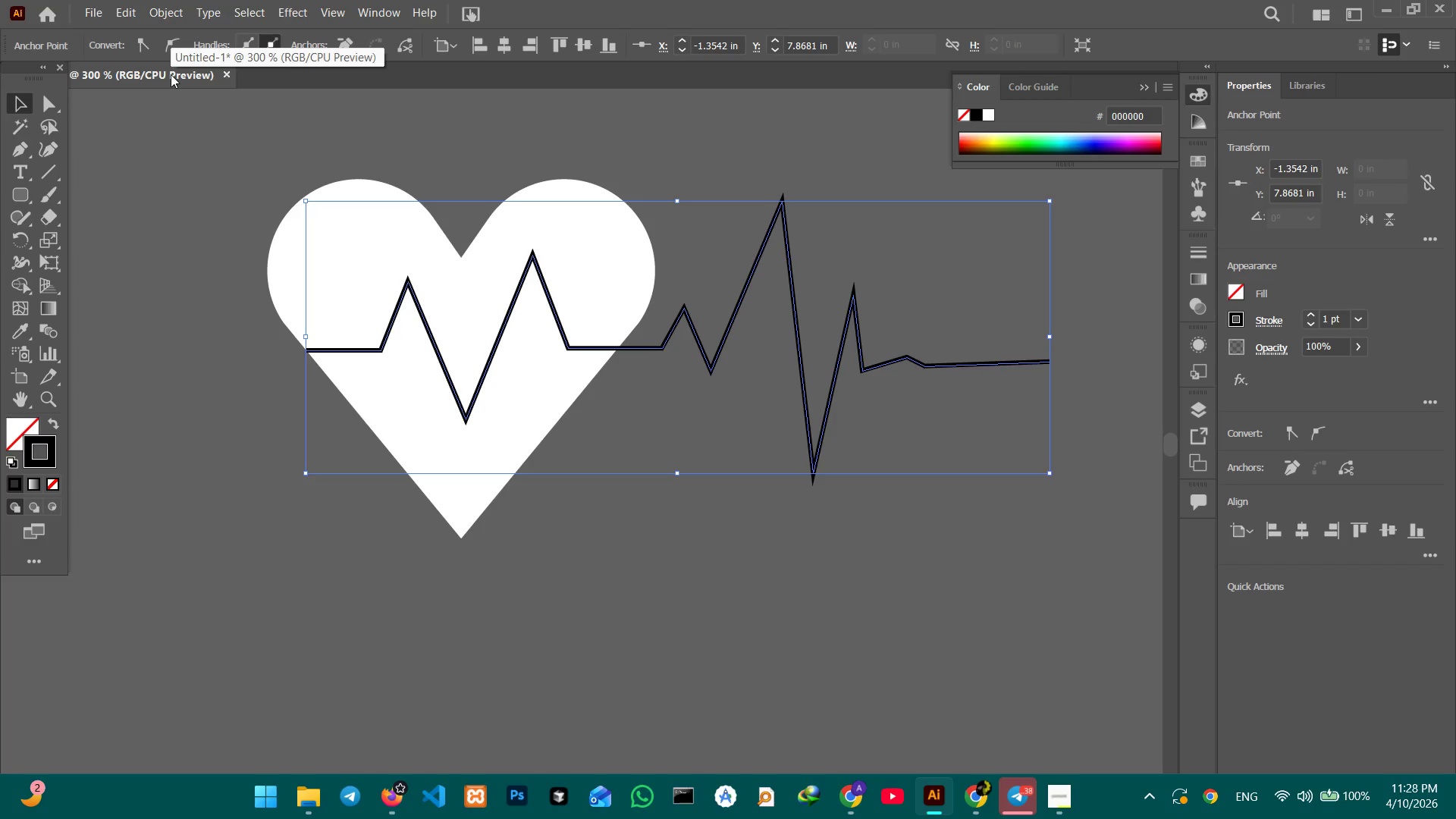 
wait(8.97)
 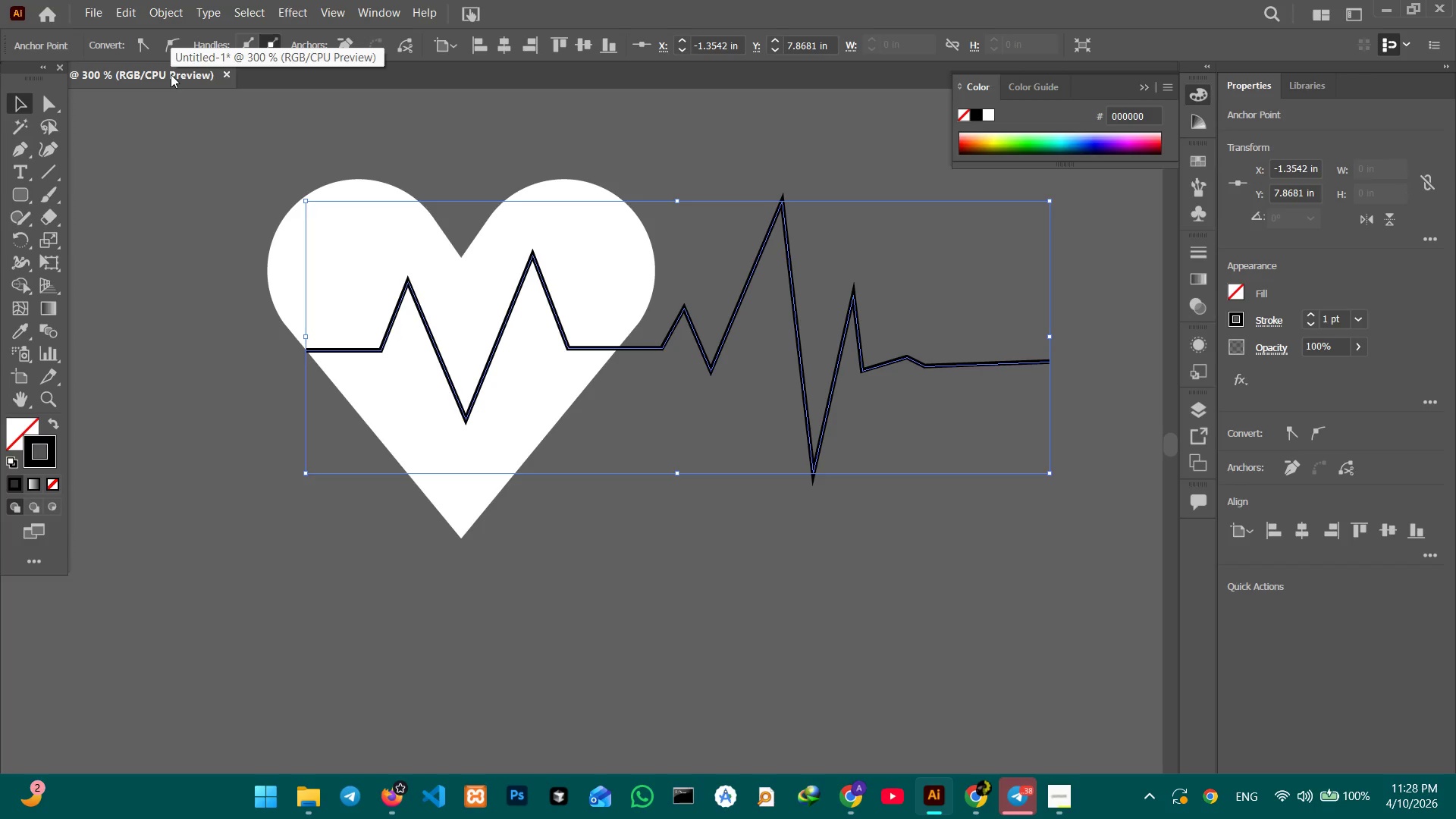 
right_click([144, 49])
 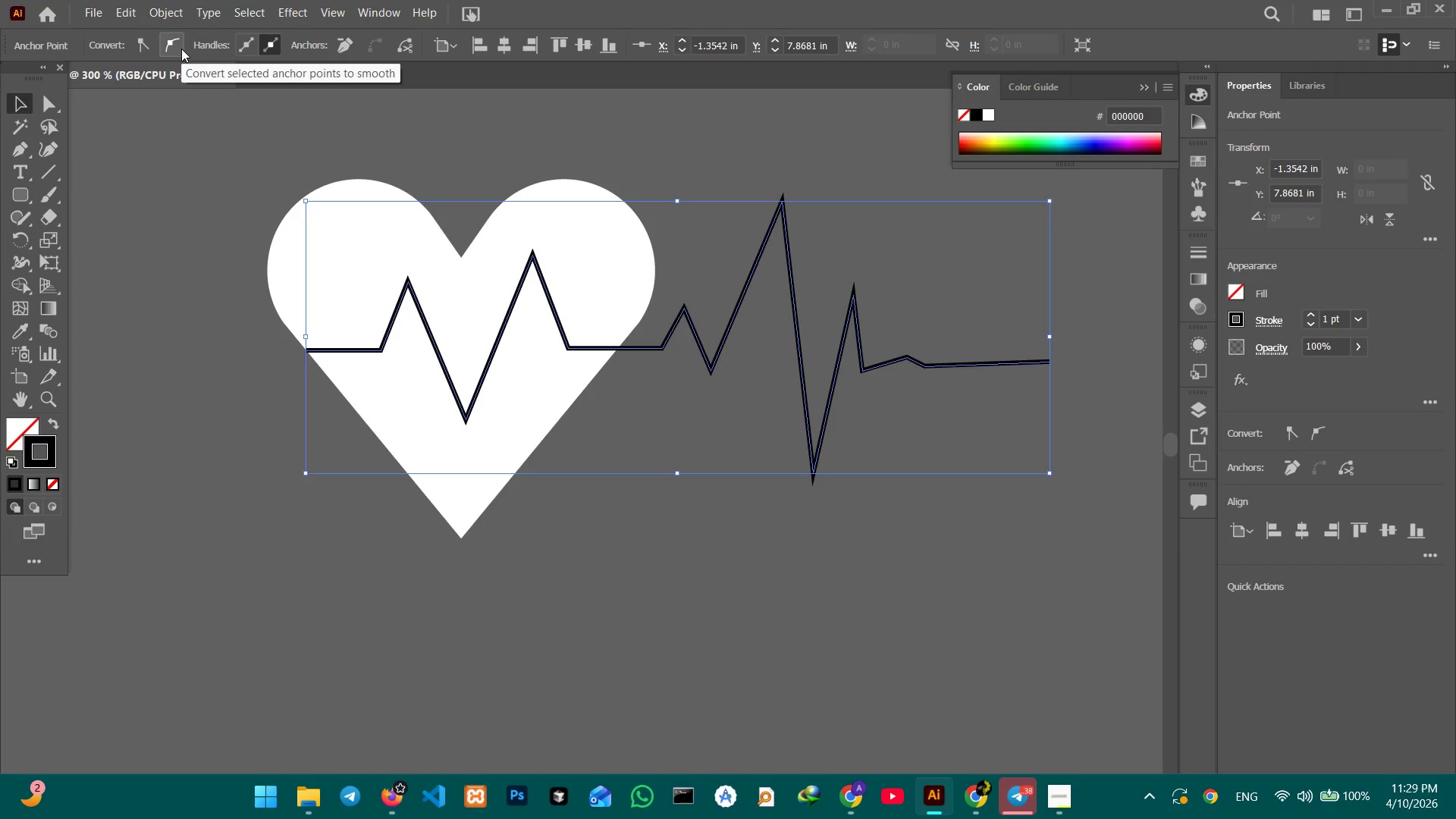 
left_click_drag(start_coordinate=[129, 372], to_coordinate=[123, 369])
 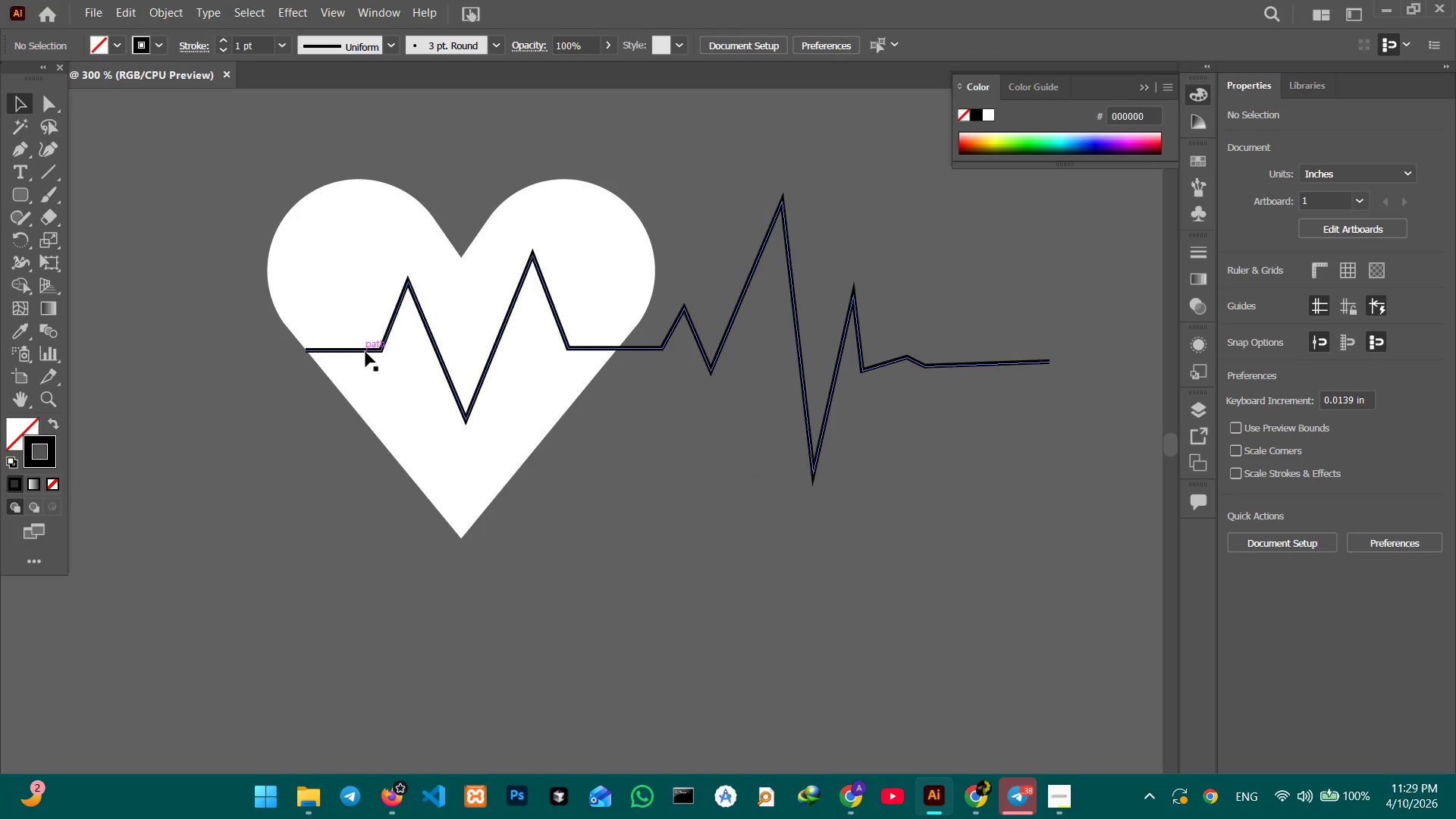 
left_click([366, 352])
 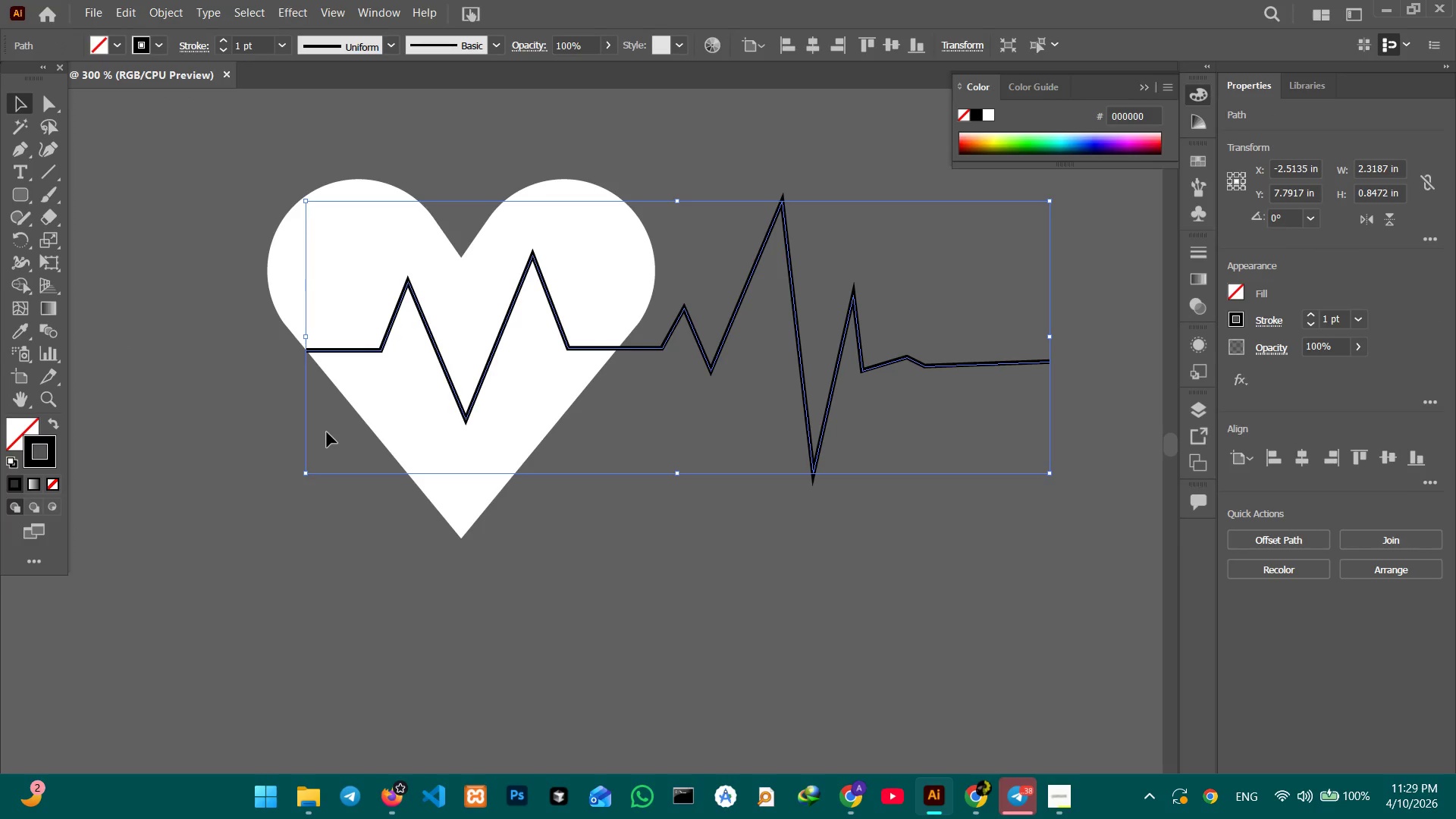 
left_click([190, 282])
 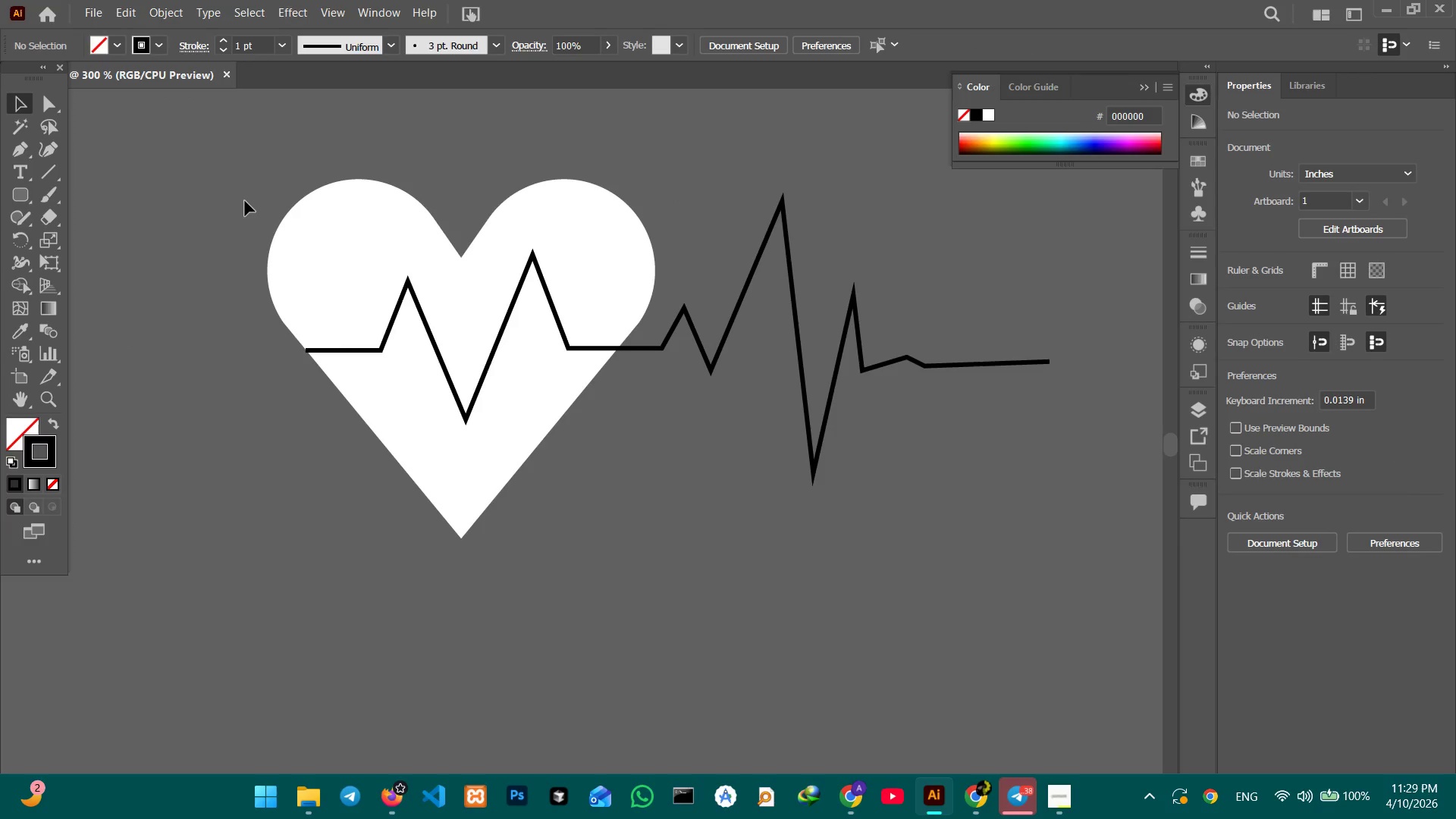 
left_click_drag(start_coordinate=[237, 174], to_coordinate=[947, 490])
 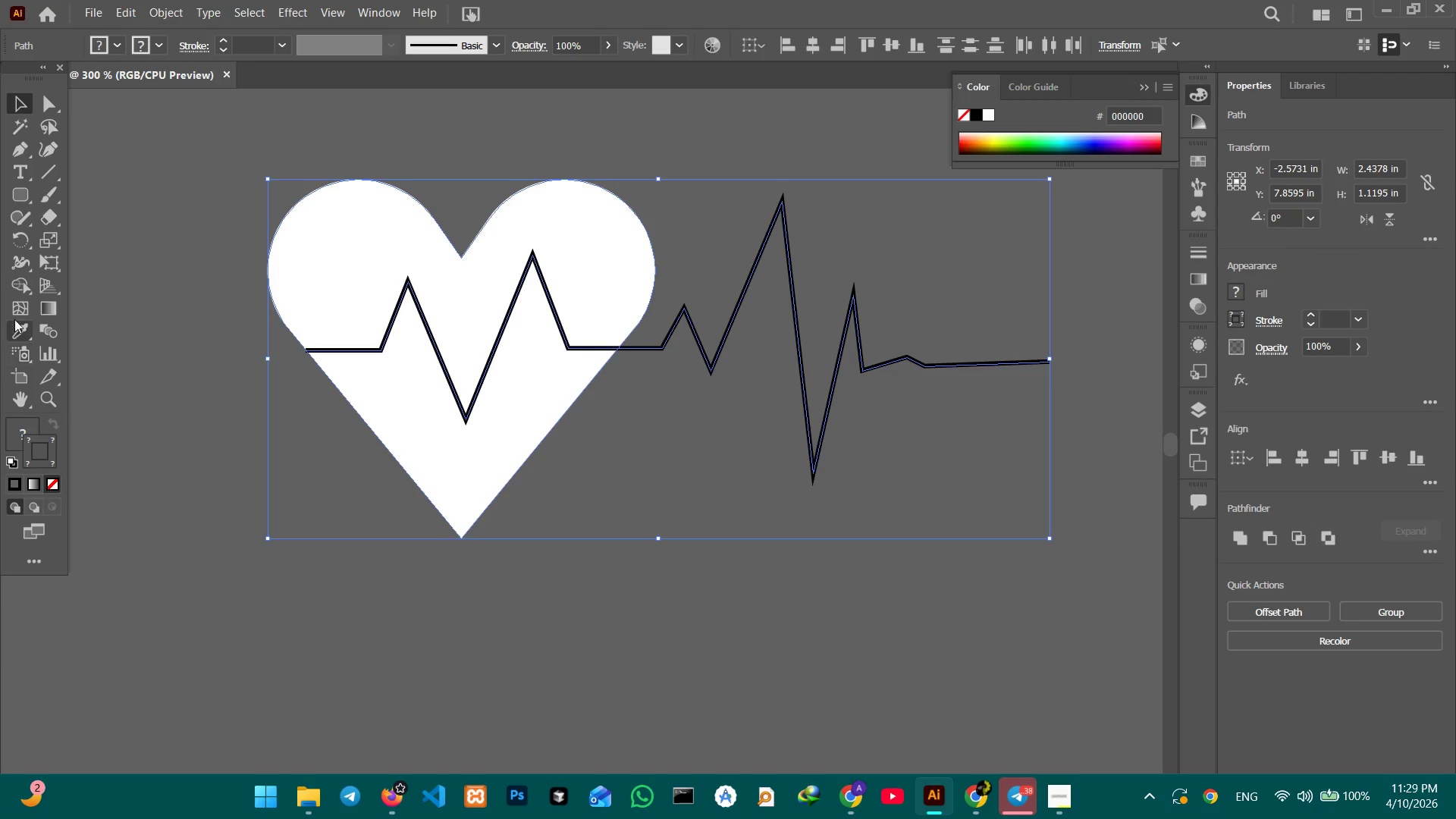 
left_click([18, 288])
 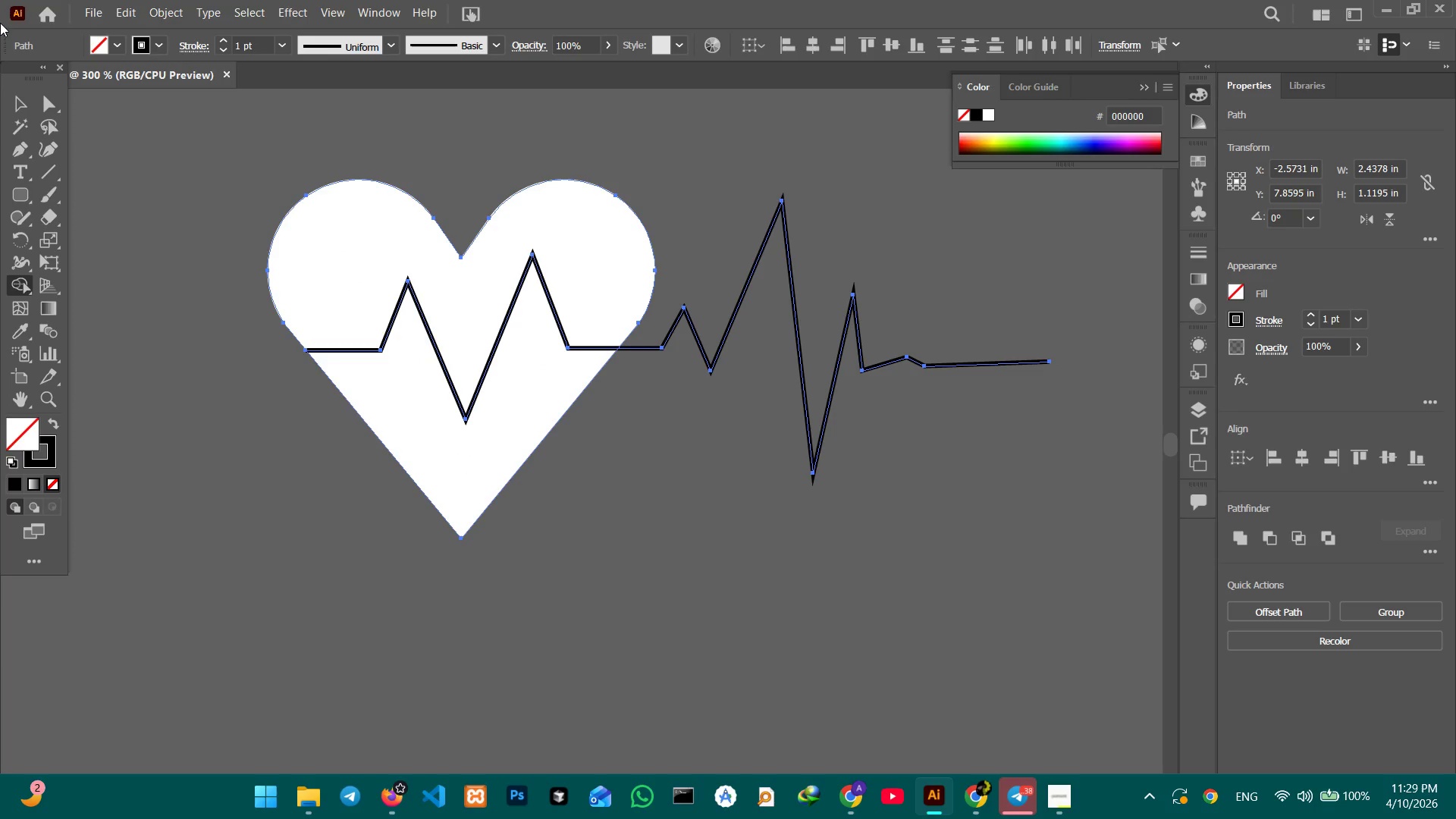 
double_click([121, 140])
 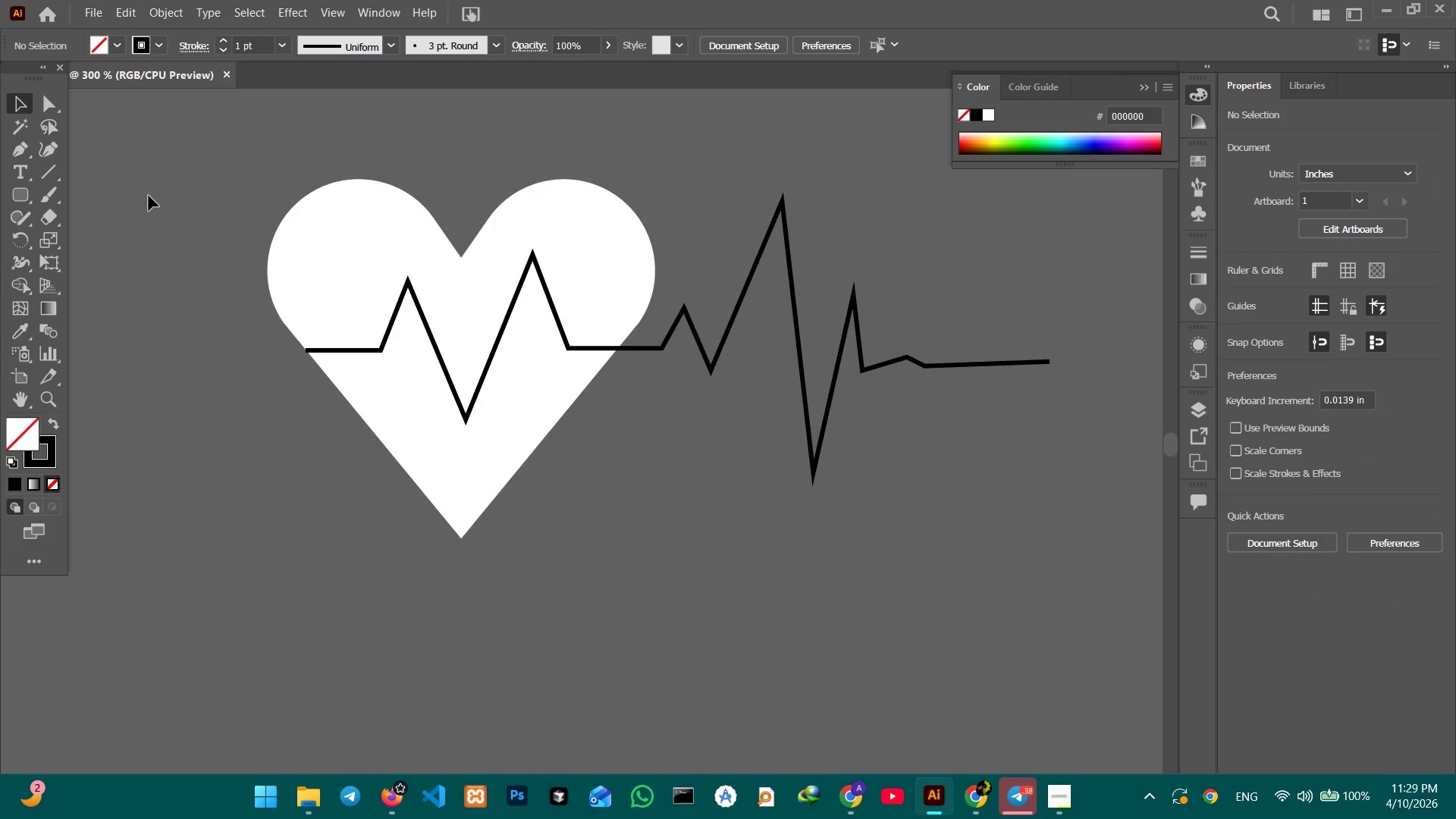 
wait(11.5)
 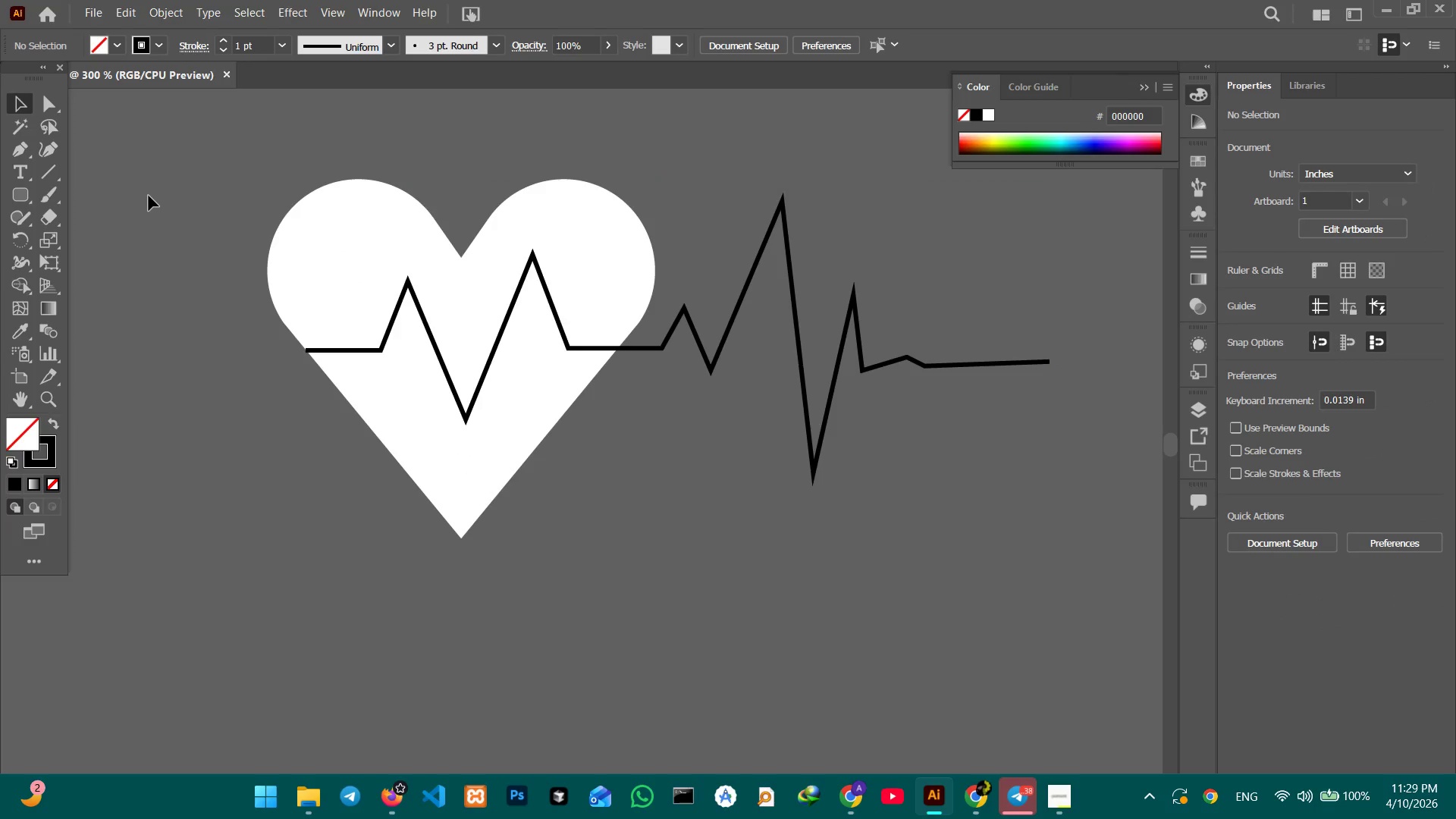 
left_click([782, 213])
 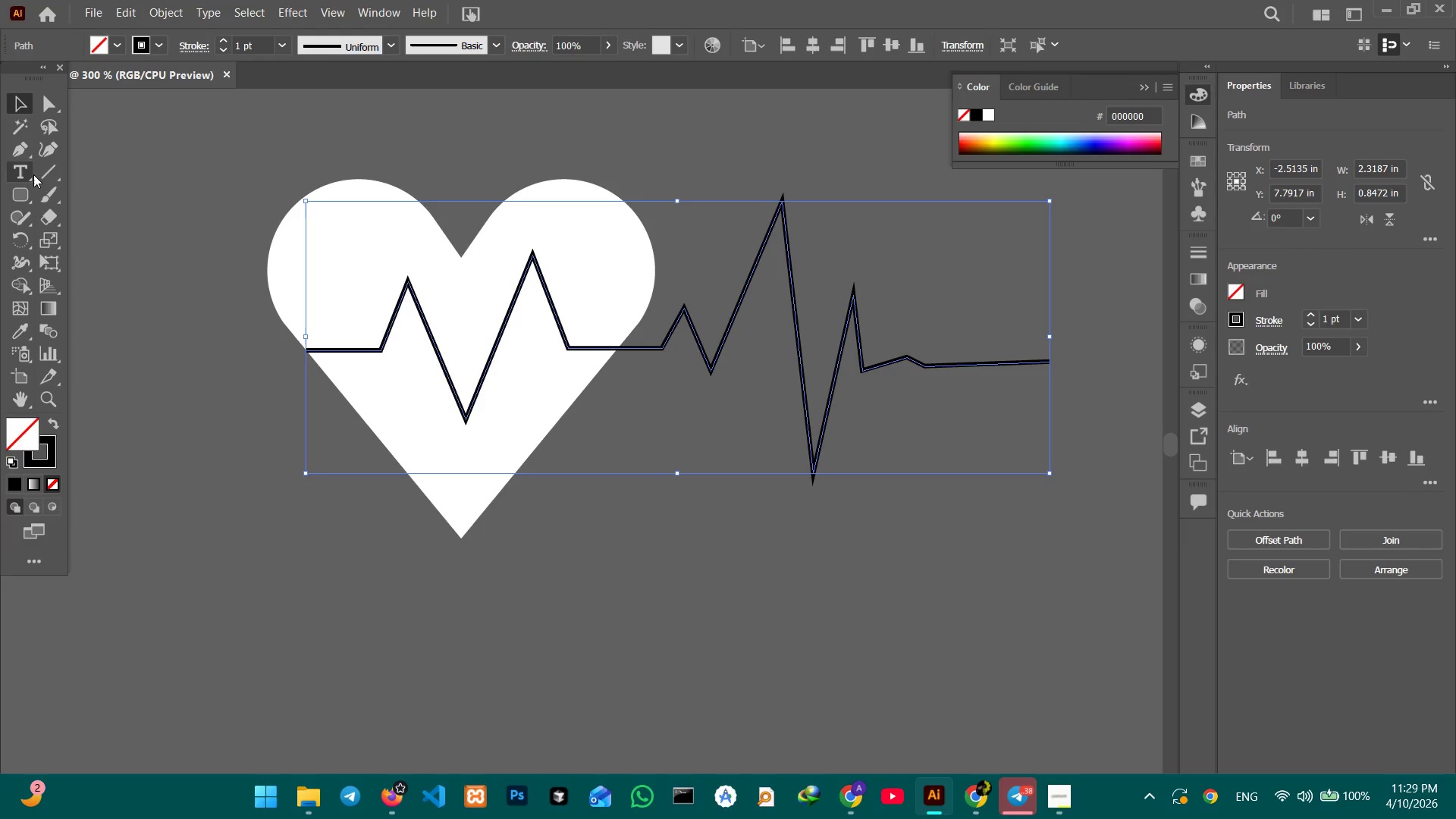 
left_click([38, 158])
 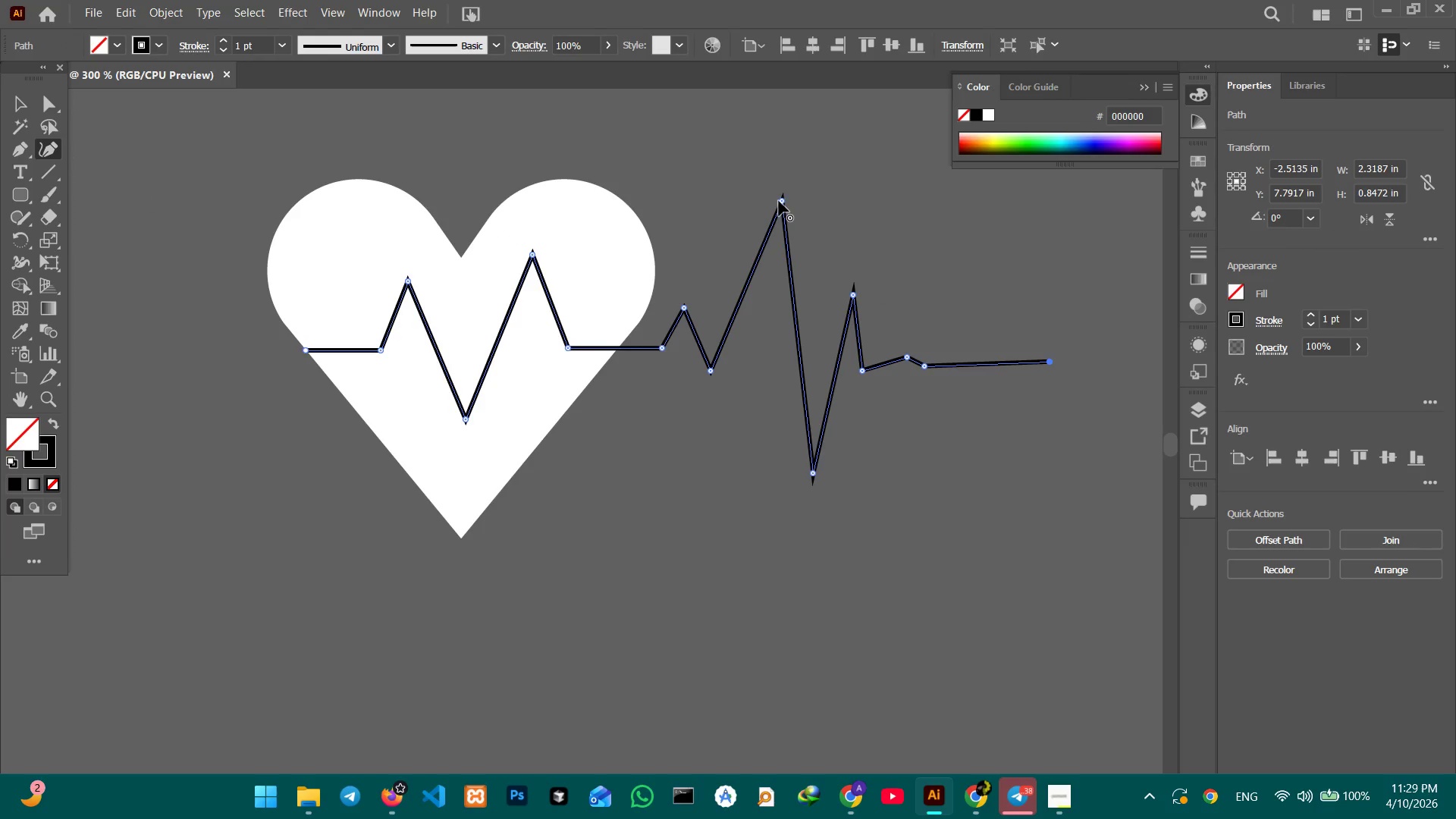 
left_click_drag(start_coordinate=[780, 199], to_coordinate=[765, 263])
 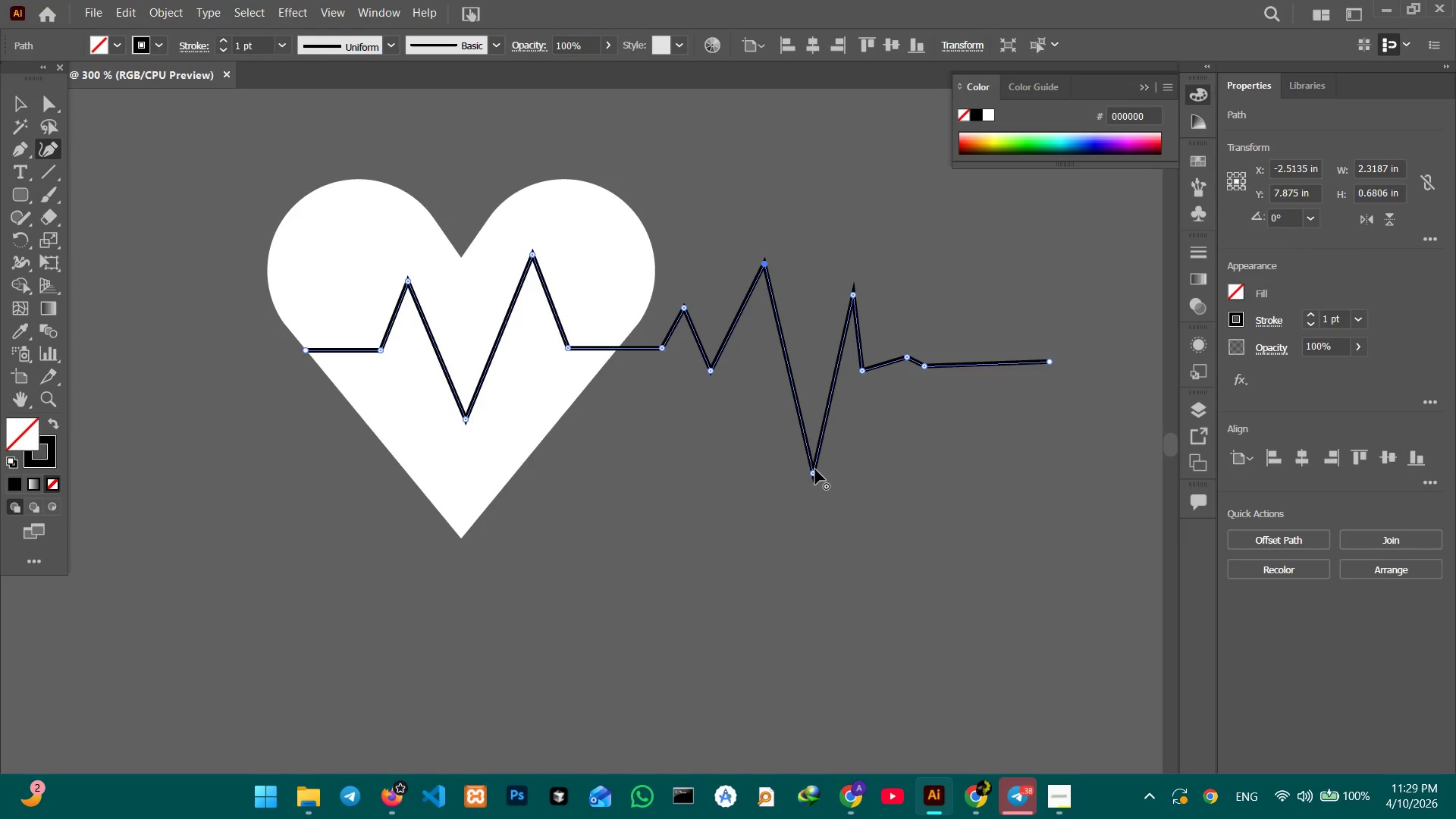 
left_click_drag(start_coordinate=[815, 469], to_coordinate=[819, 421])
 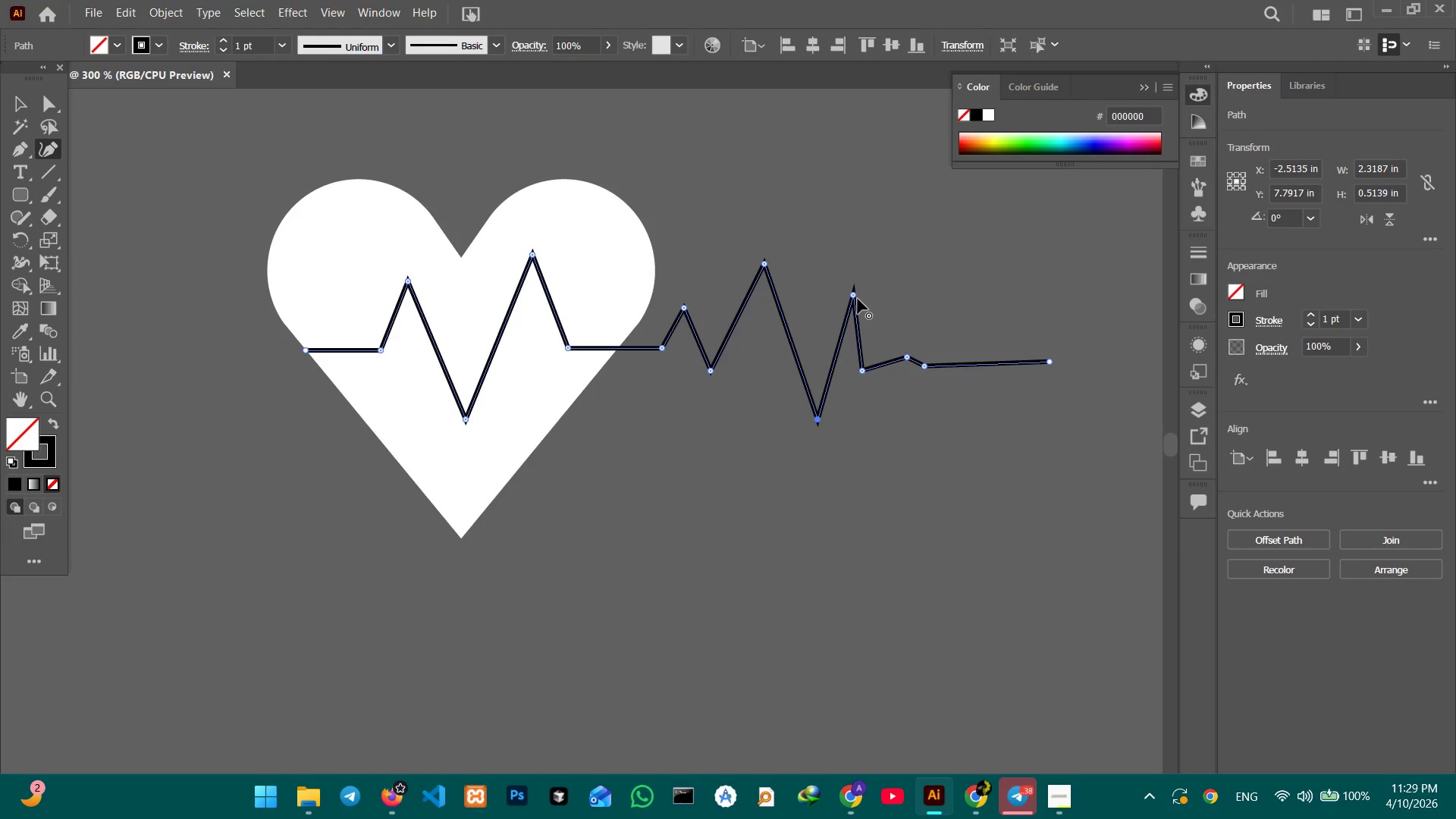 
left_click_drag(start_coordinate=[856, 298], to_coordinate=[849, 295])
 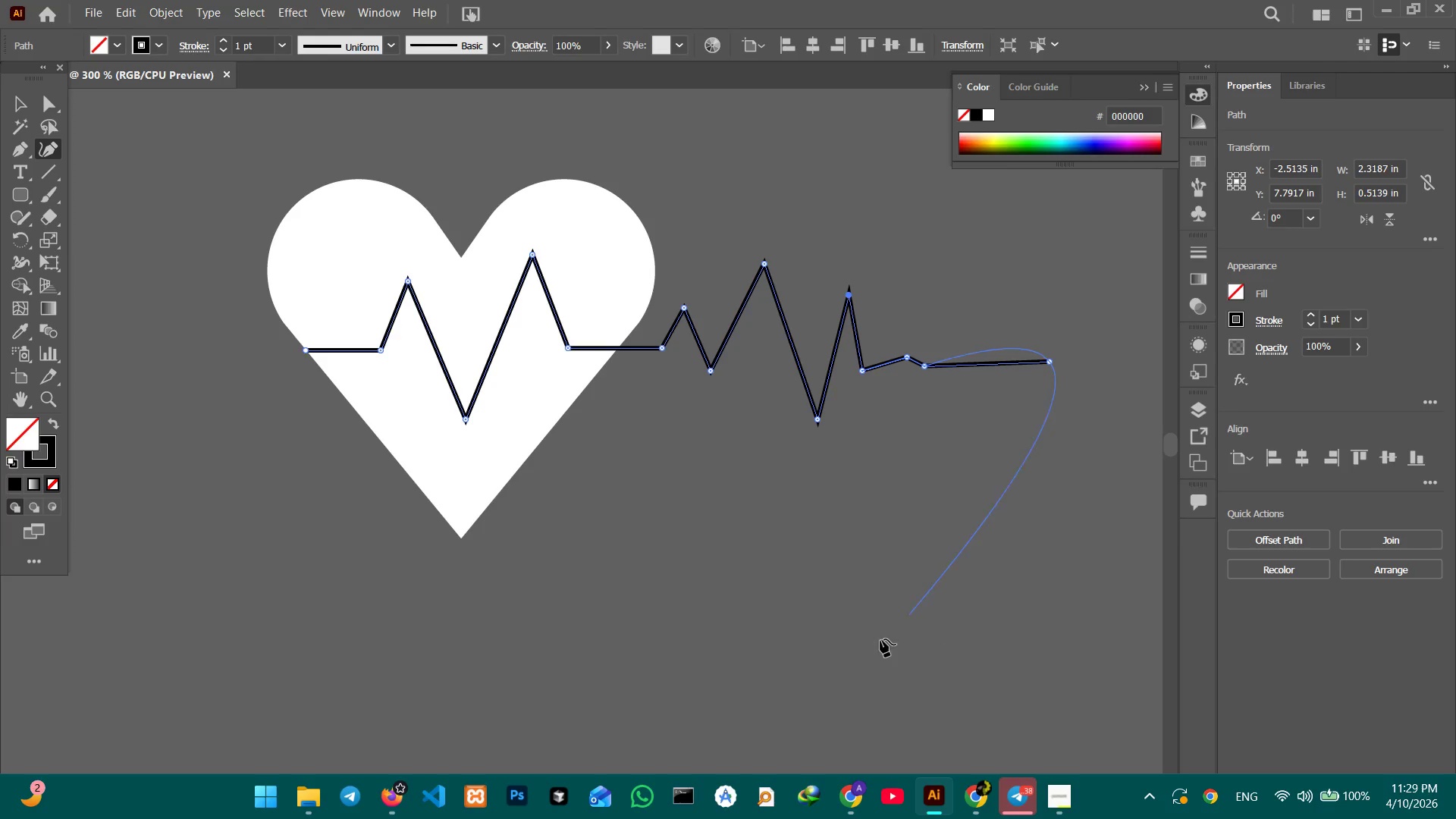 
wait(5.08)
 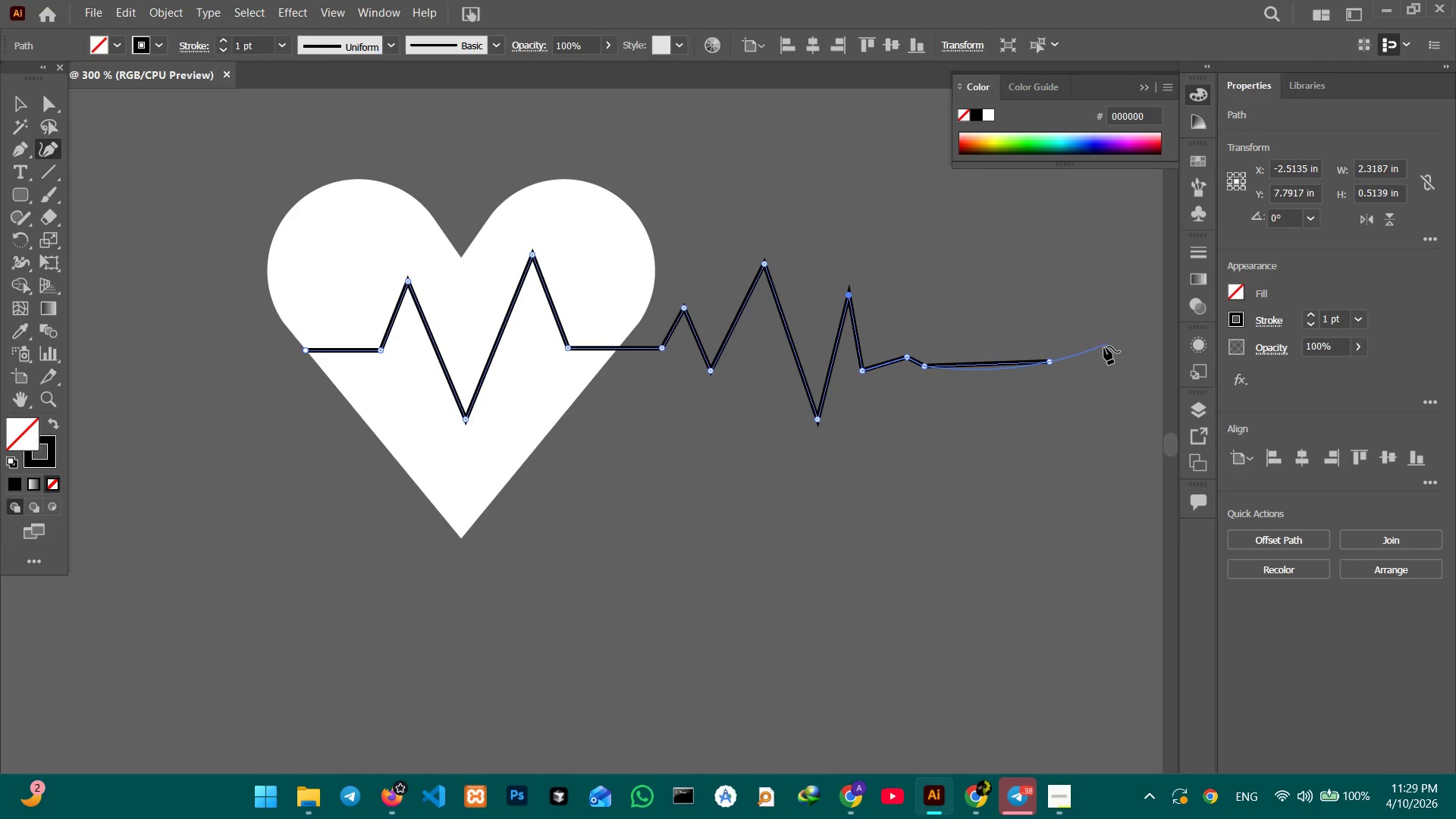 
left_click([33, 105])
 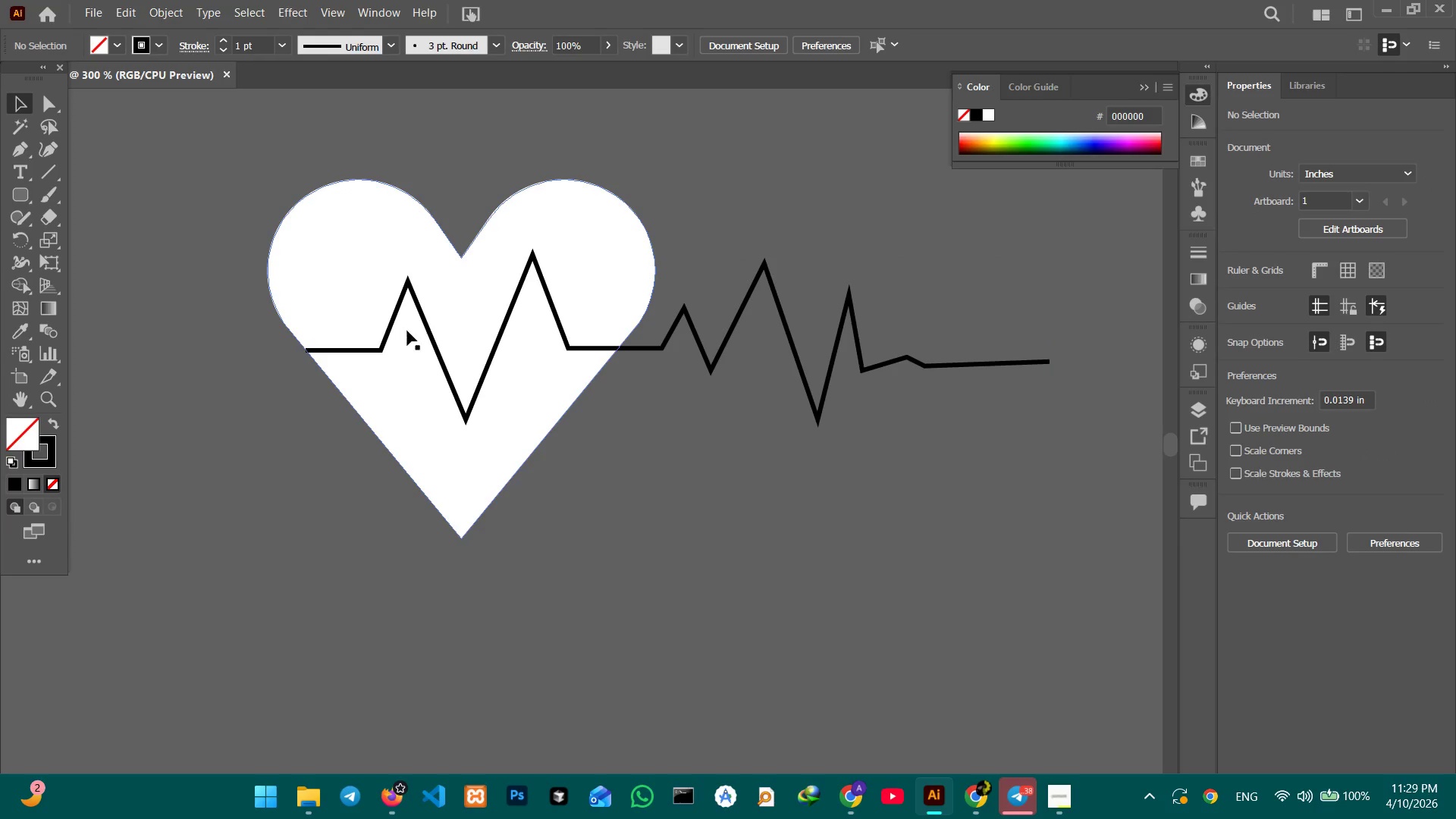 
left_click([390, 331])
 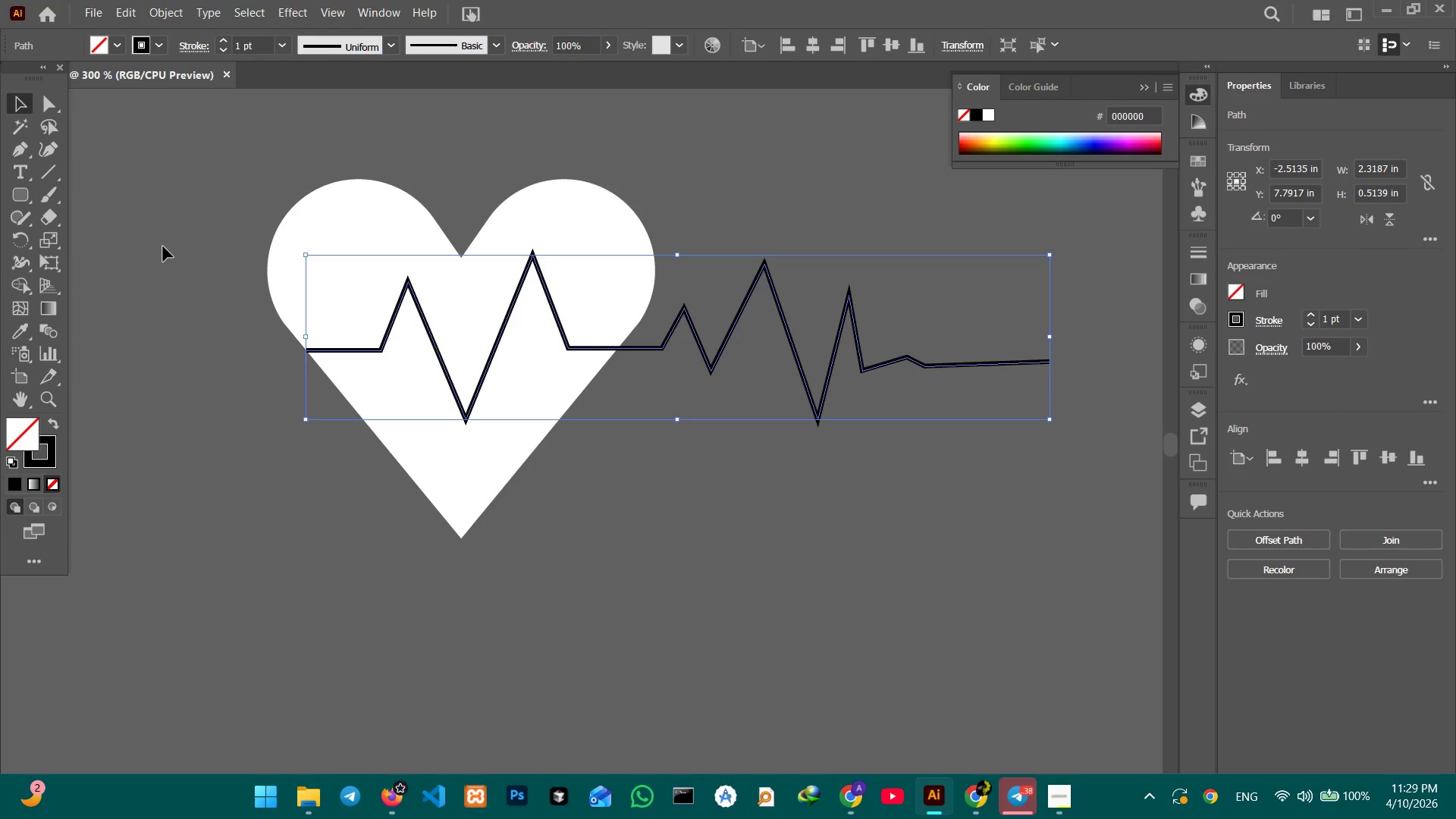 
left_click([46, 139])
 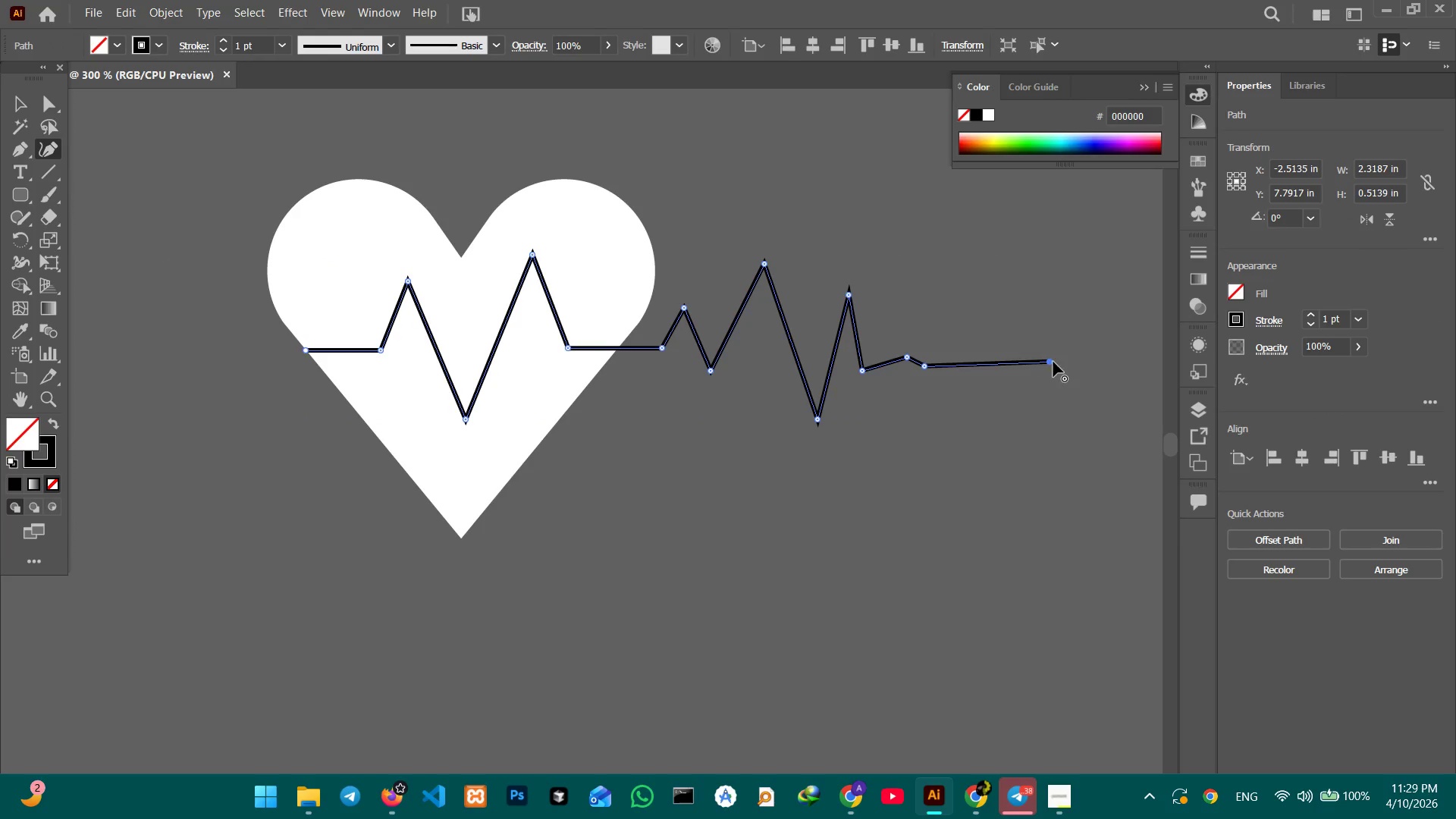 
left_click([1053, 362])
 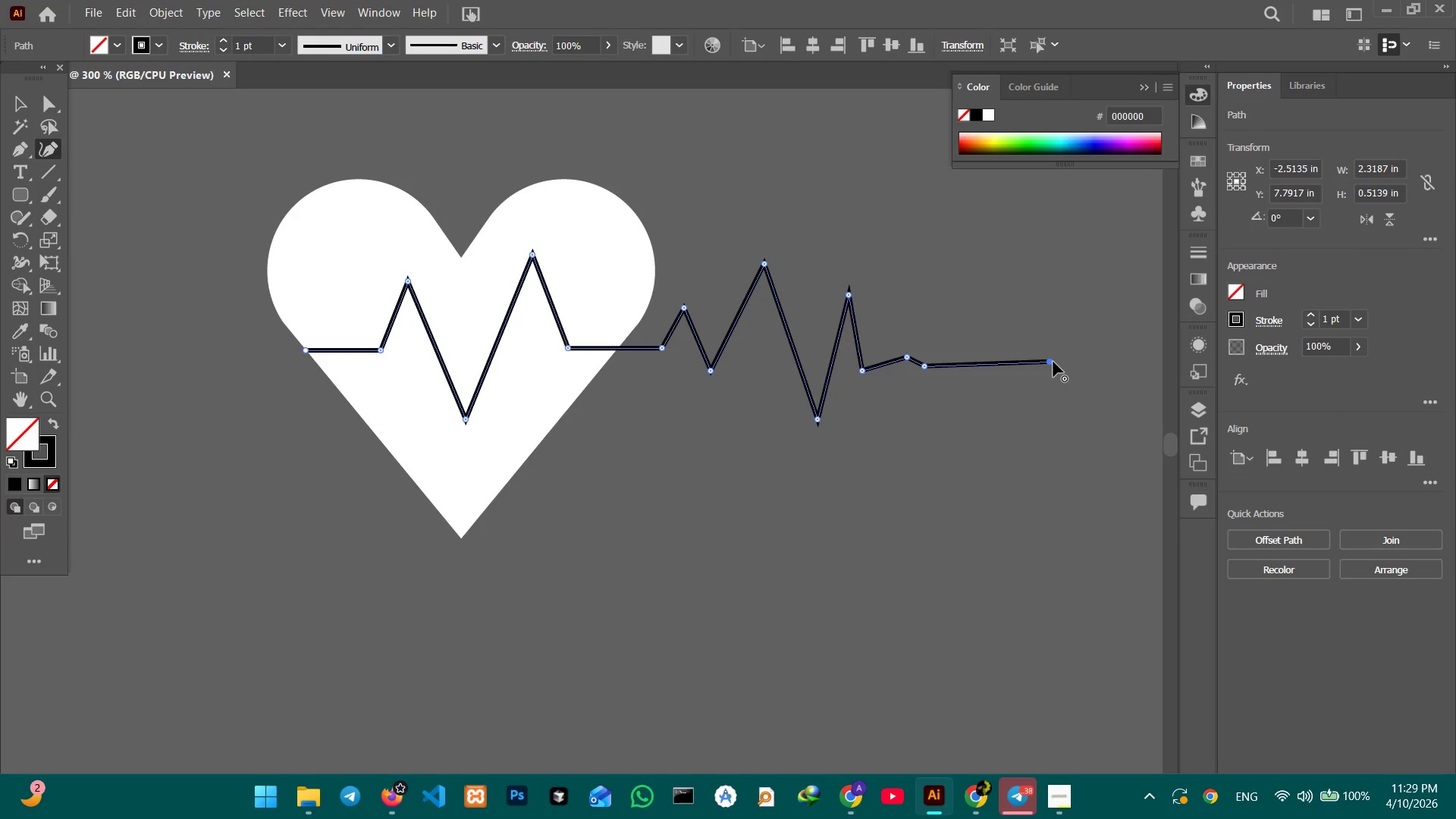 
key(Backspace)
 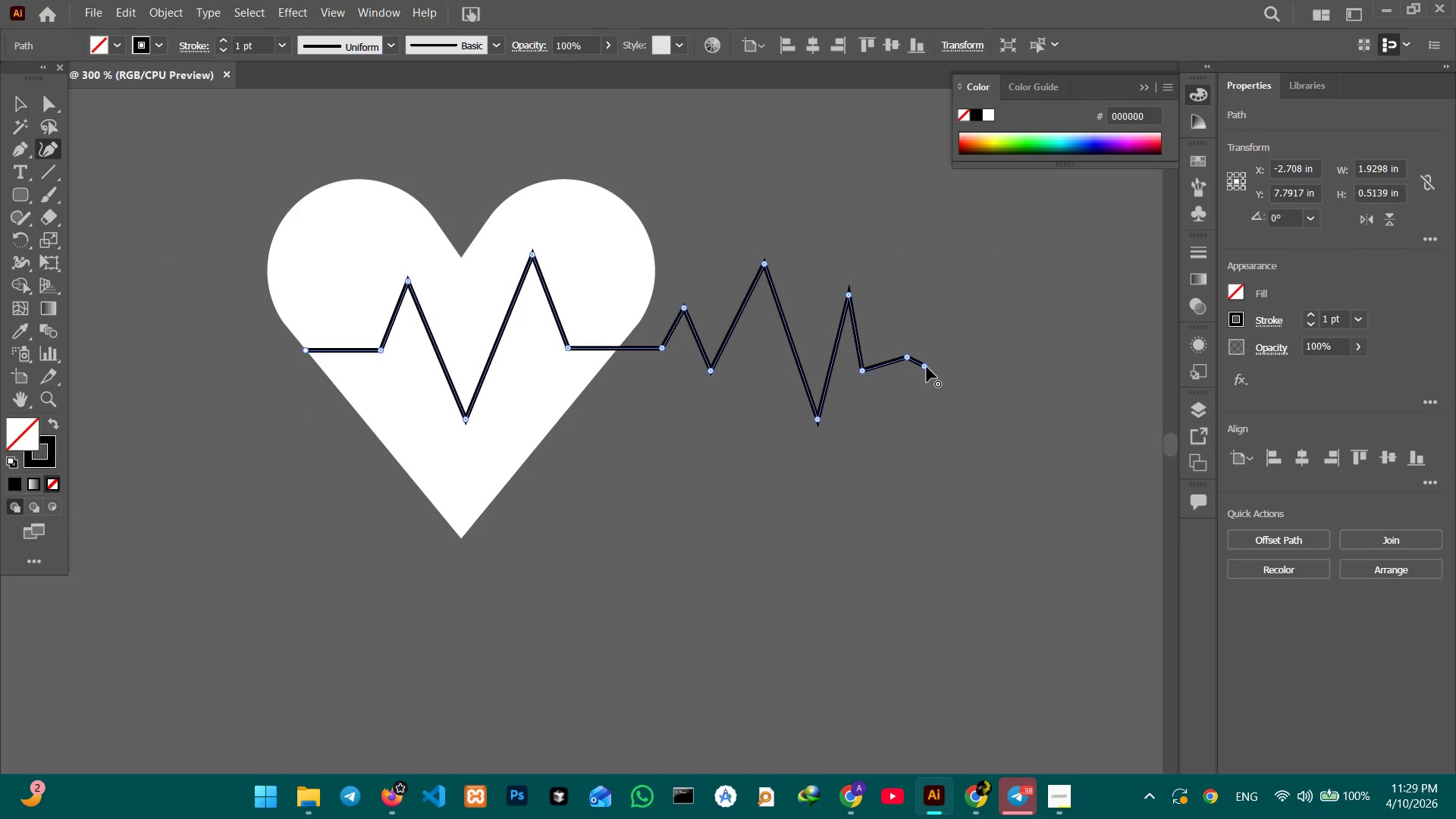 
left_click([927, 367])
 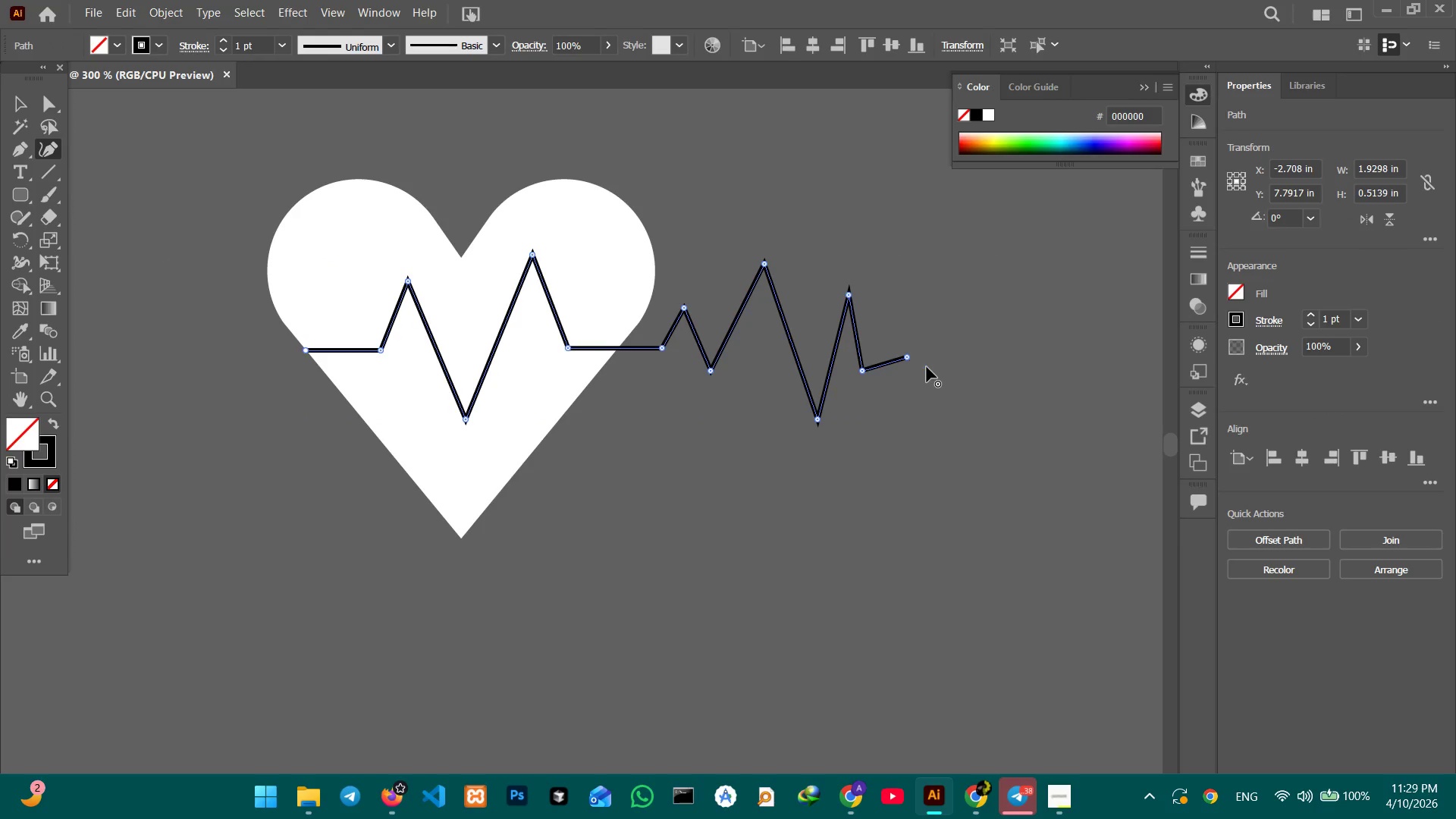 
key(Backspace)
 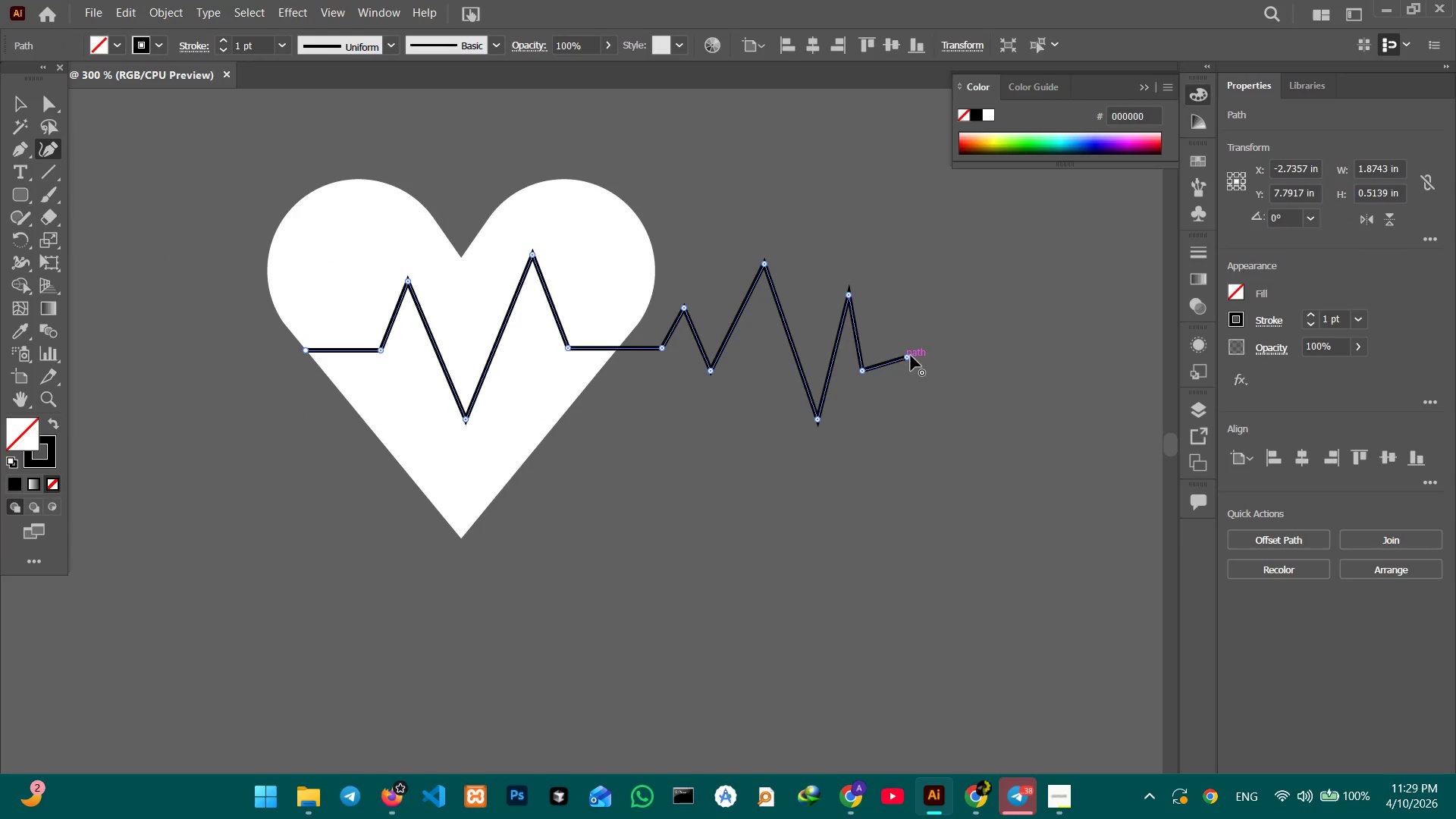 
left_click_drag(start_coordinate=[912, 358], to_coordinate=[947, 365])
 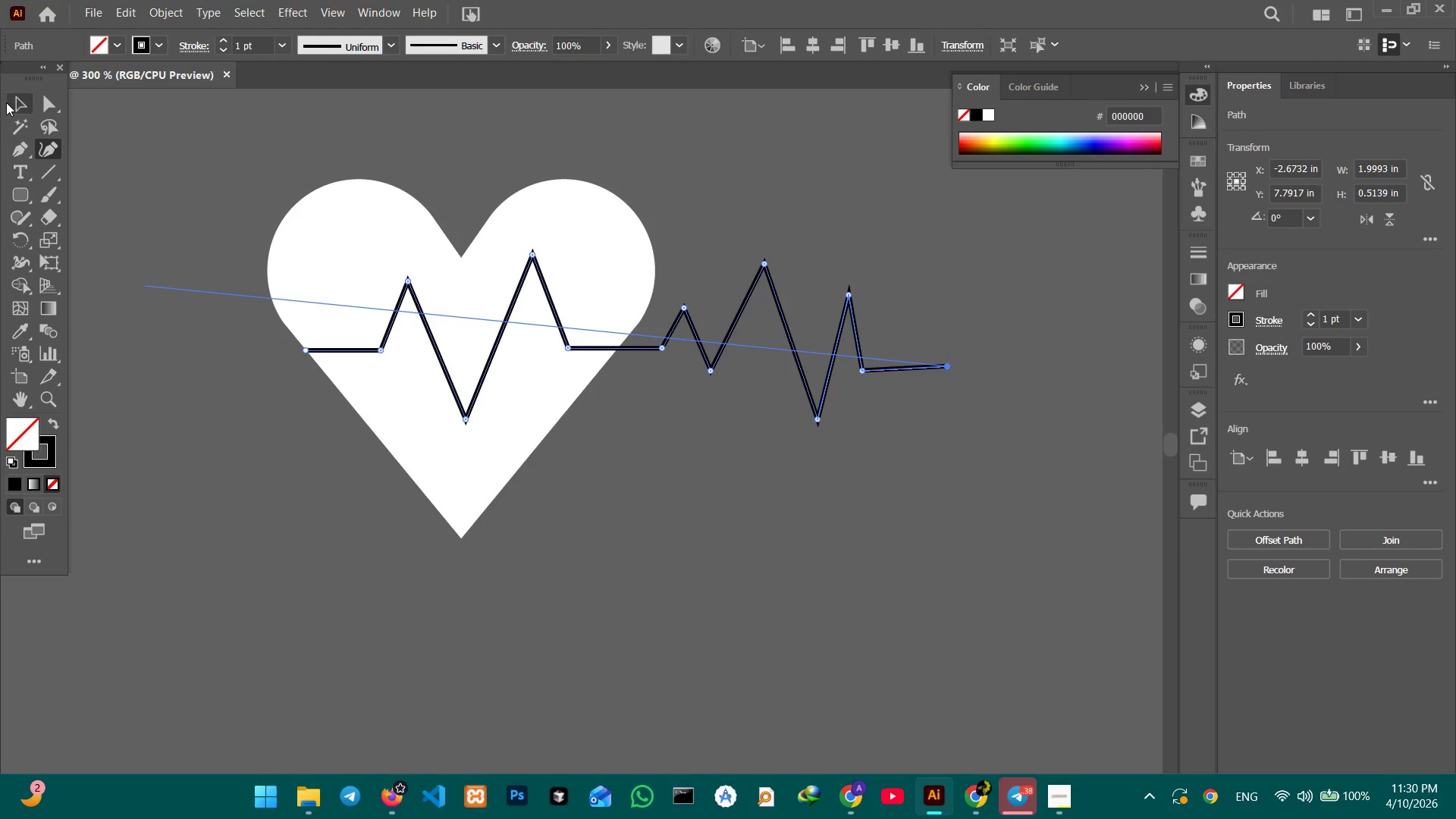 
left_click([10, 98])
 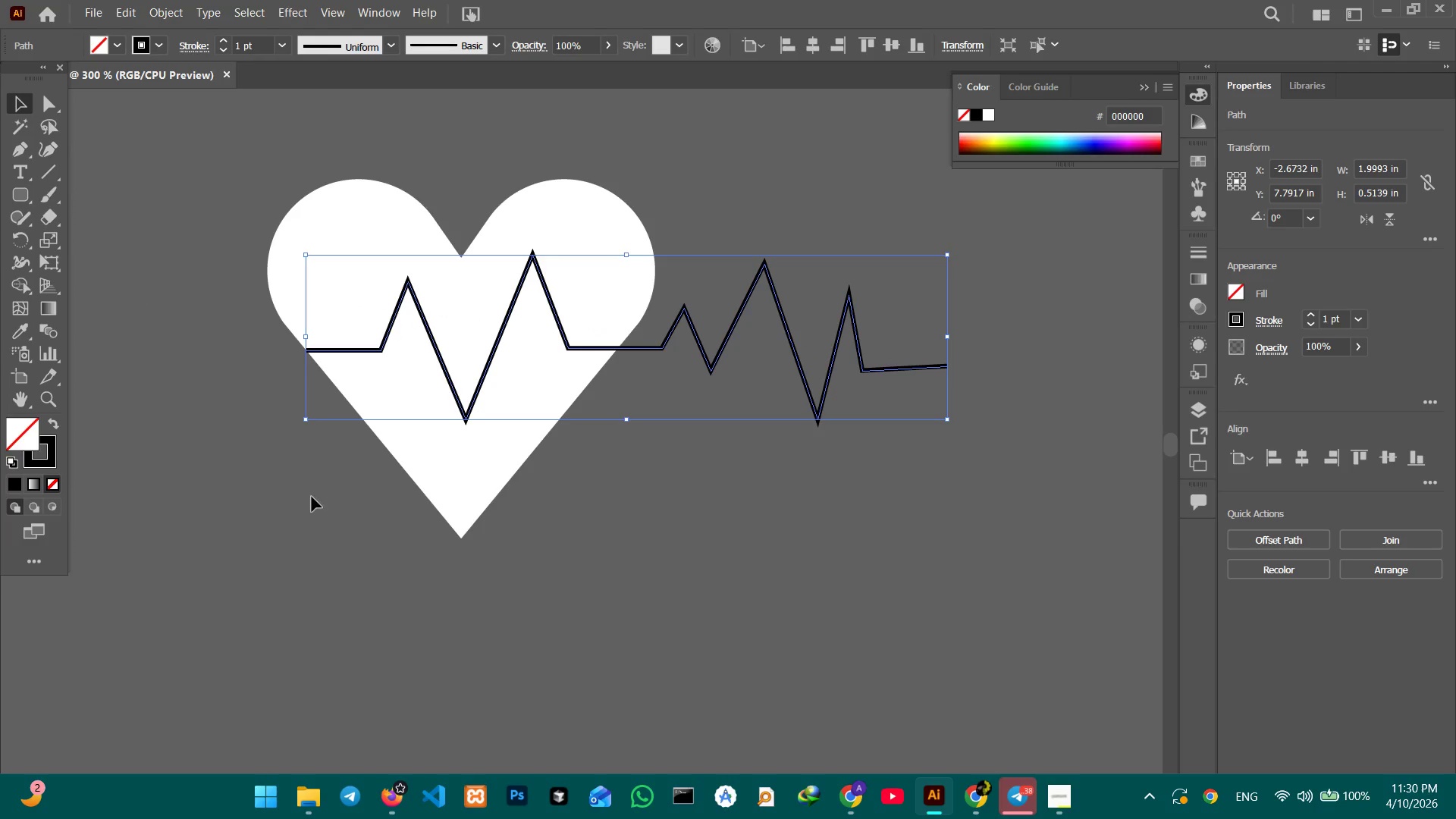 
double_click([312, 504])
 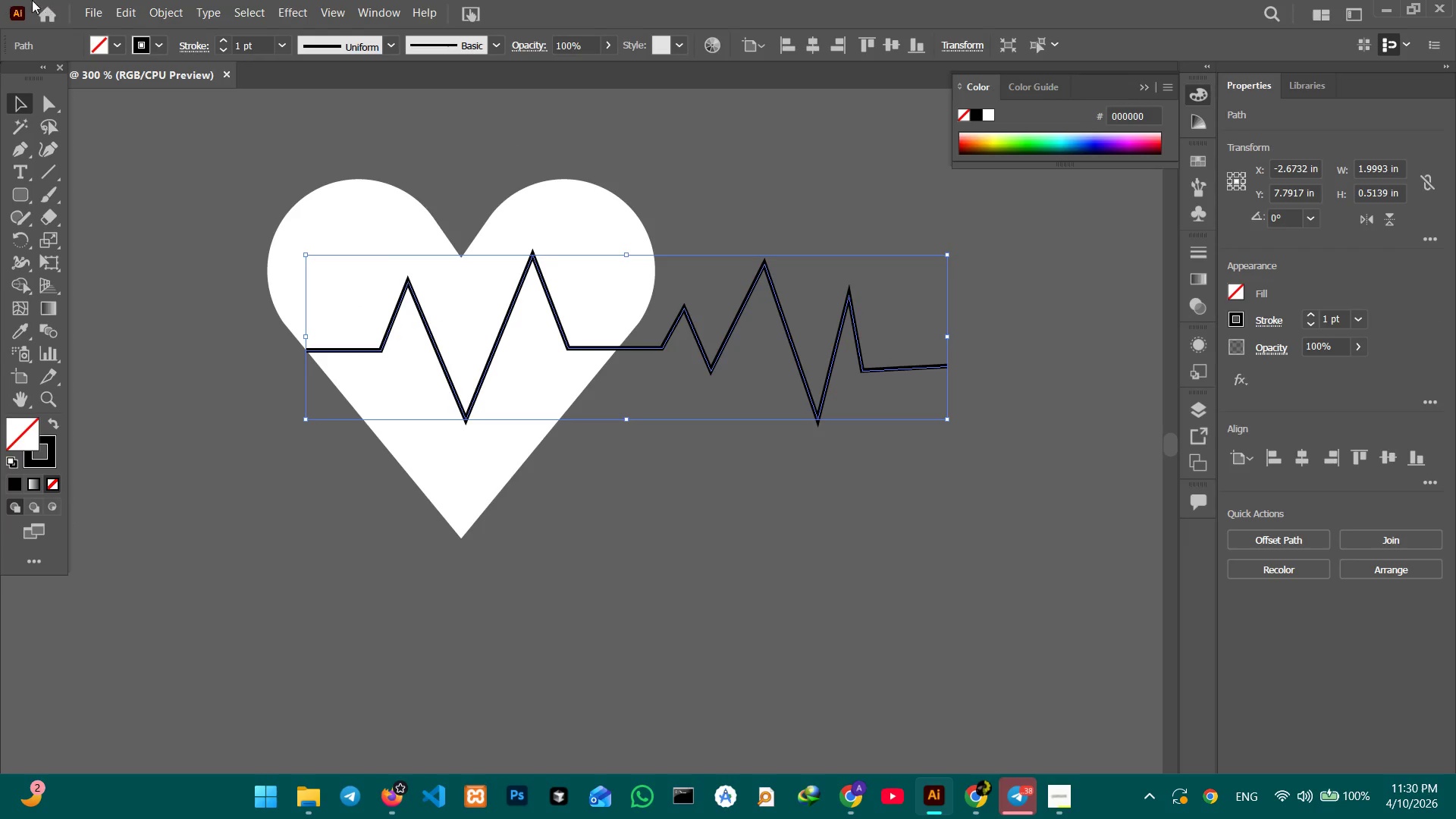 
wait(7.53)
 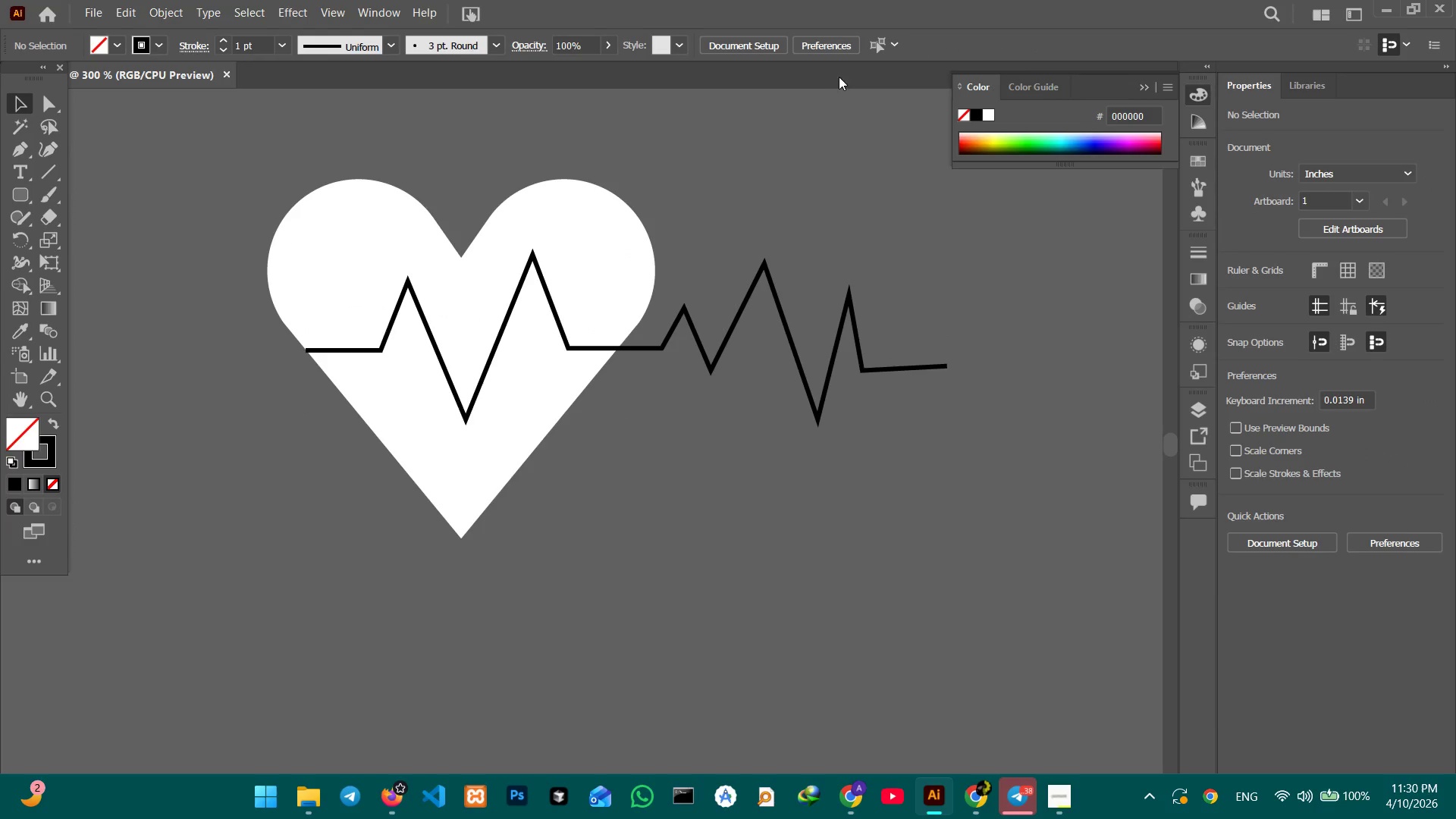 
left_click([376, 100])
 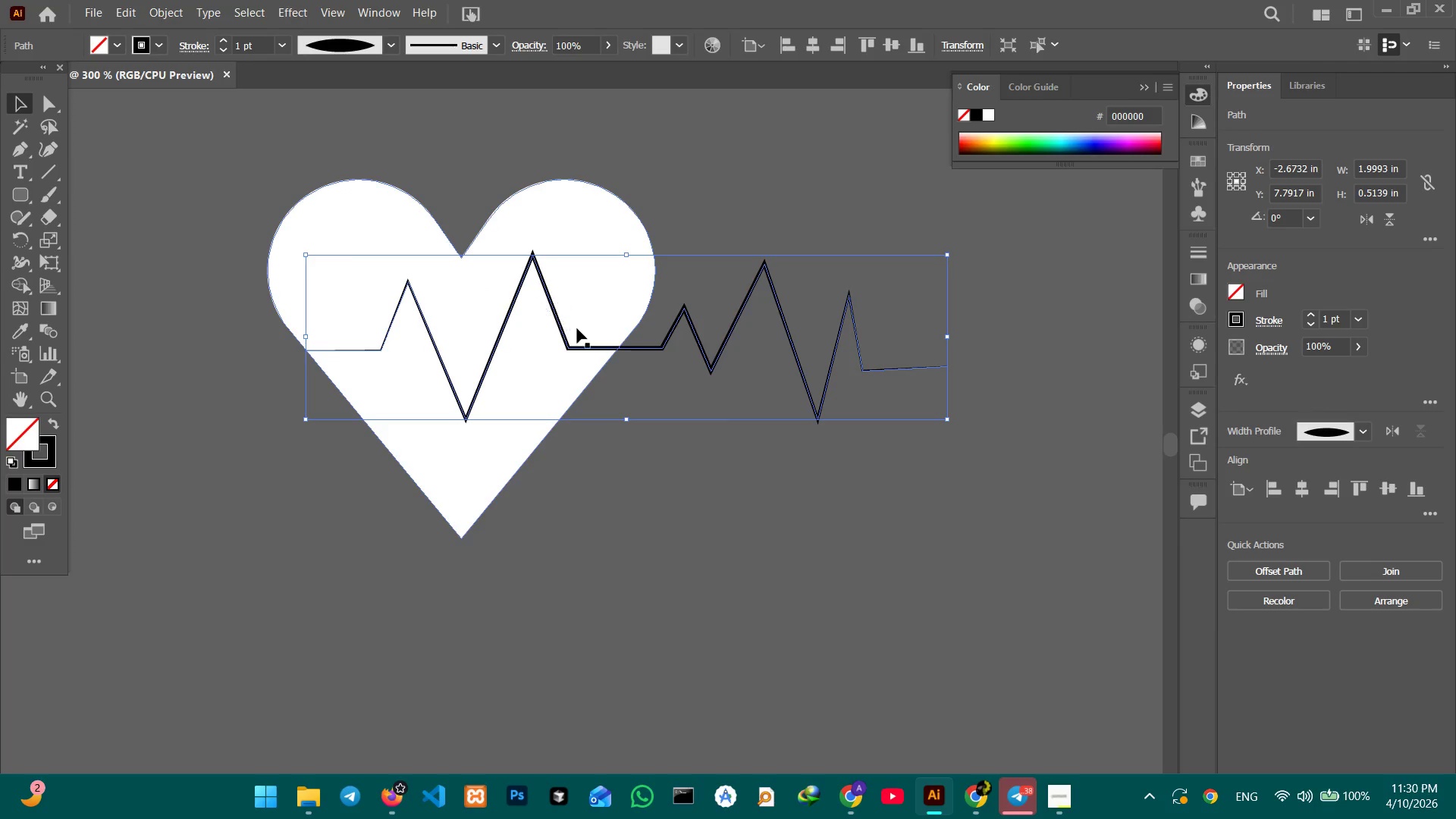 
left_click_drag(start_coordinate=[579, 345], to_coordinate=[565, 344])
 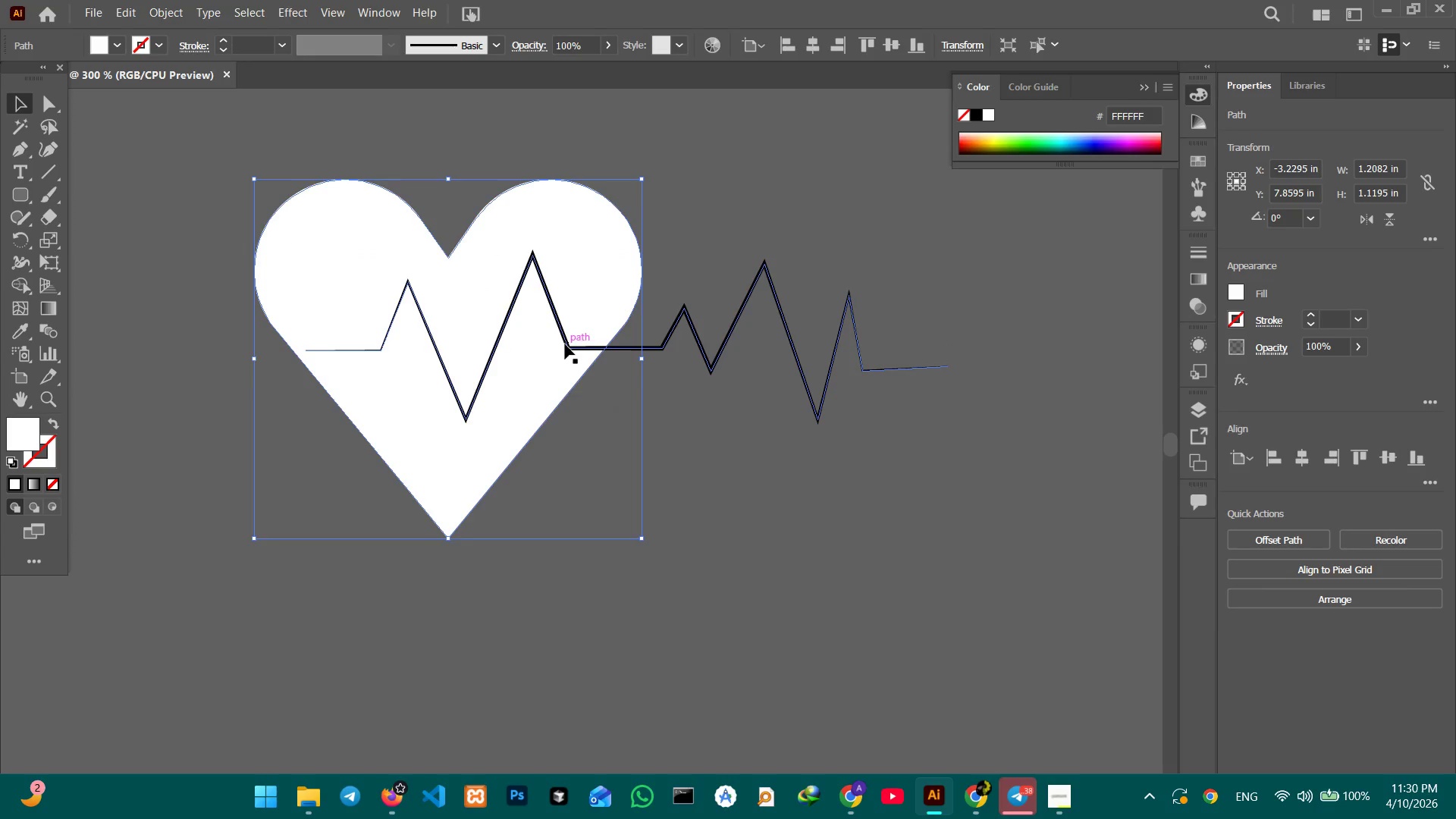 
key(Control+Z)
 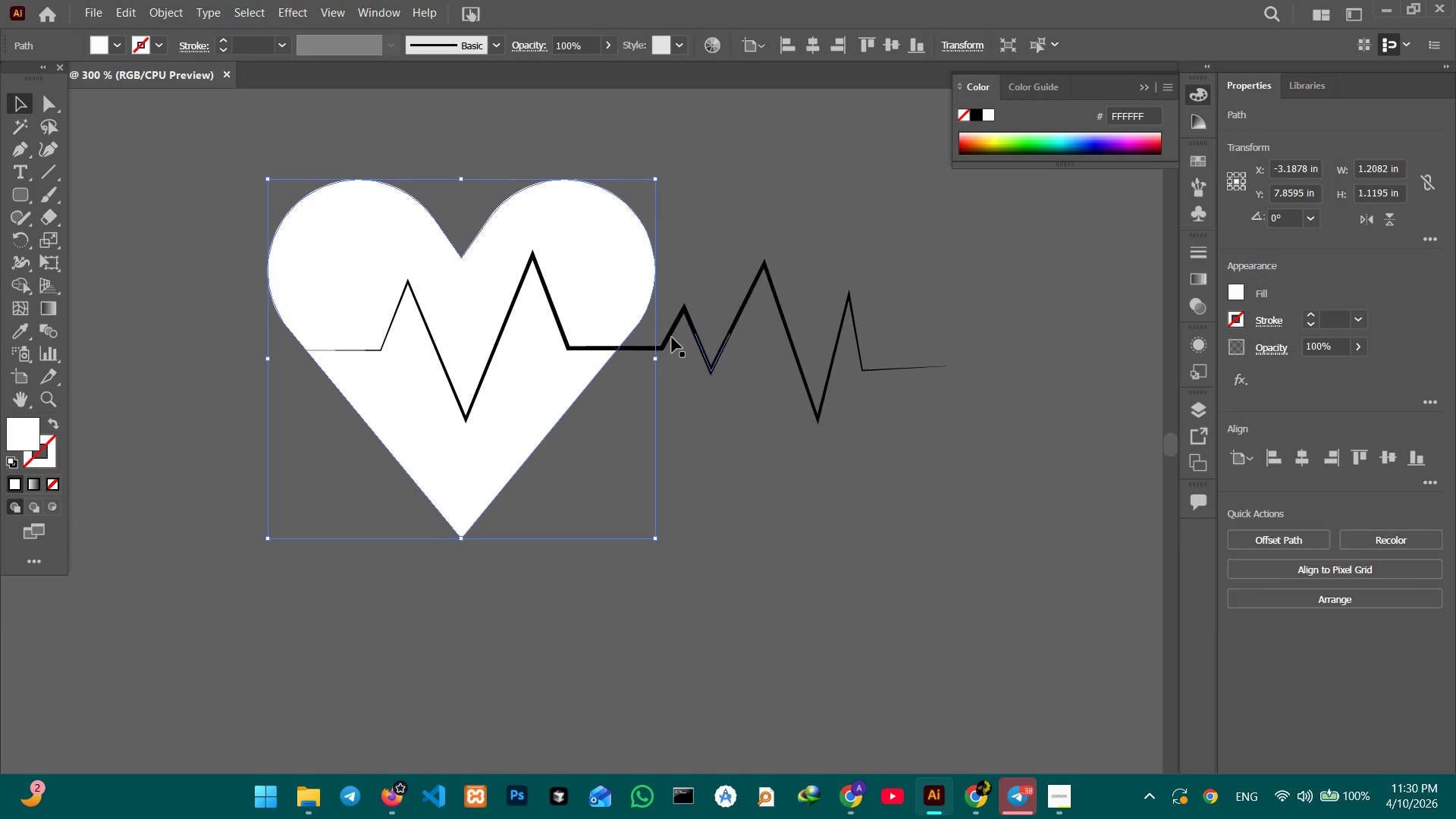 
left_click_drag(start_coordinate=[668, 337], to_coordinate=[629, 337])
 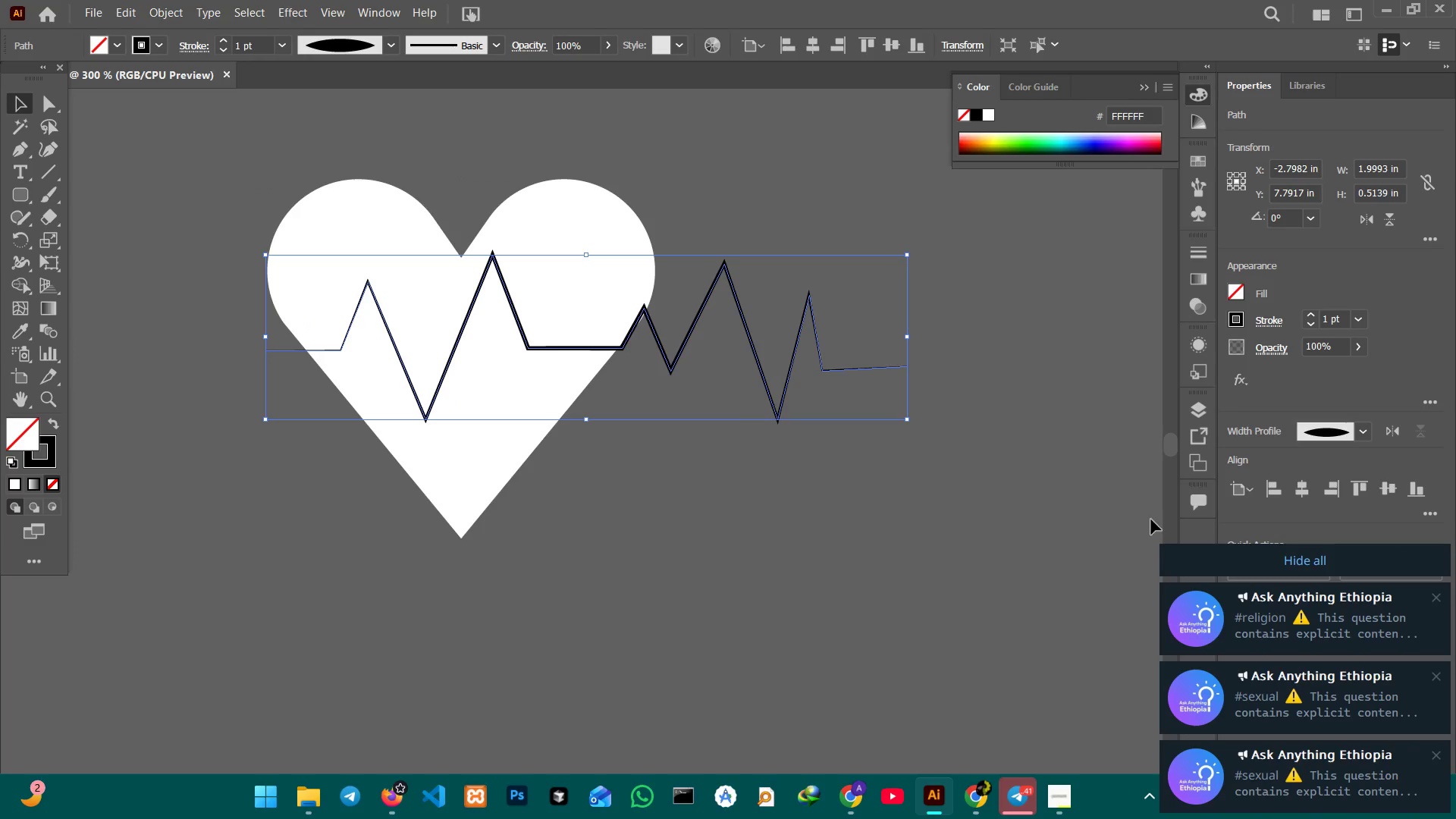 
left_click([1191, 563])
 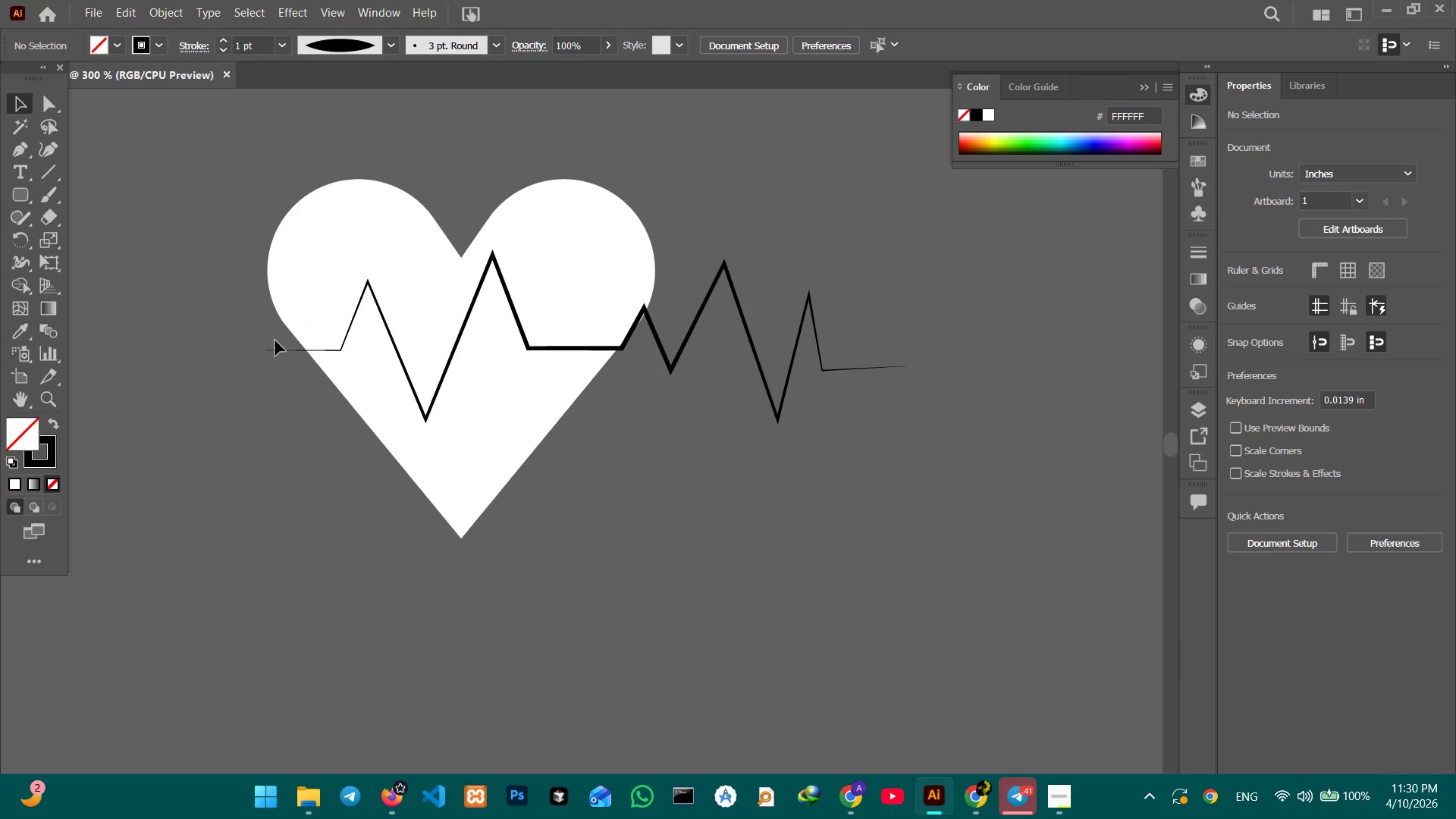 
left_click([292, 350])
 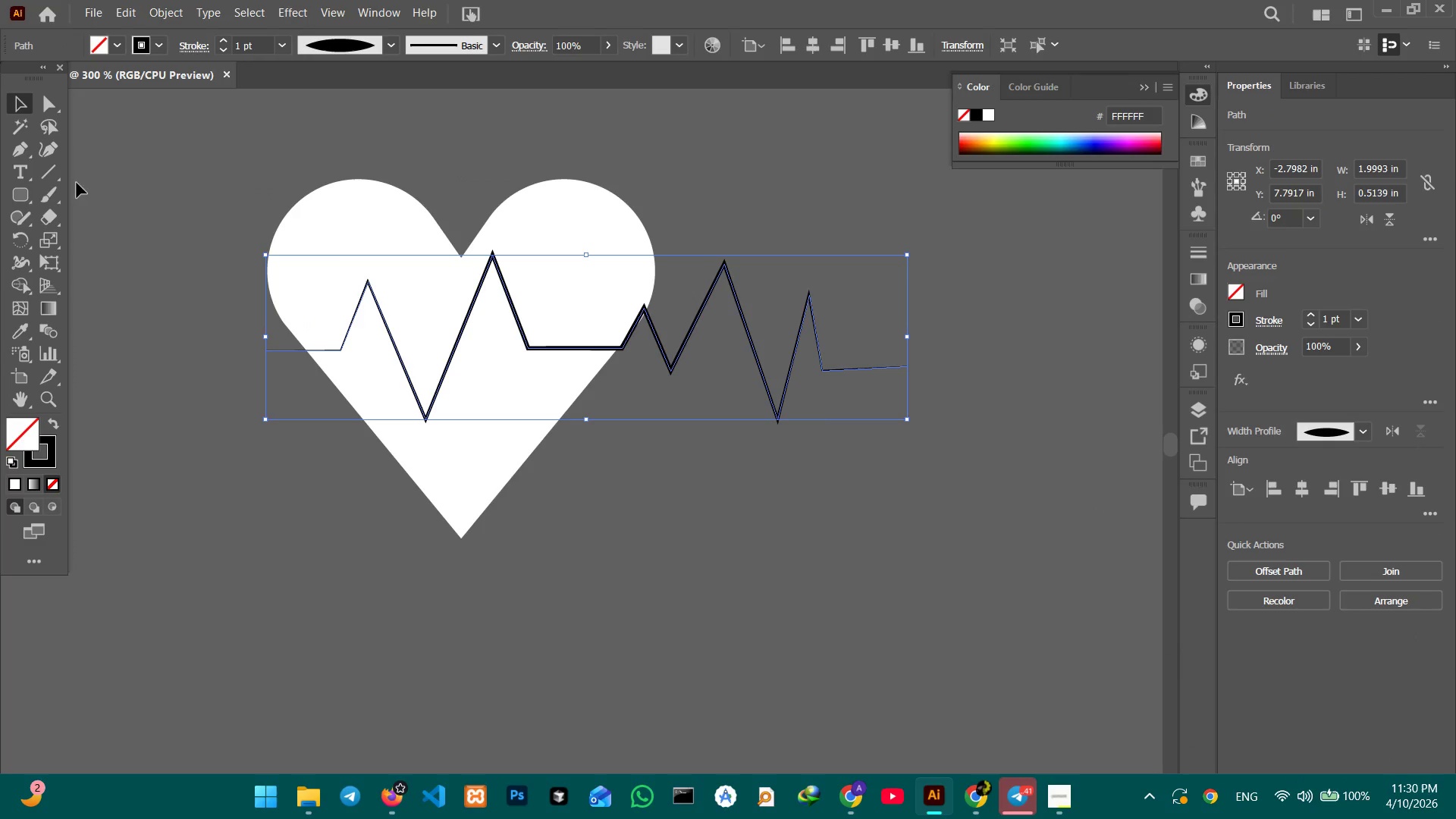 
left_click([55, 141])
 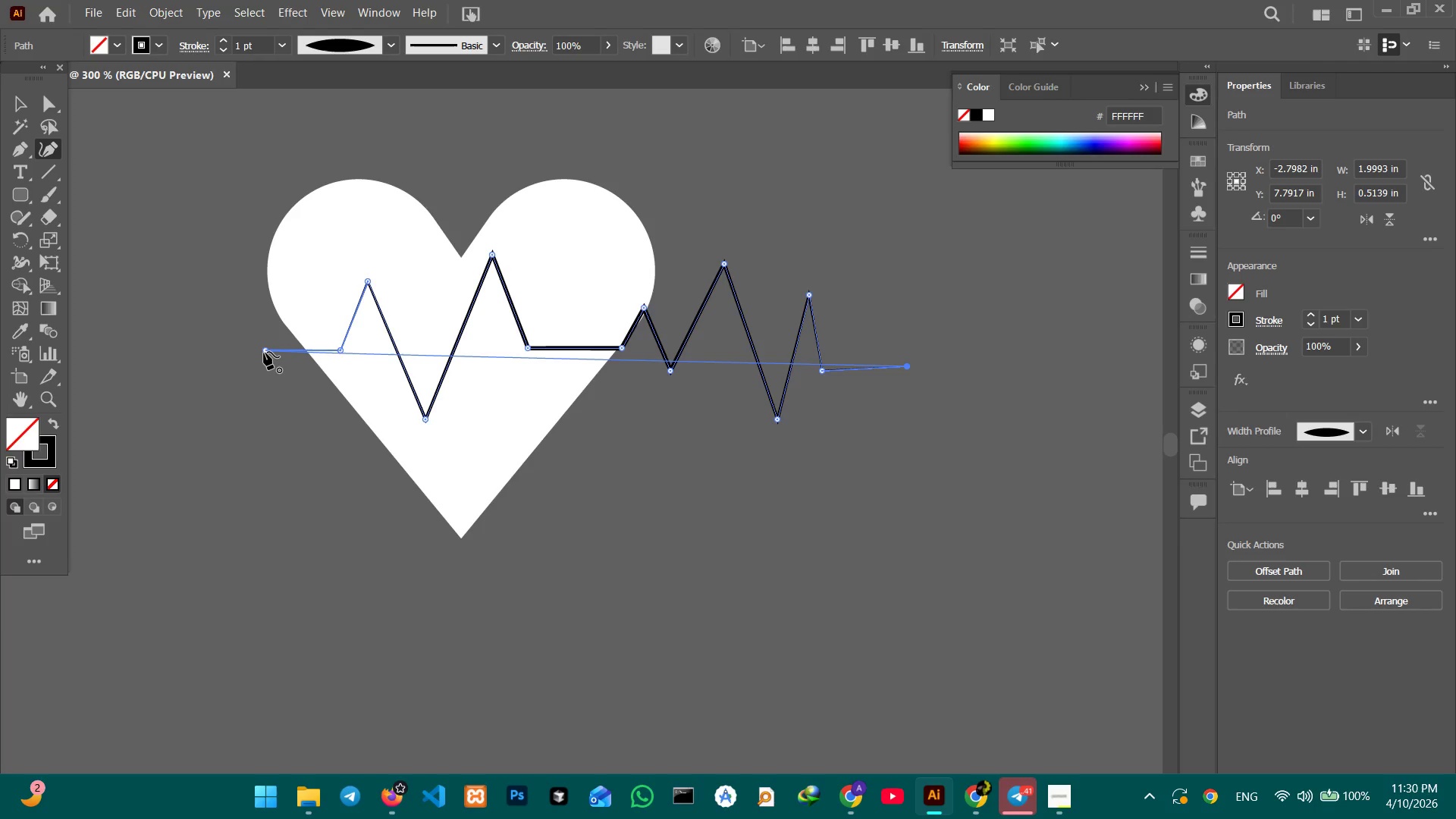 
left_click_drag(start_coordinate=[262, 352], to_coordinate=[303, 345])
 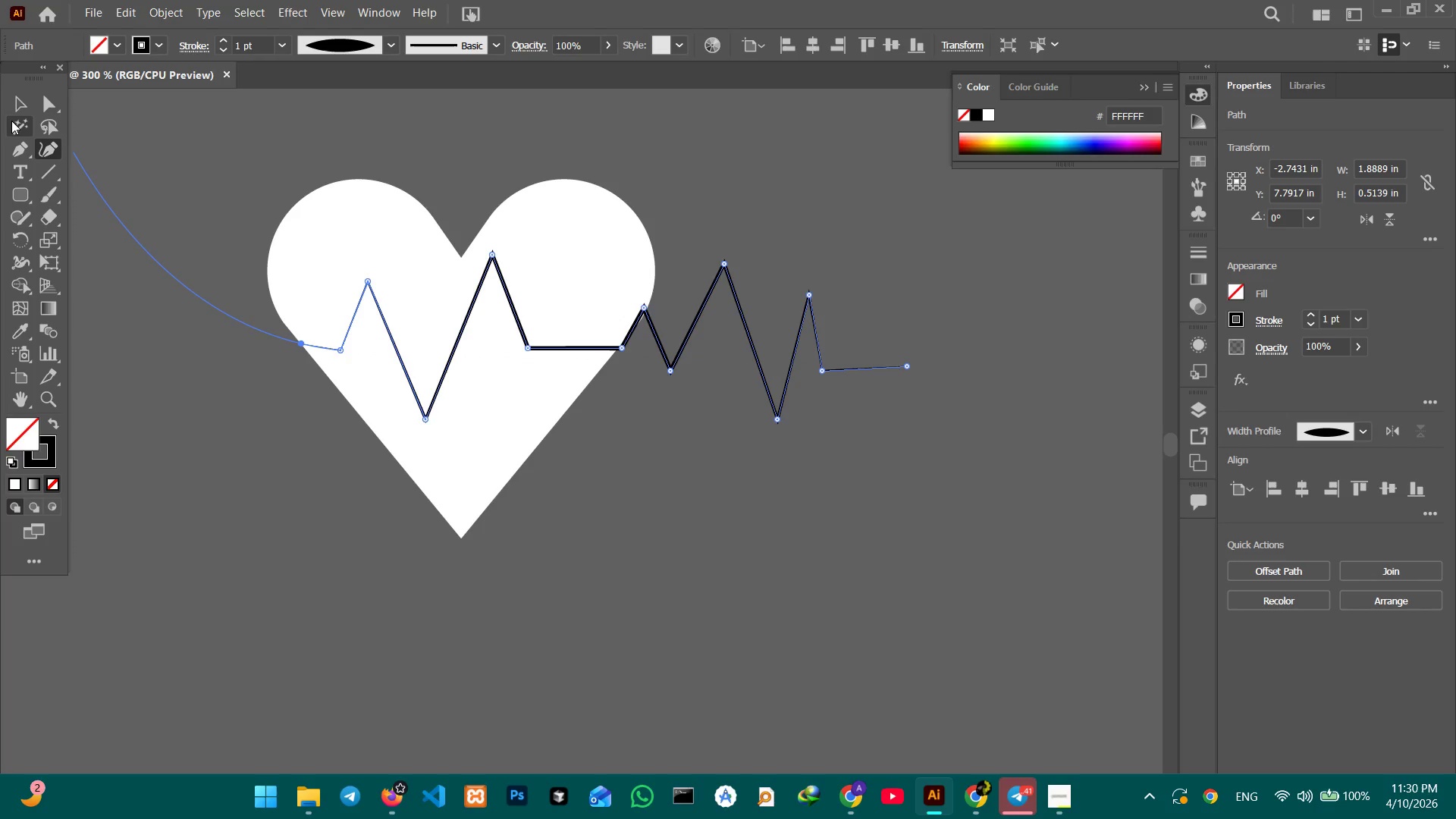 
left_click([17, 111])
 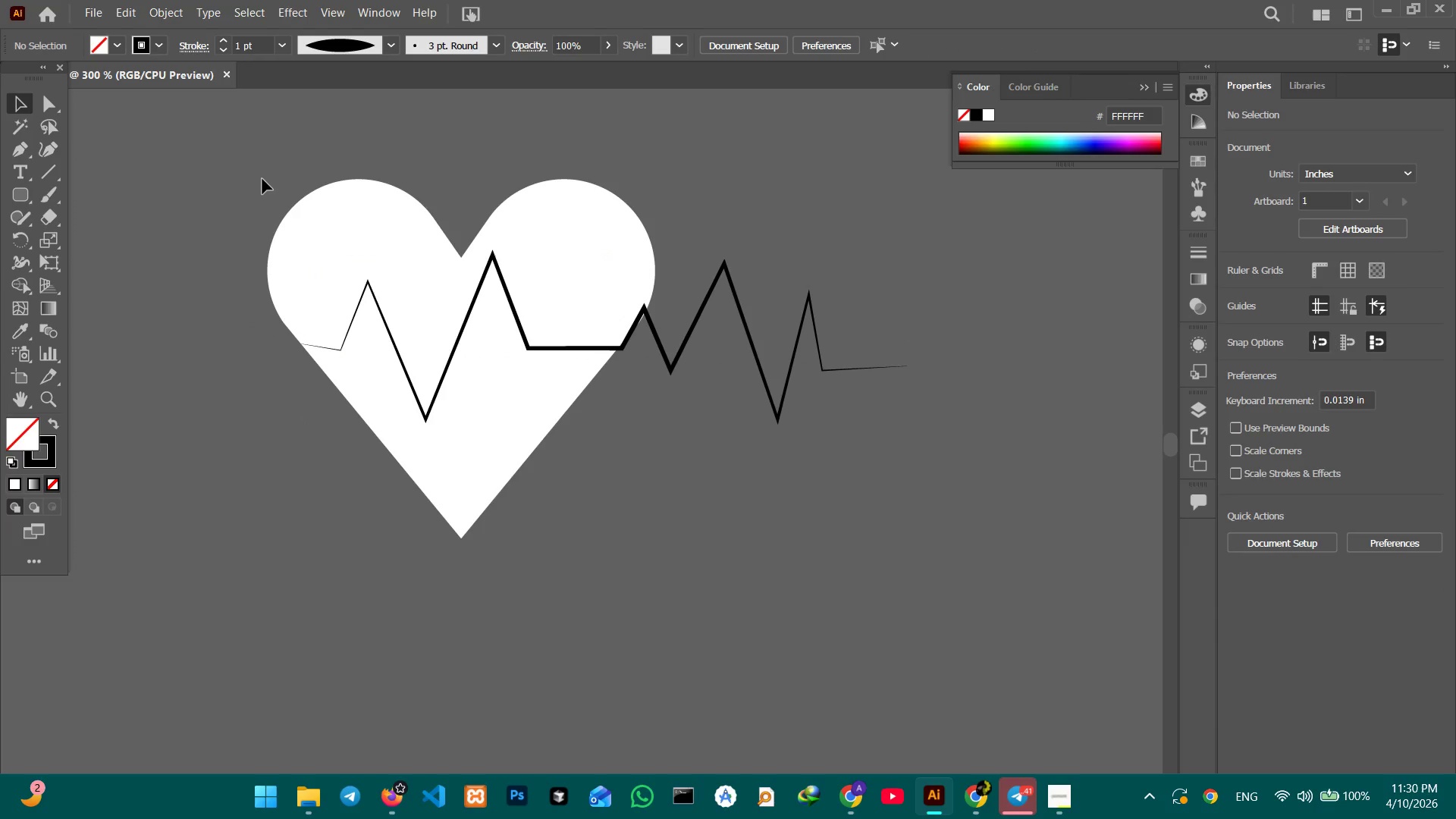 
left_click_drag(start_coordinate=[247, 179], to_coordinate=[915, 503])
 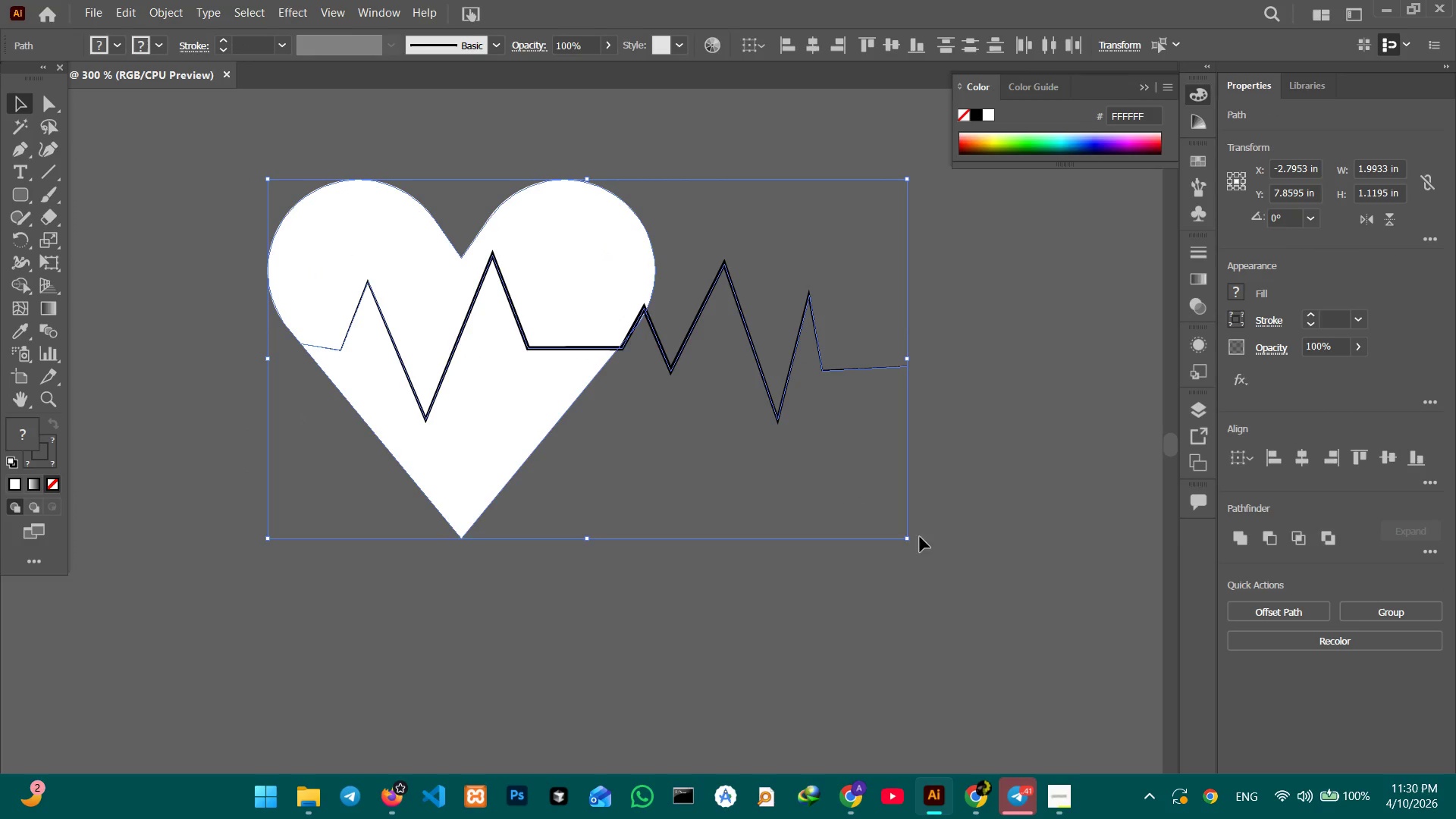 
key(Control+C)
 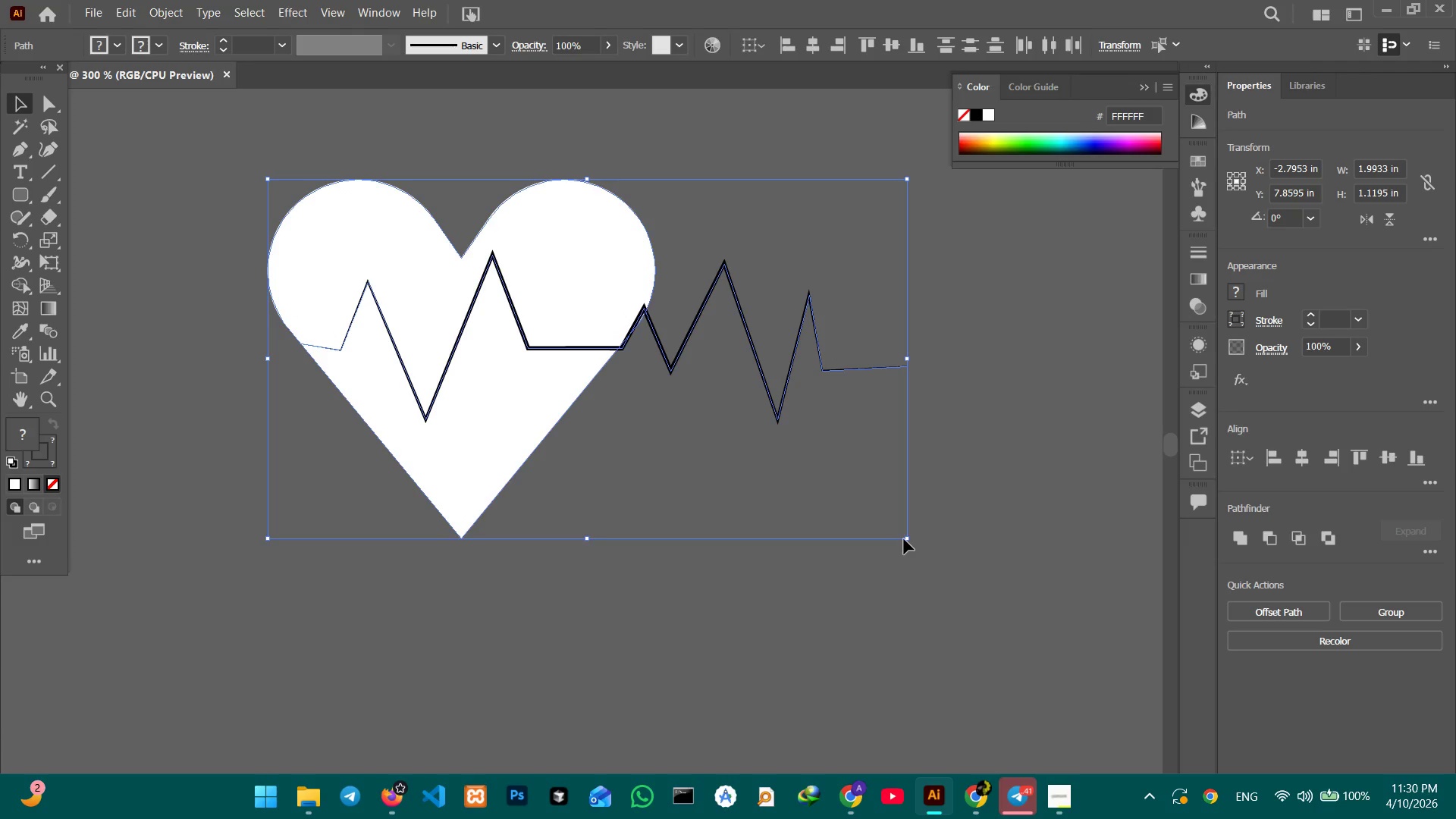 
key(Control+Minus)
 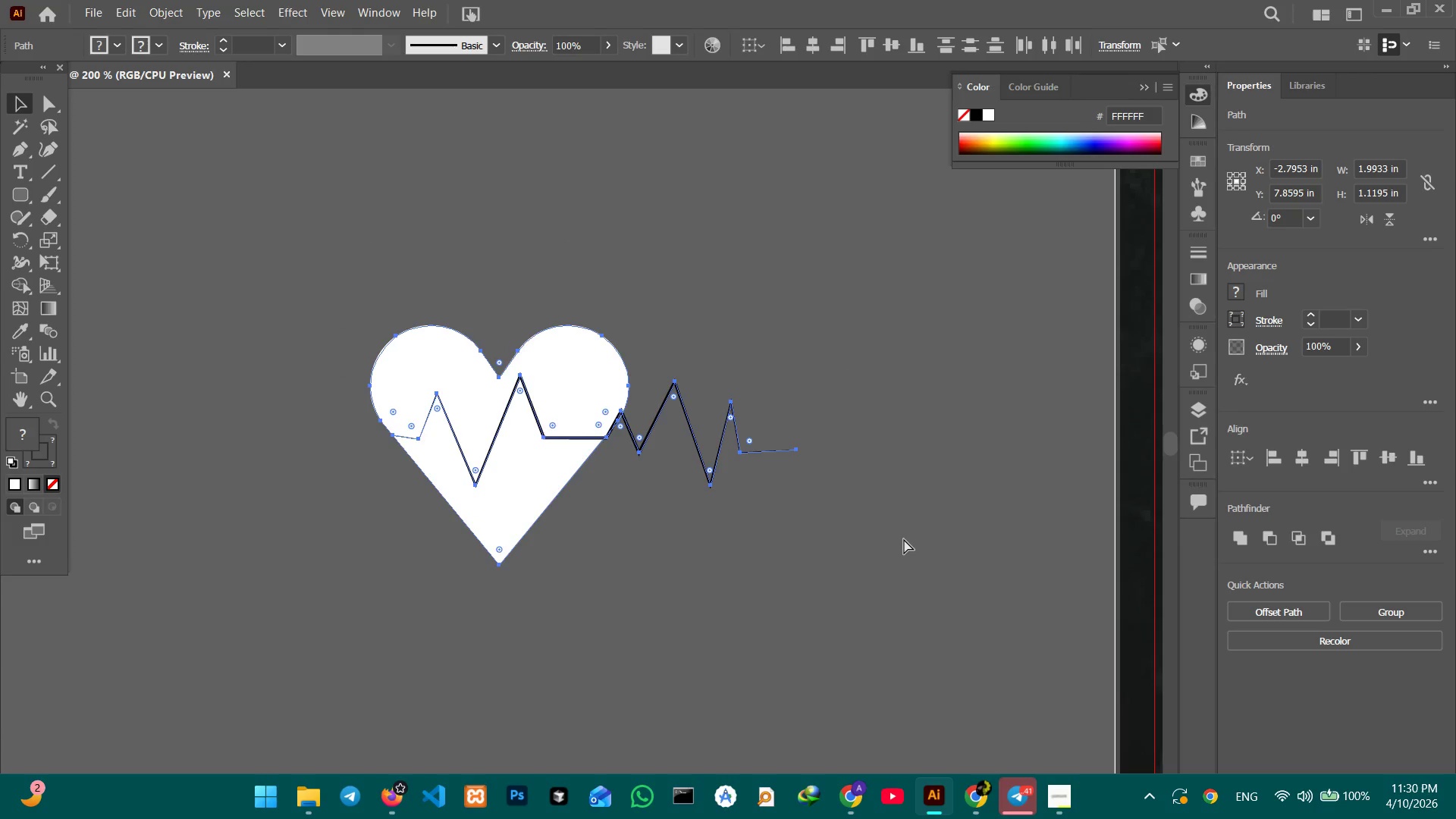 
key(Control+Minus)
 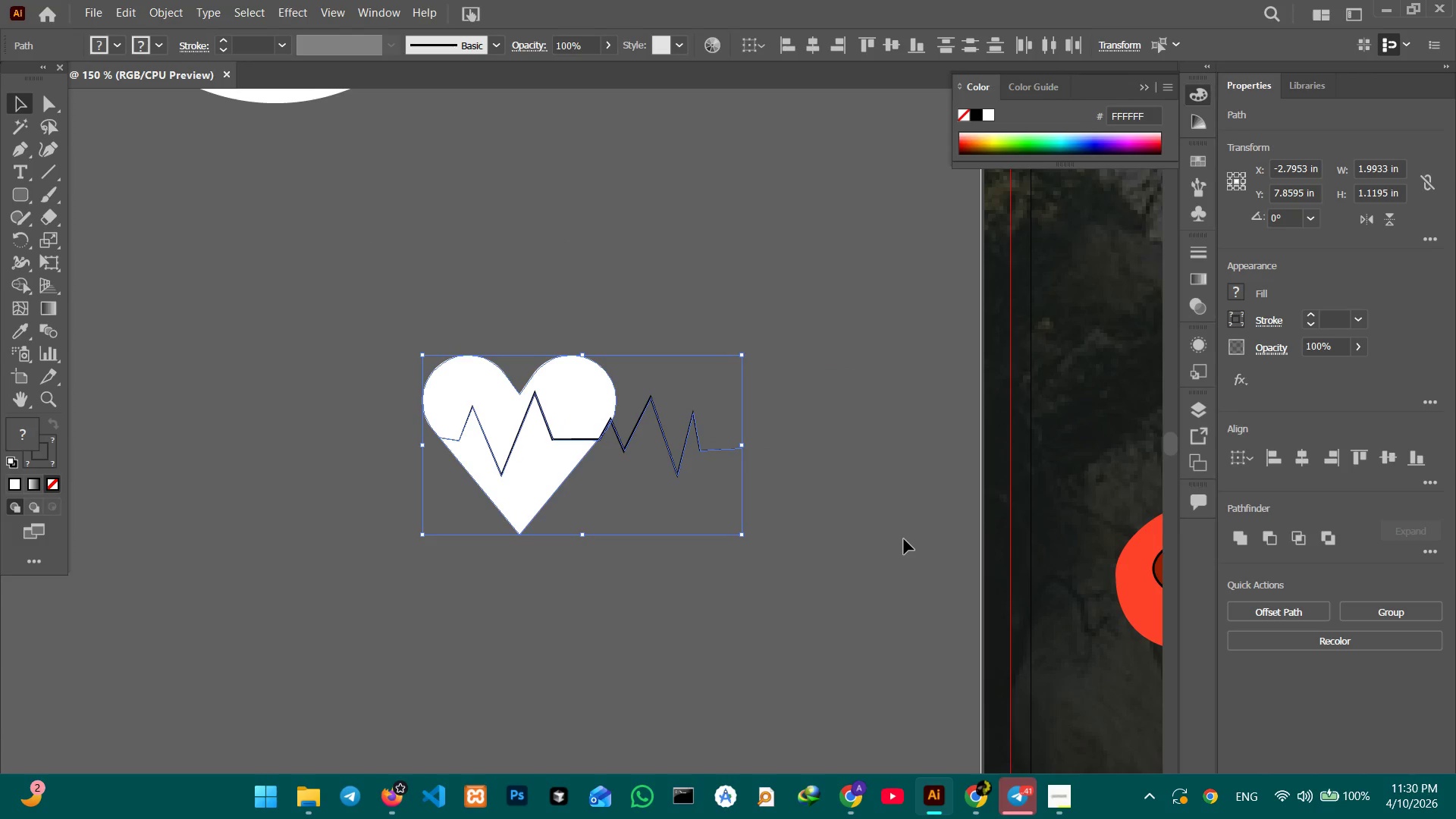 
hold_key(key=Space, duration=1.52)
 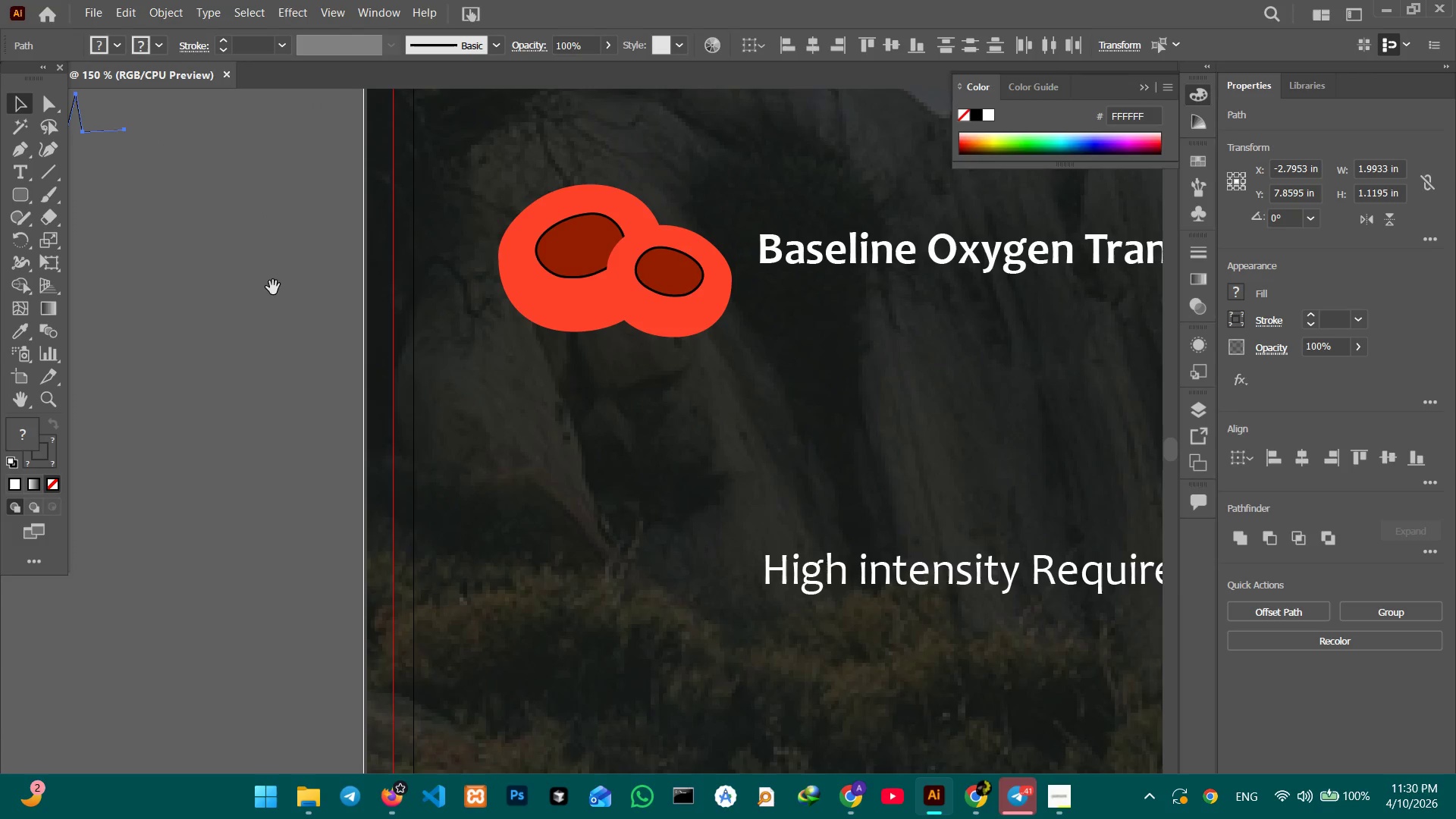 
left_click_drag(start_coordinate=[890, 535], to_coordinate=[271, 216])
 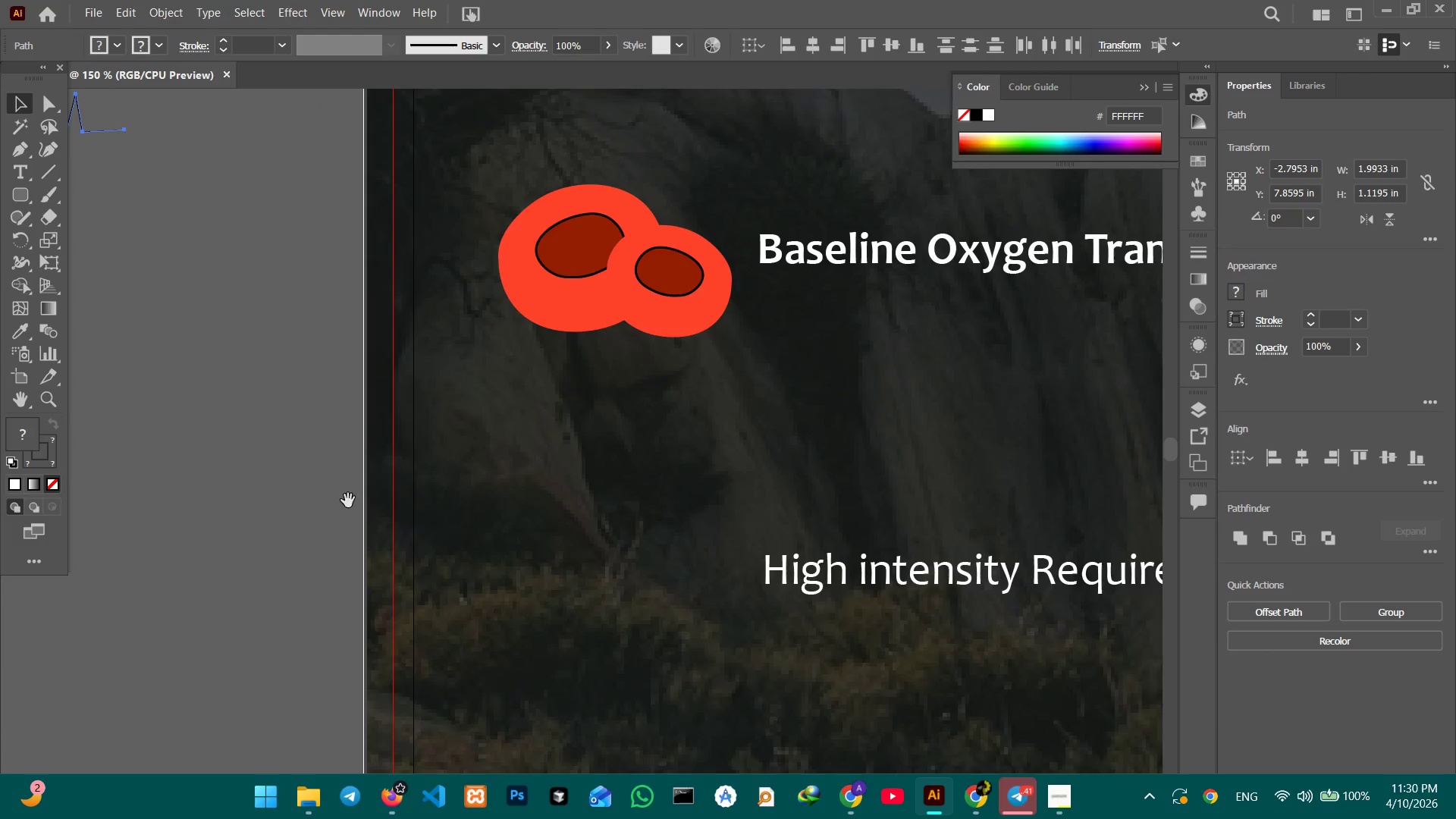 
hold_key(key=Space, duration=1.51)
 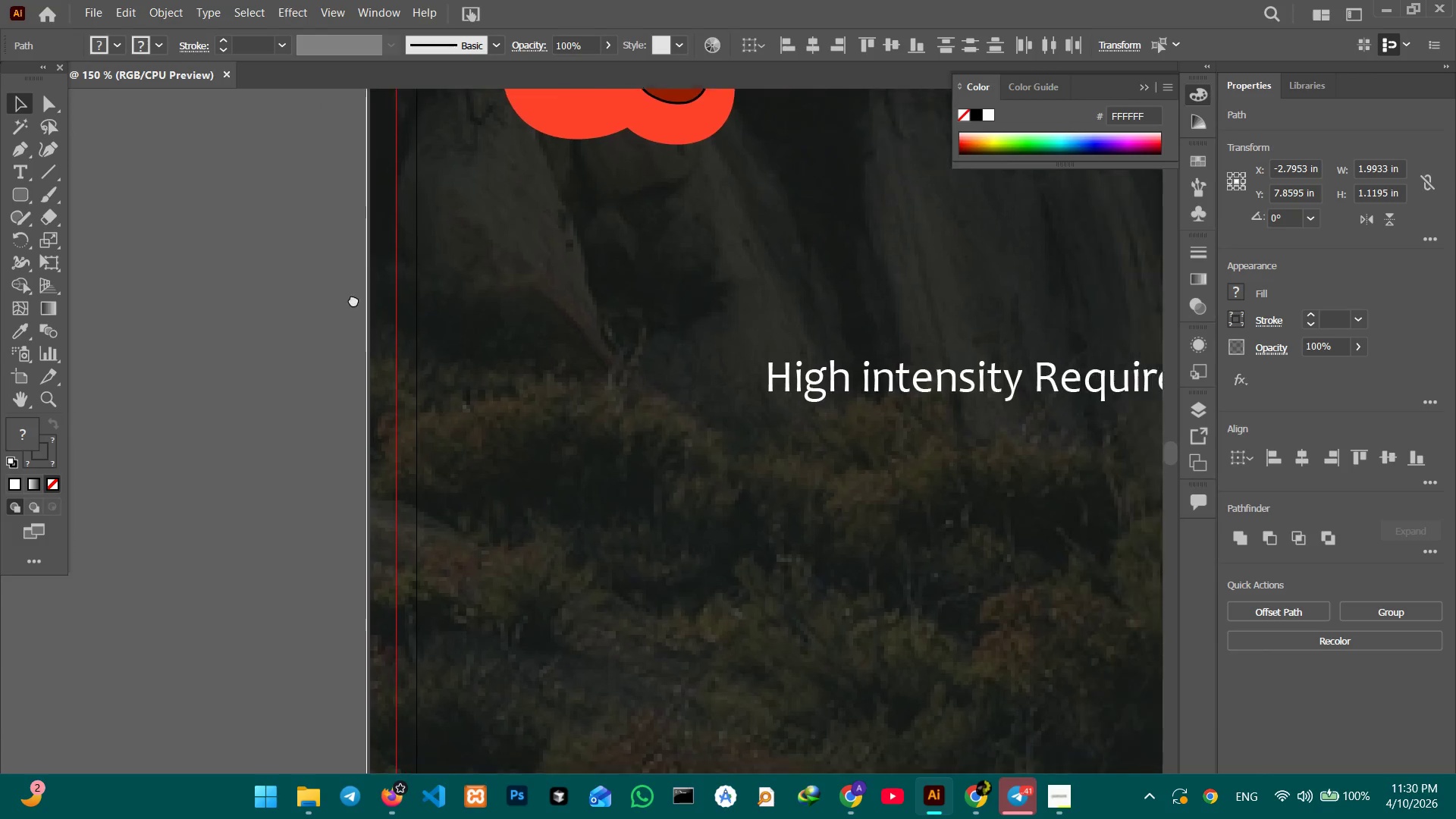 
left_click_drag(start_coordinate=[372, 497], to_coordinate=[225, 279])
 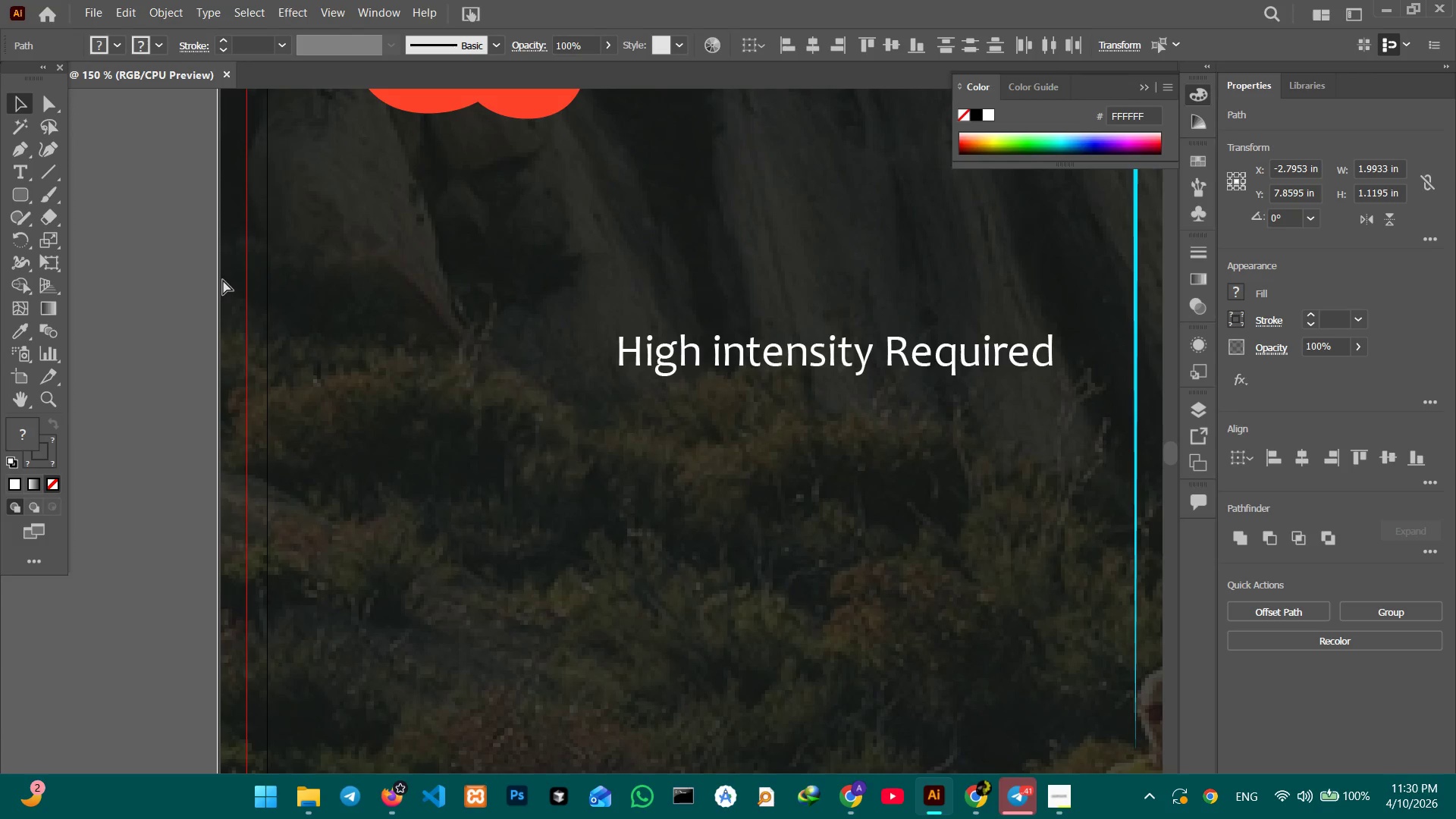 
hold_key(key=Space, duration=1.16)
 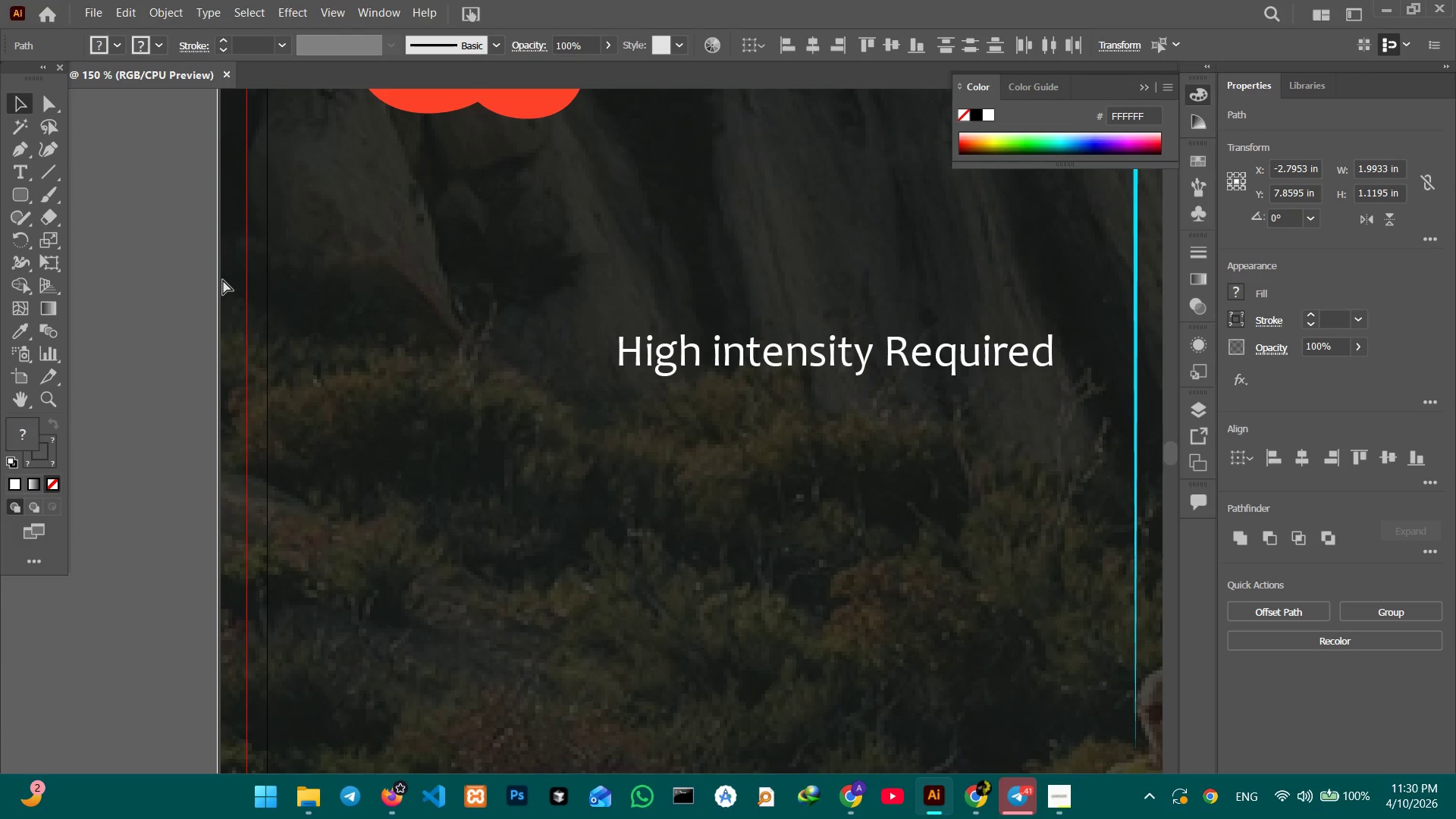 
key(Control+V)
 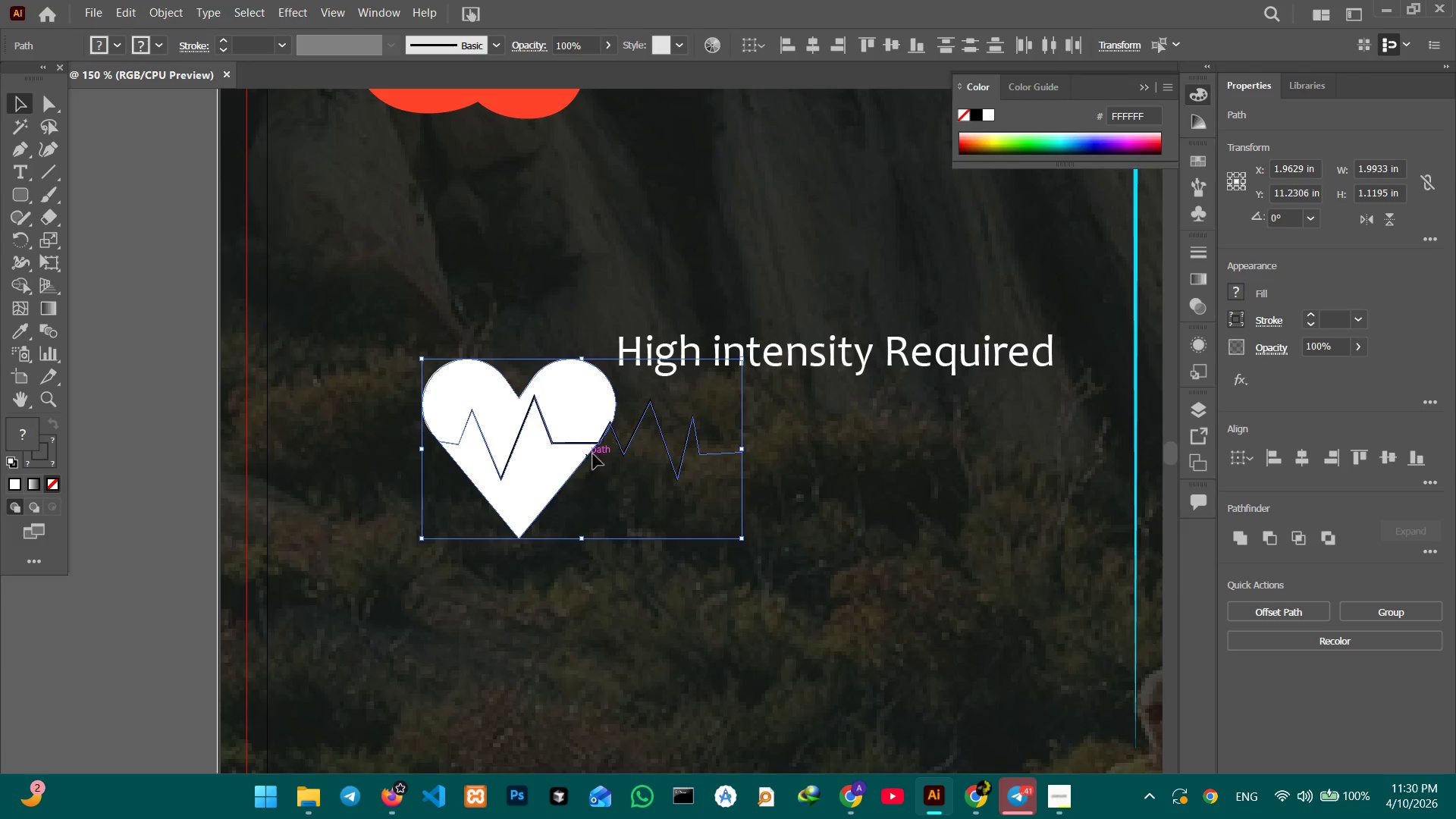 
left_click_drag(start_coordinate=[551, 474], to_coordinate=[523, 402])
 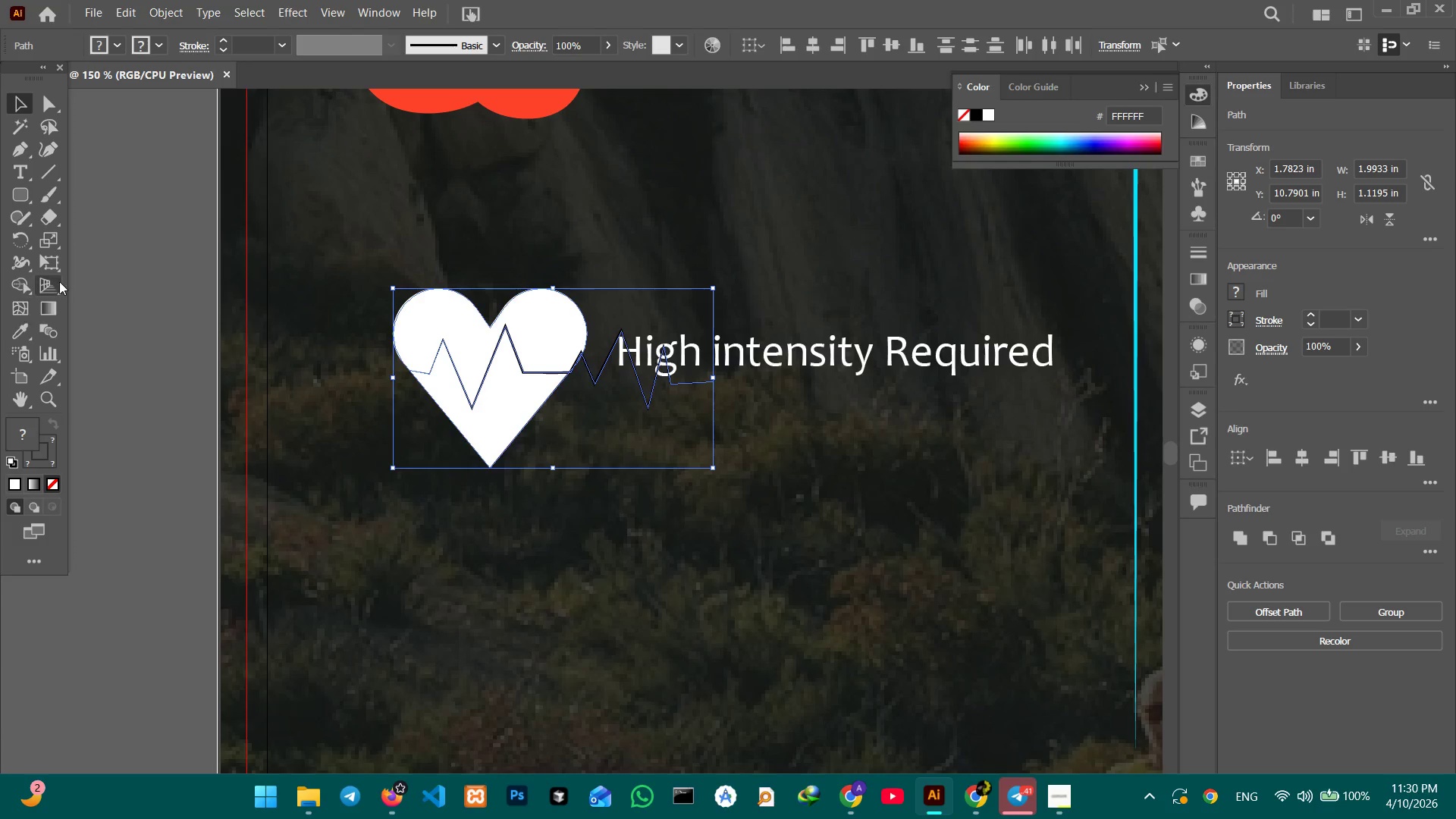 
left_click([99, 284])
 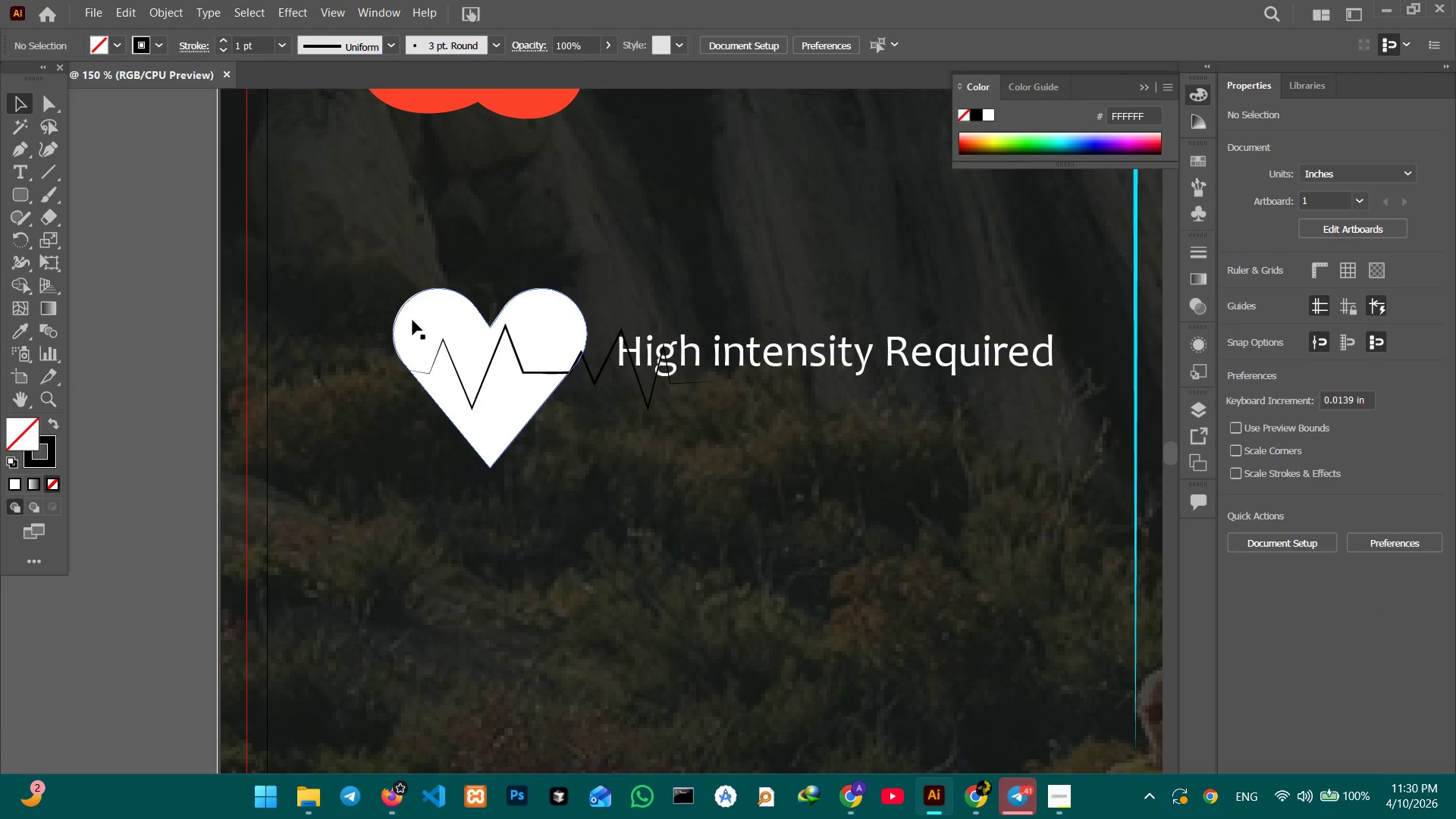 
left_click([413, 320])
 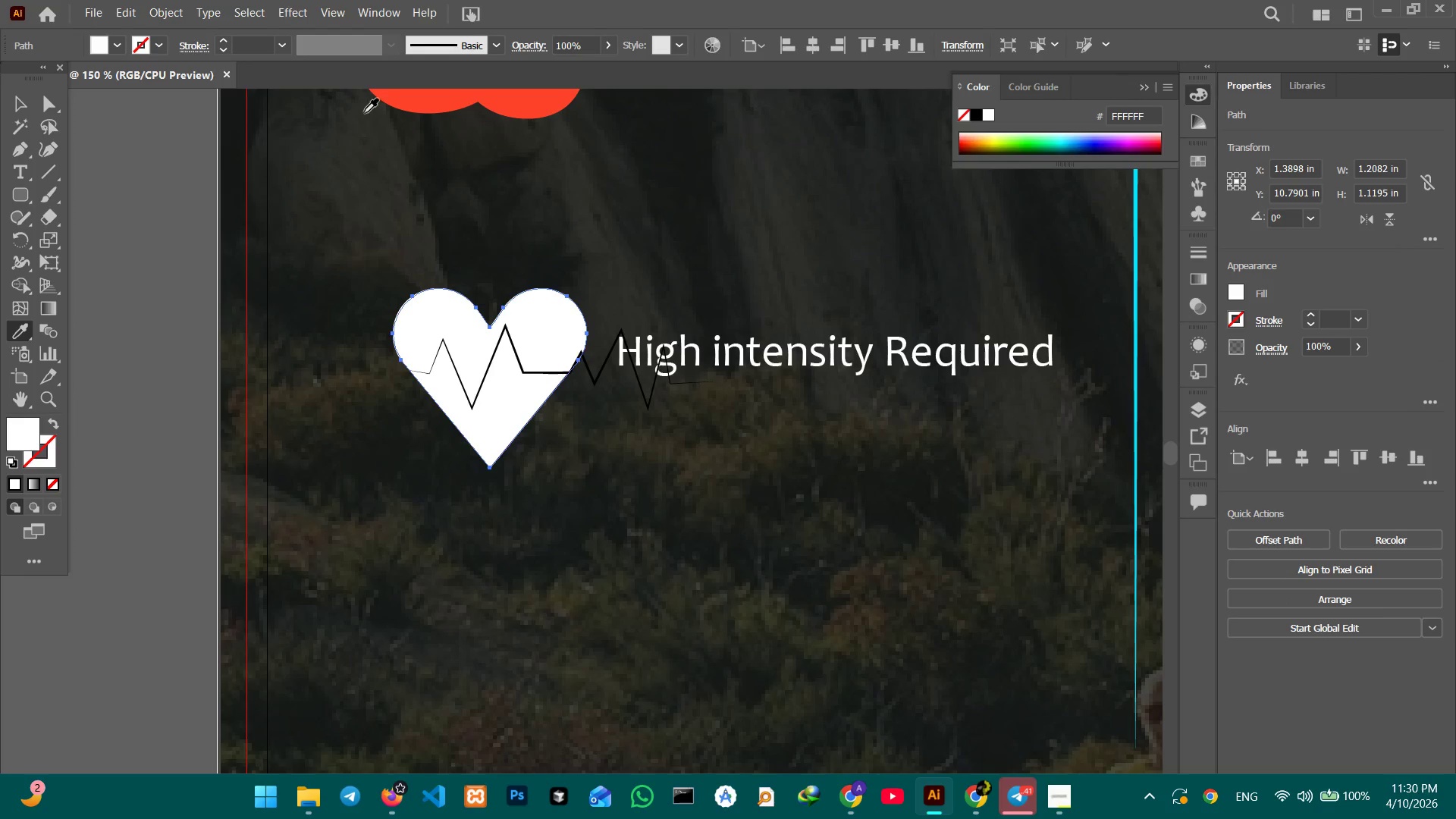 
scroll: coordinate [466, 171], scroll_direction: up, amount: 2.0
 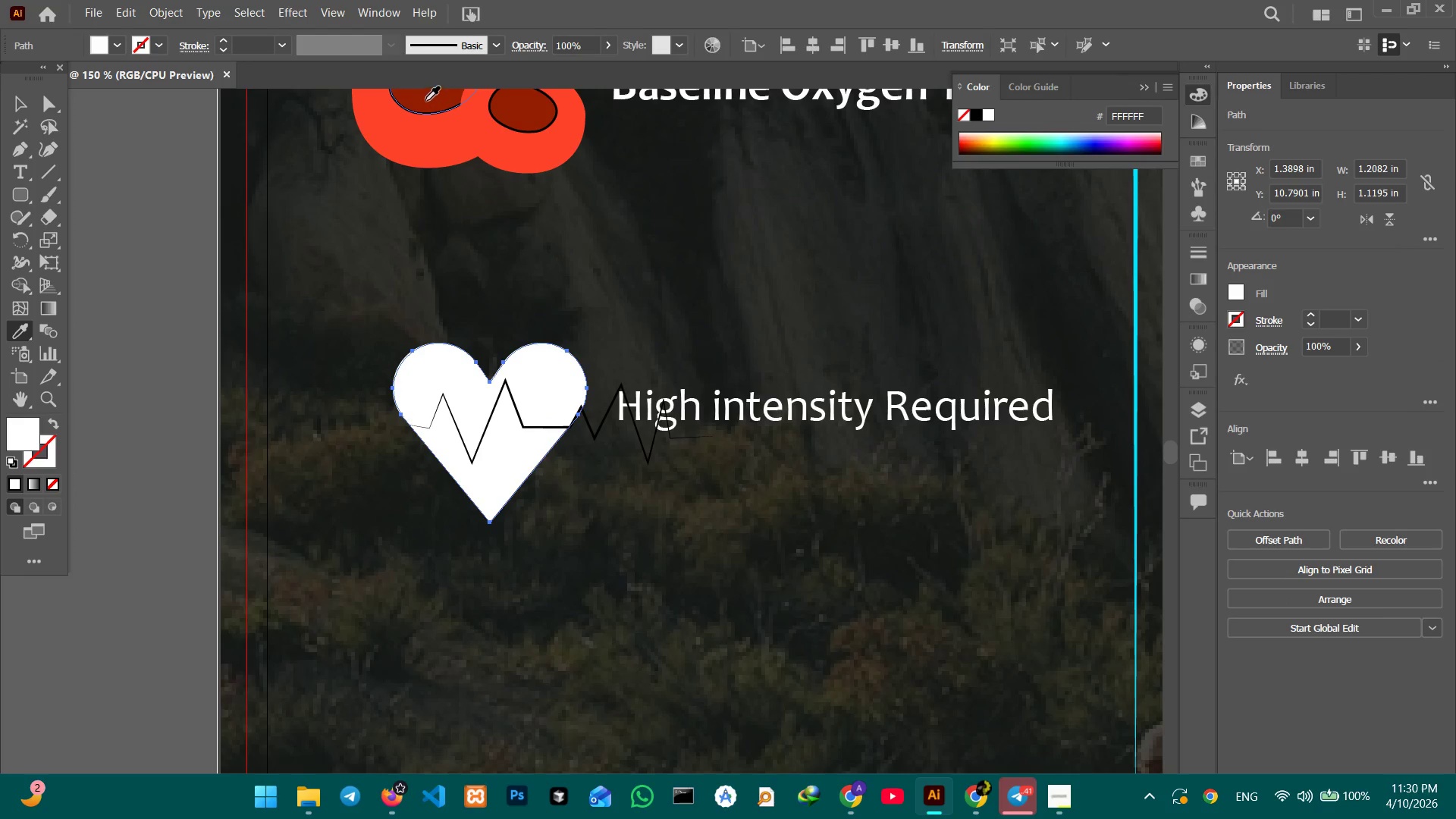 
left_click([425, 101])
 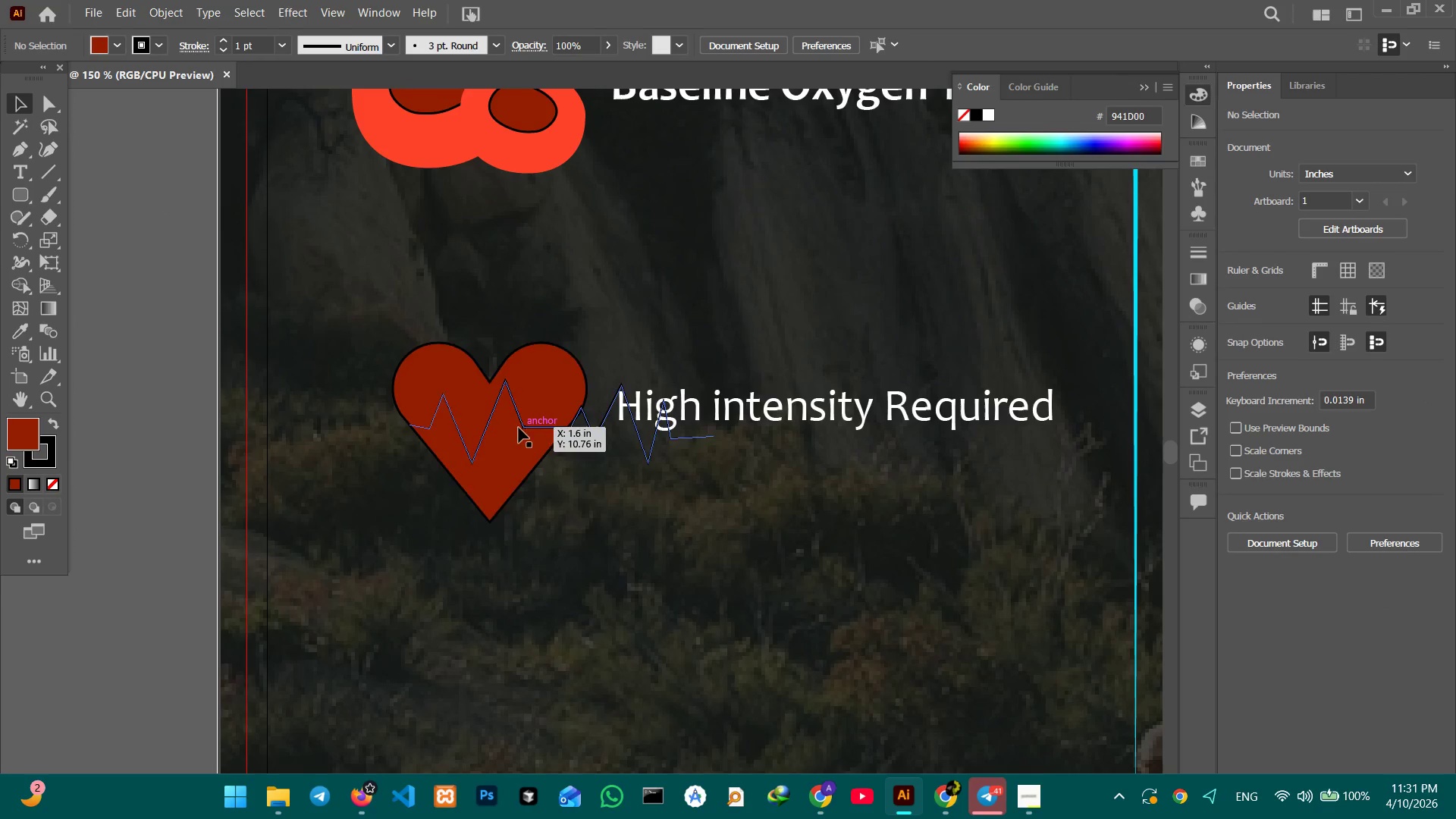 
left_click([33, 458])
 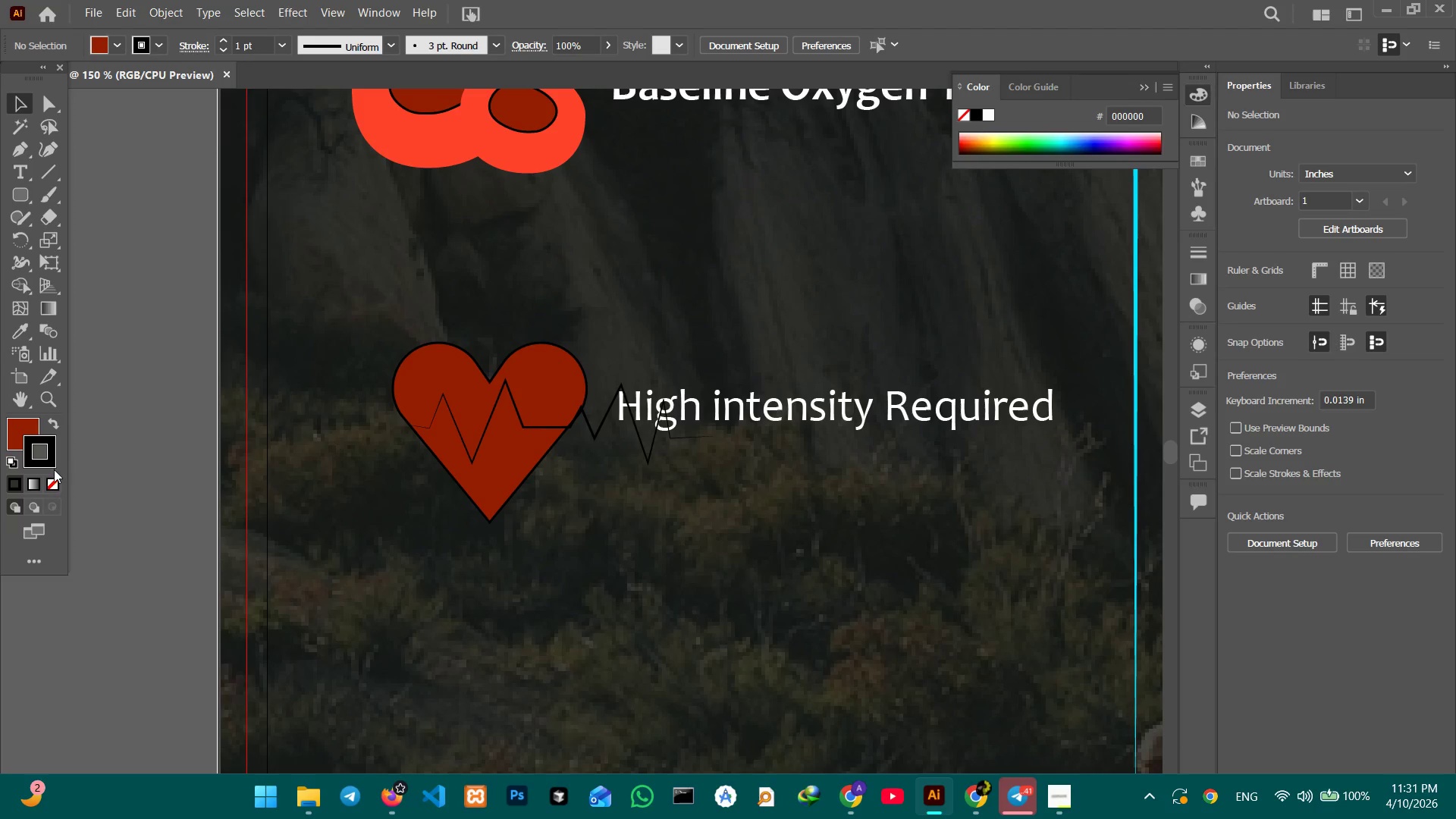 
left_click([52, 479])
 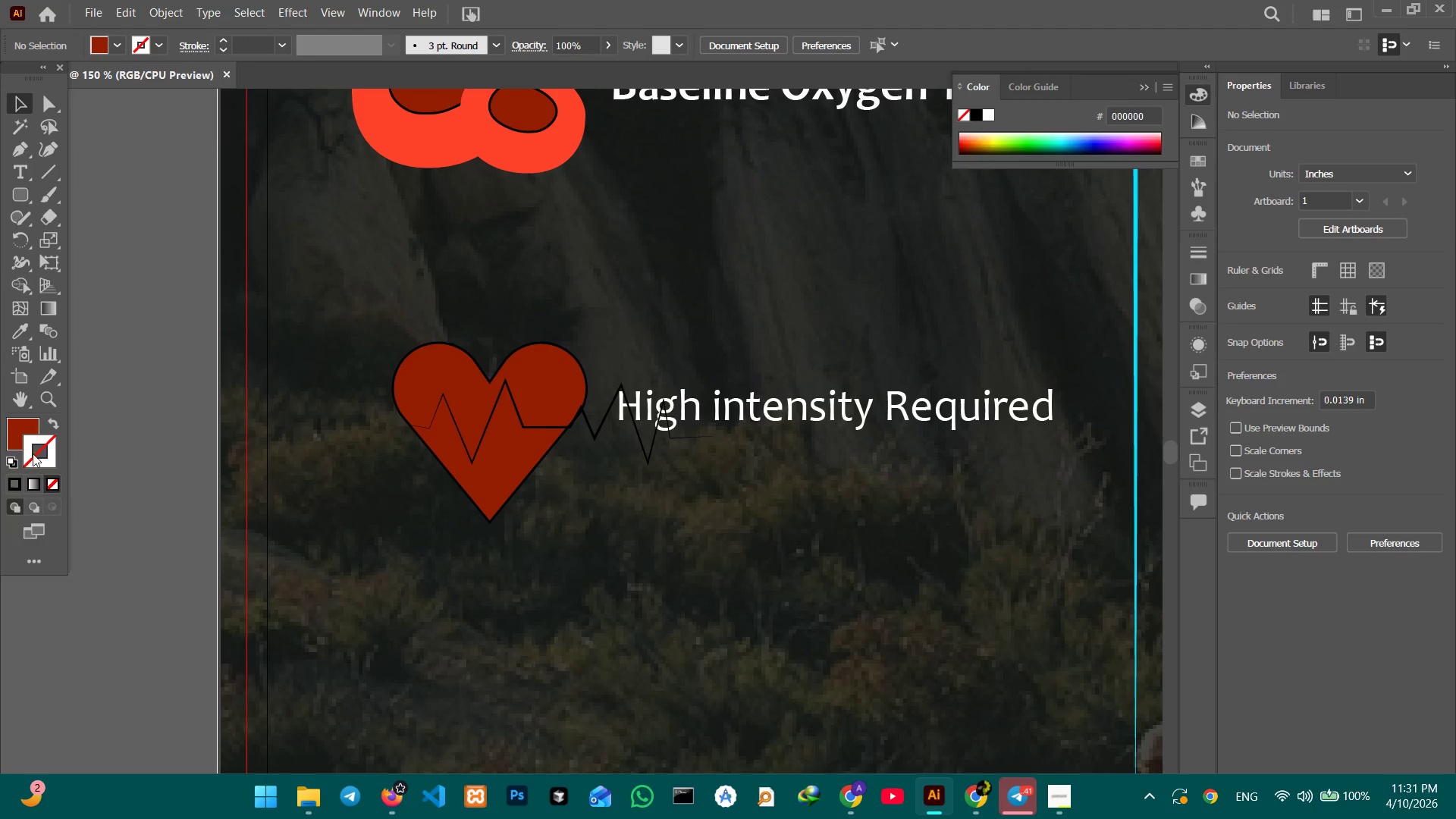 
left_click([20, 425])
 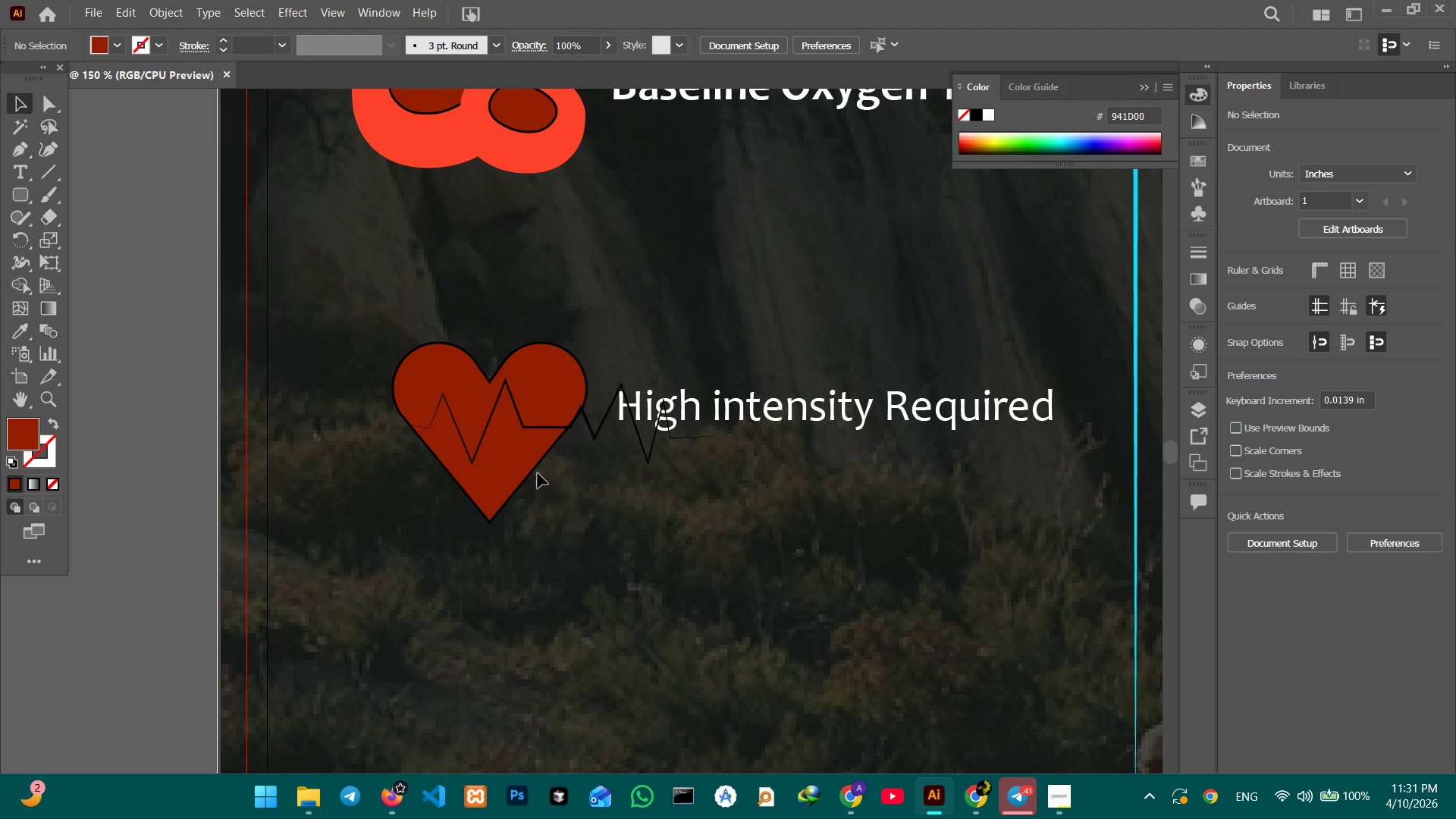 
left_click([529, 475])
 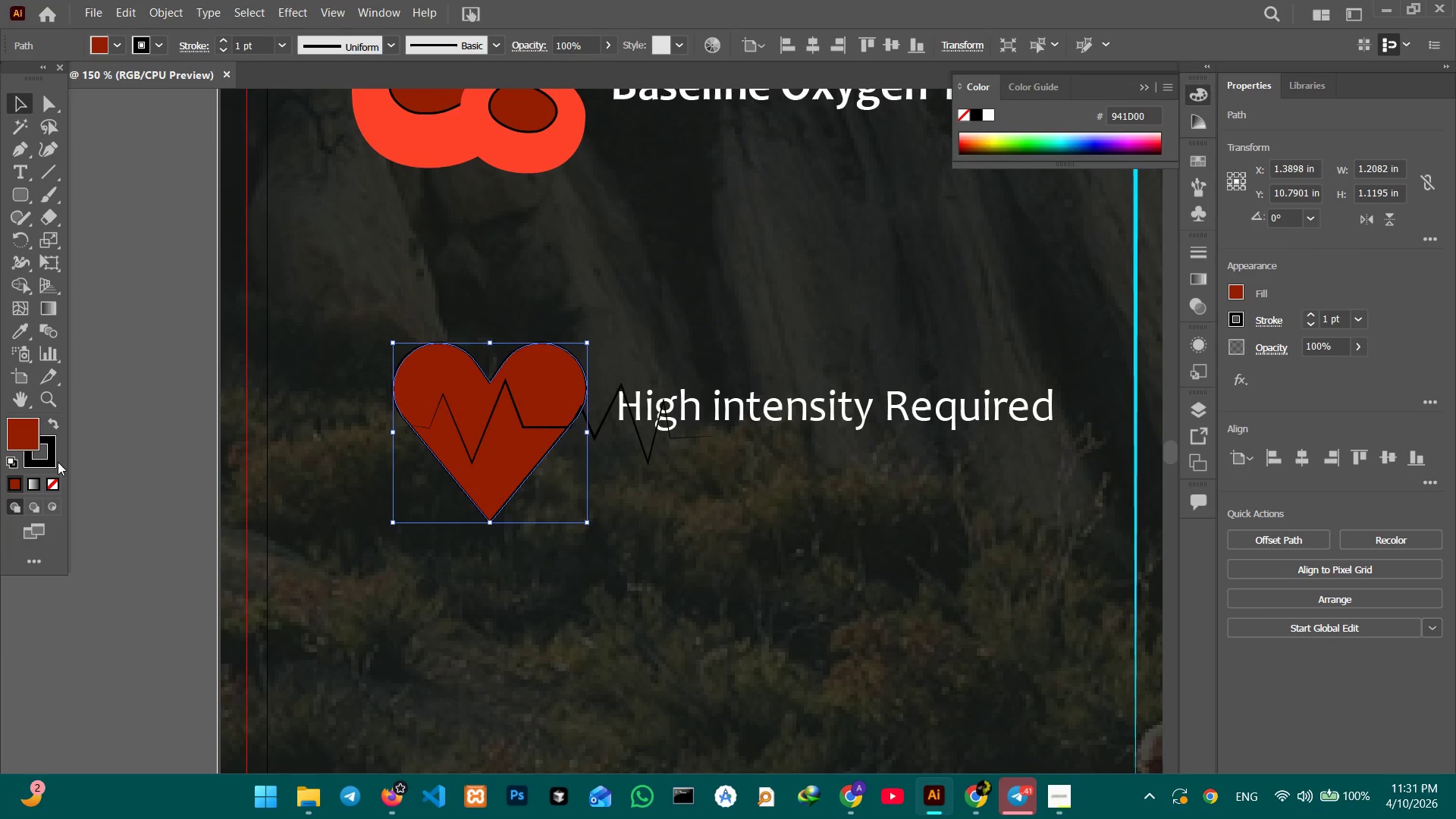 
left_click([51, 462])
 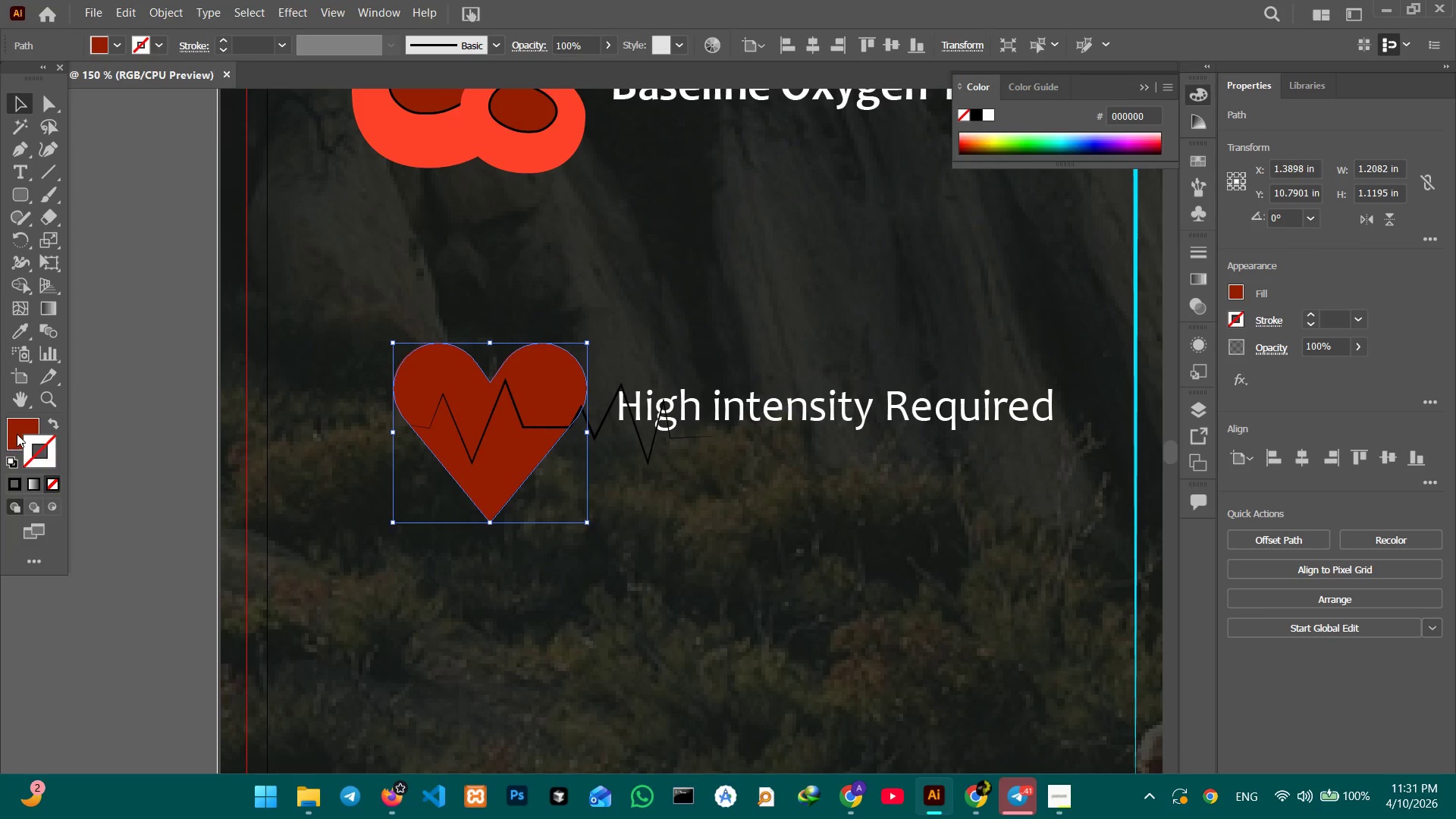 
double_click([118, 433])
 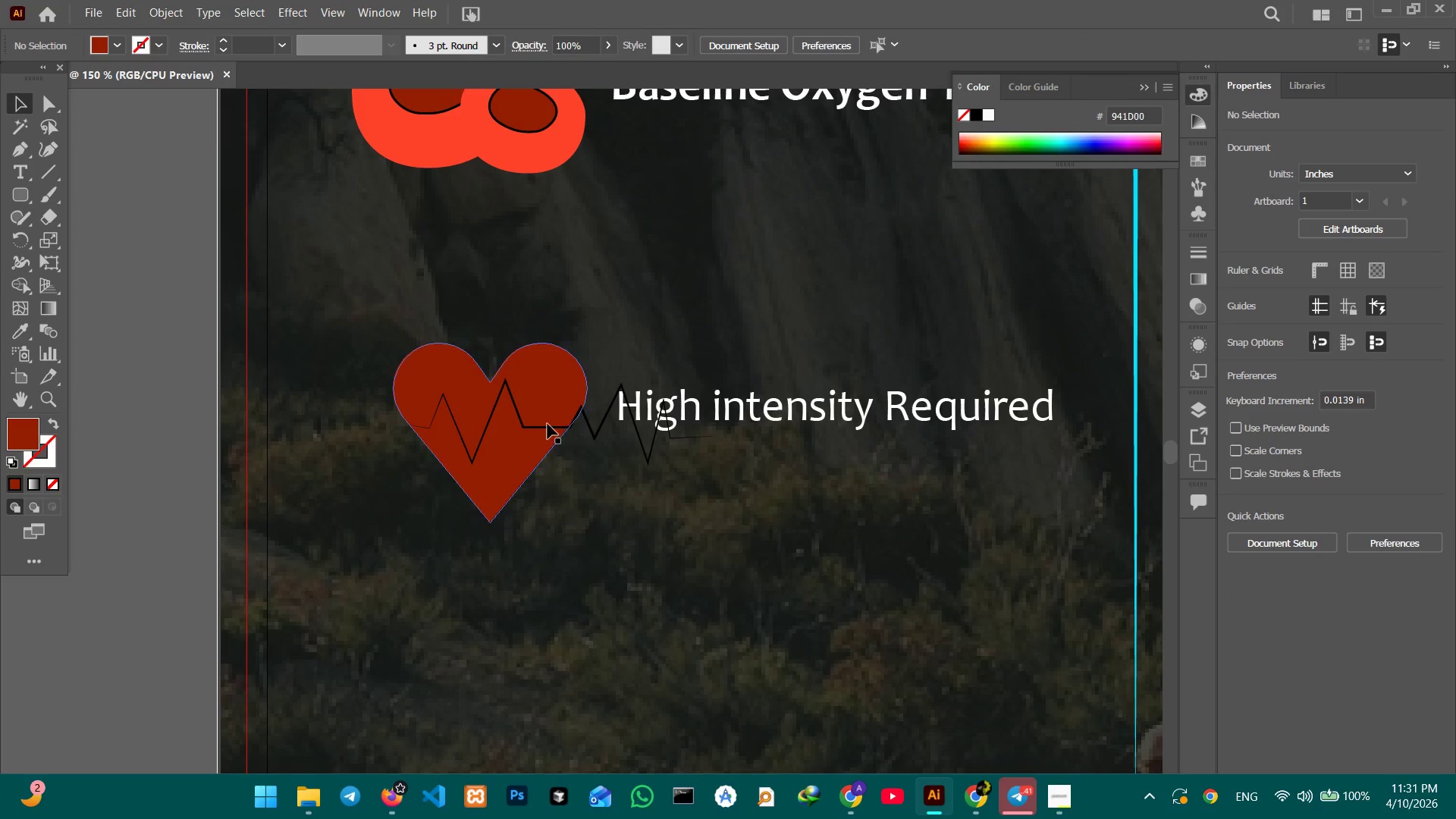 
left_click([548, 424])
 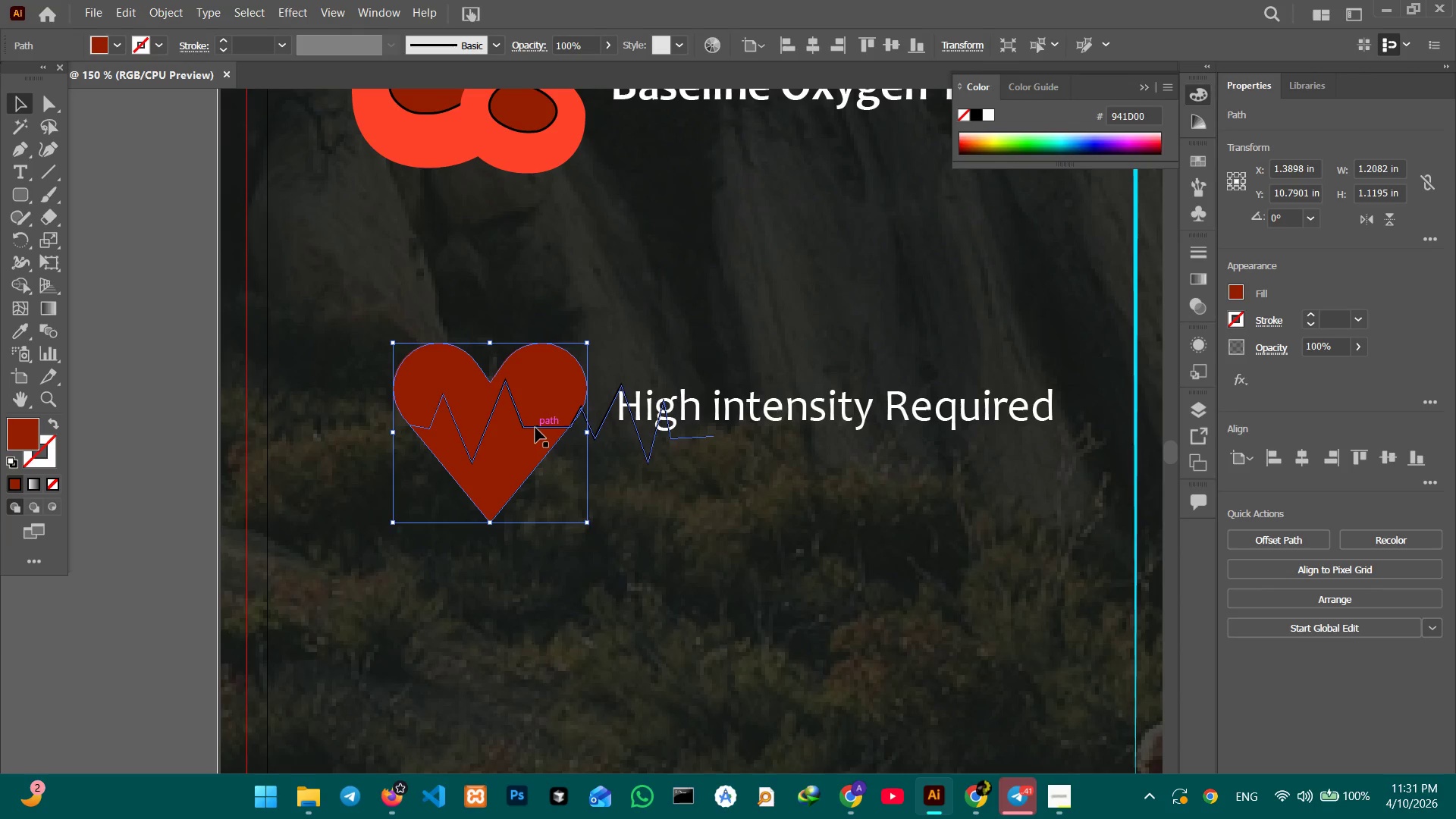 
double_click([535, 428])
 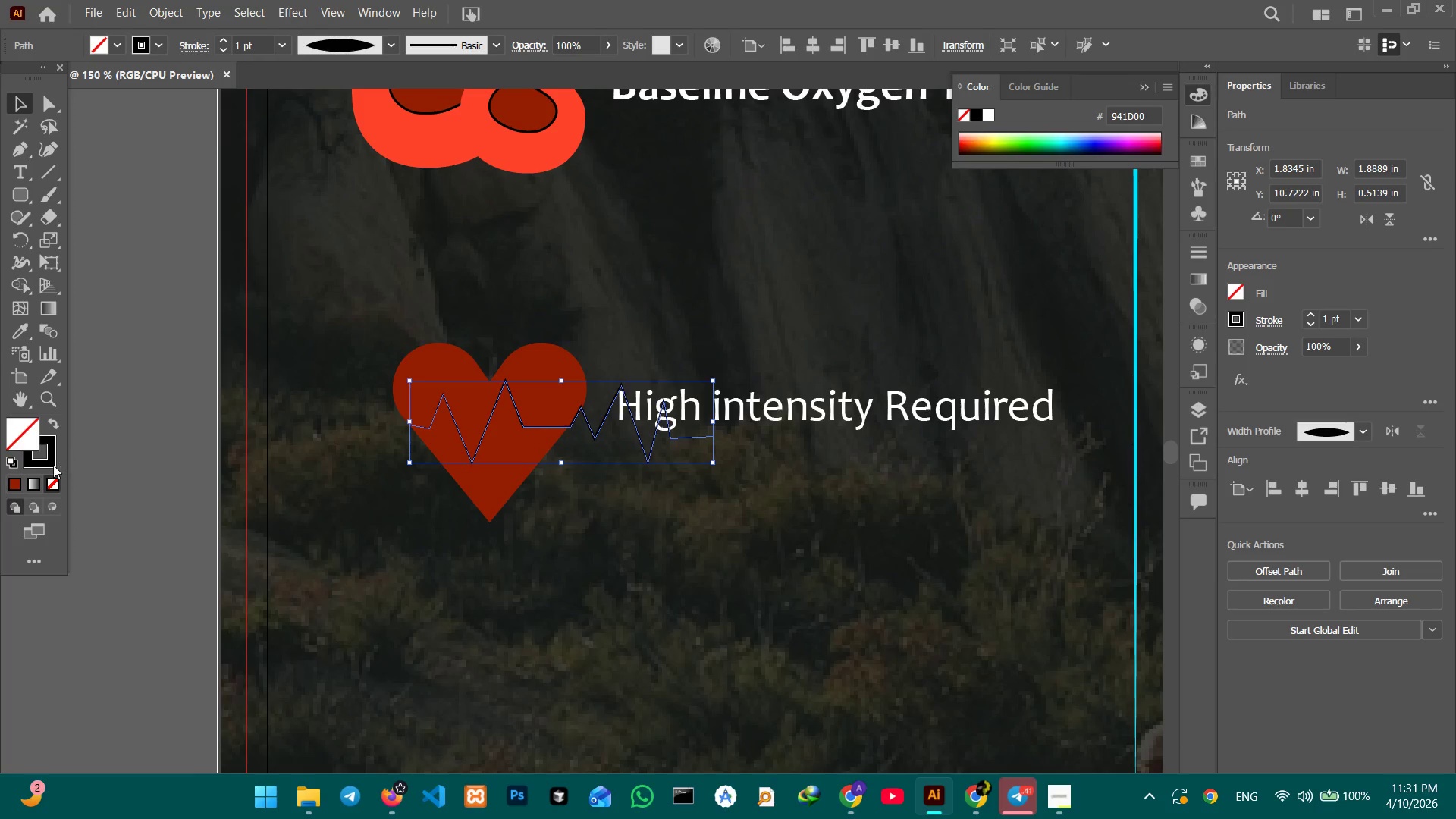 
left_click([53, 465])
 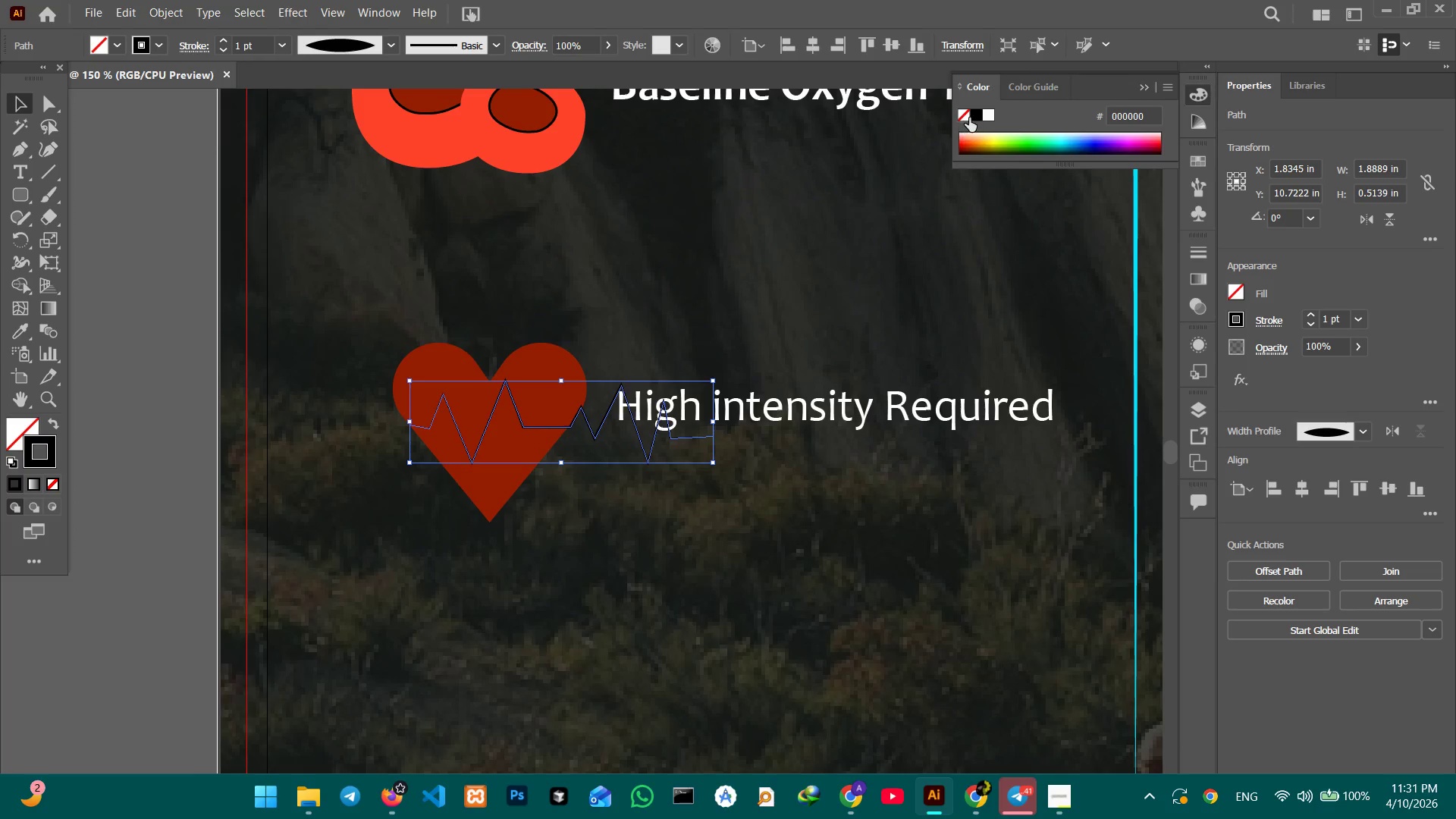 
left_click([987, 117])
 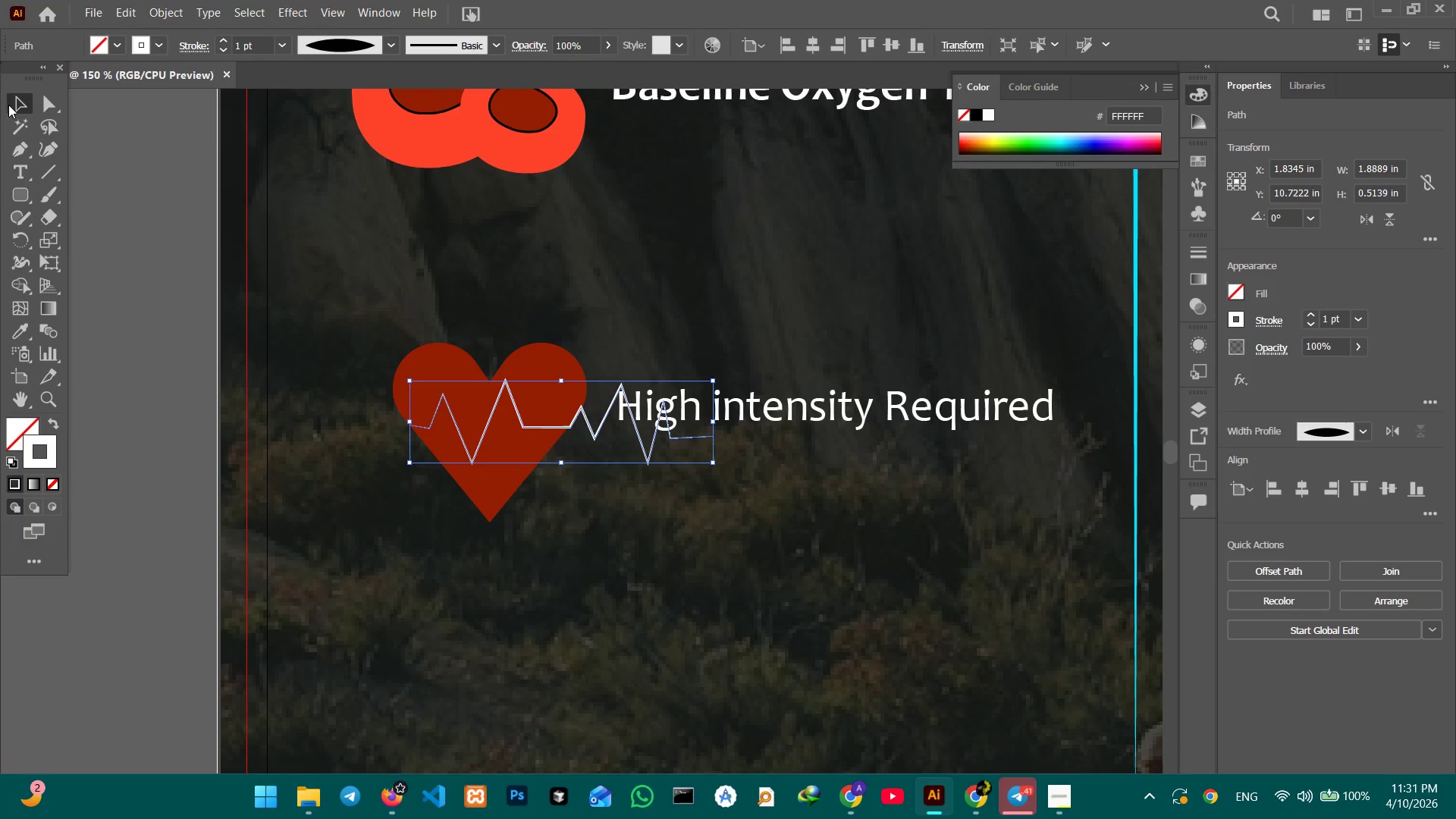 
double_click([175, 140])
 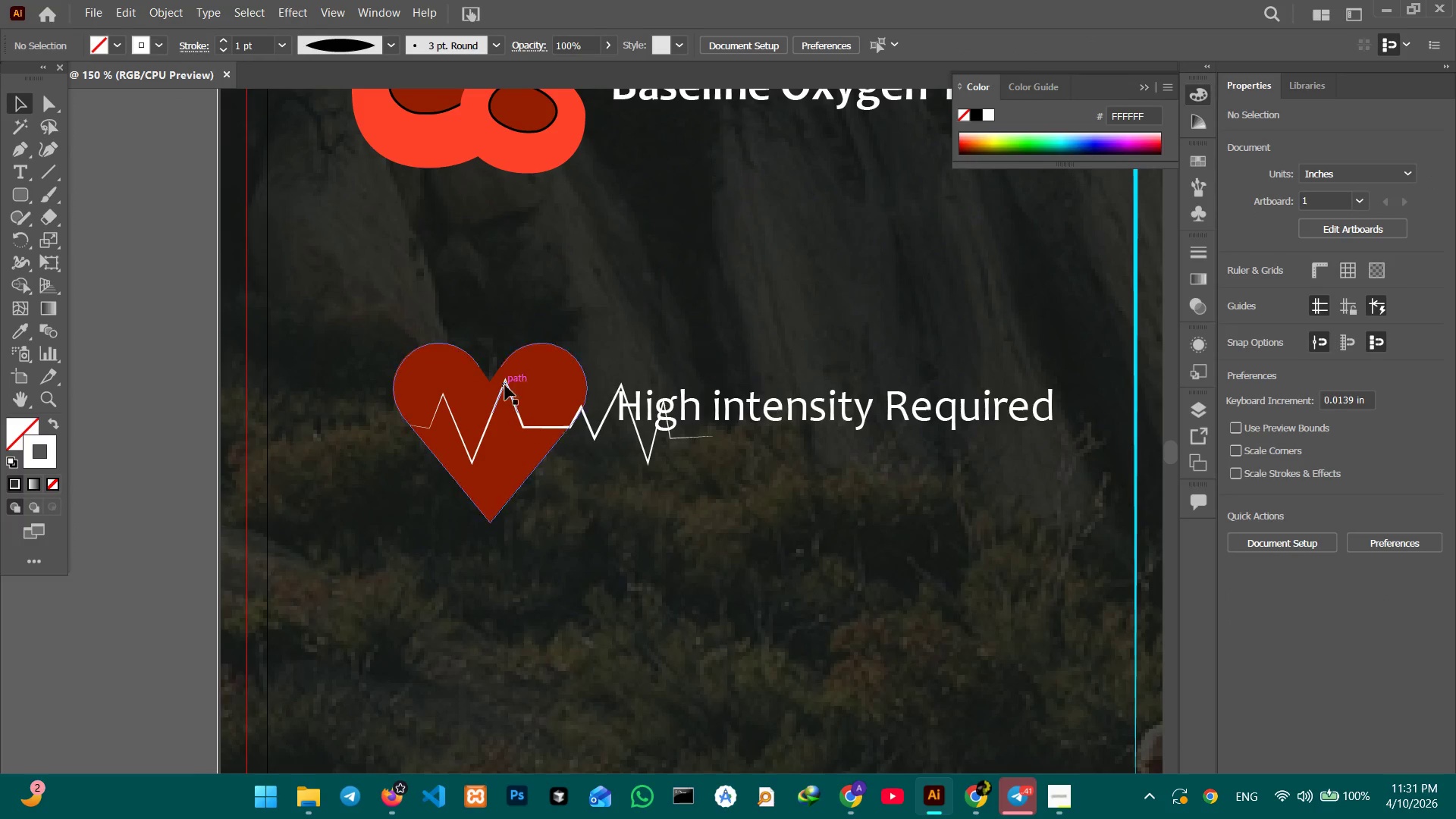 
left_click([525, 422])
 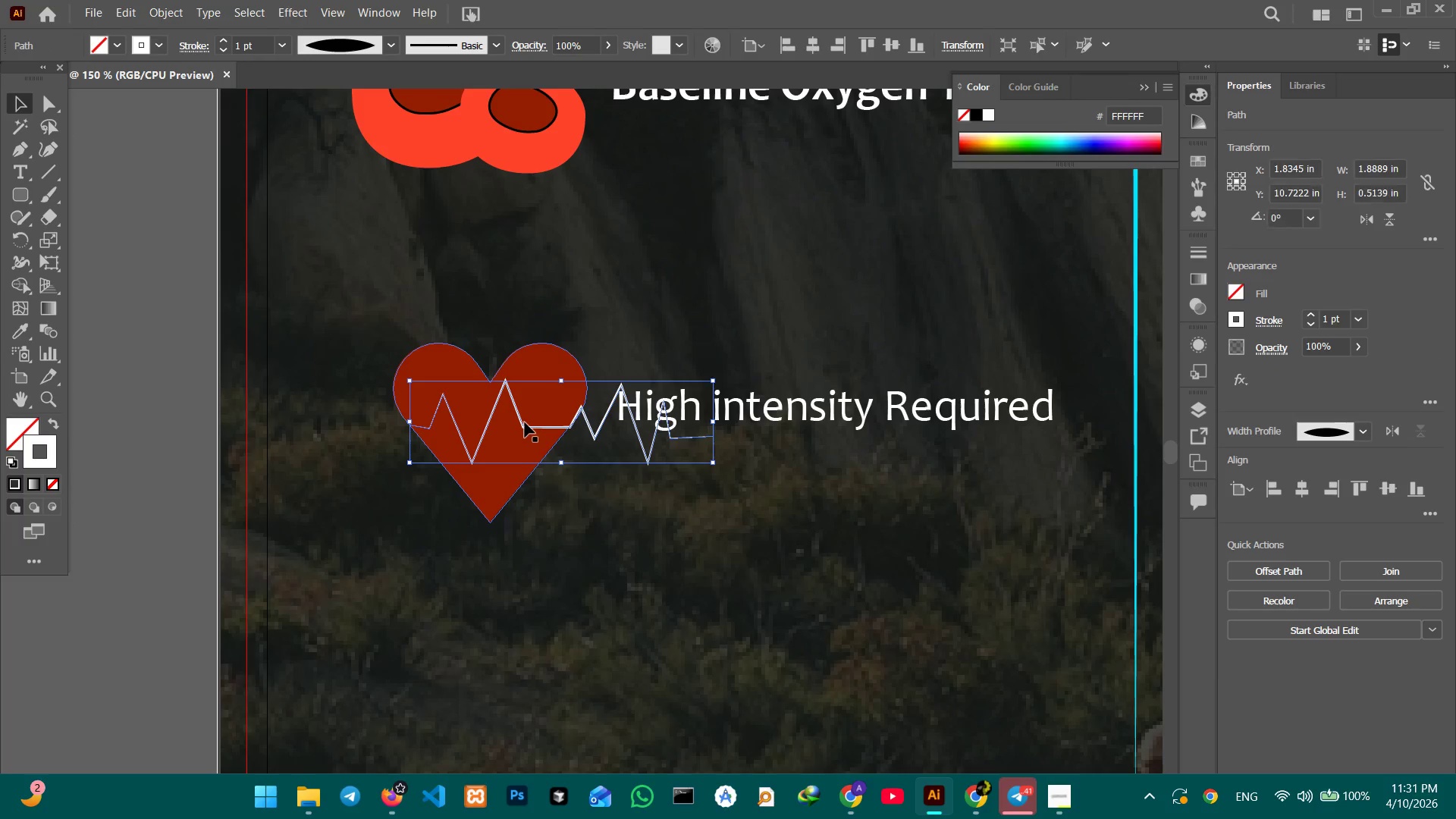 
key(Control+Equal)
 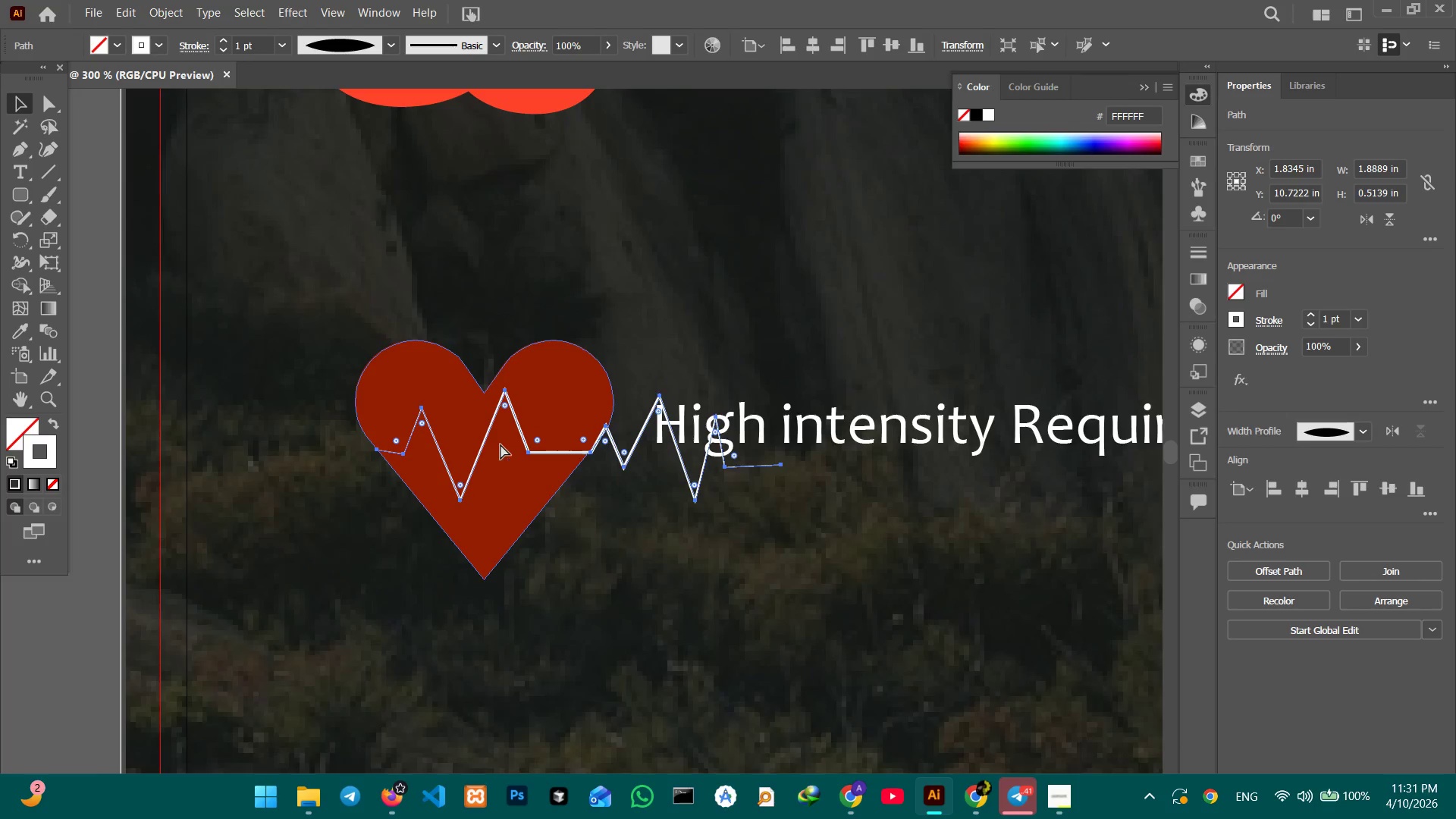 
key(Control+Equal)
 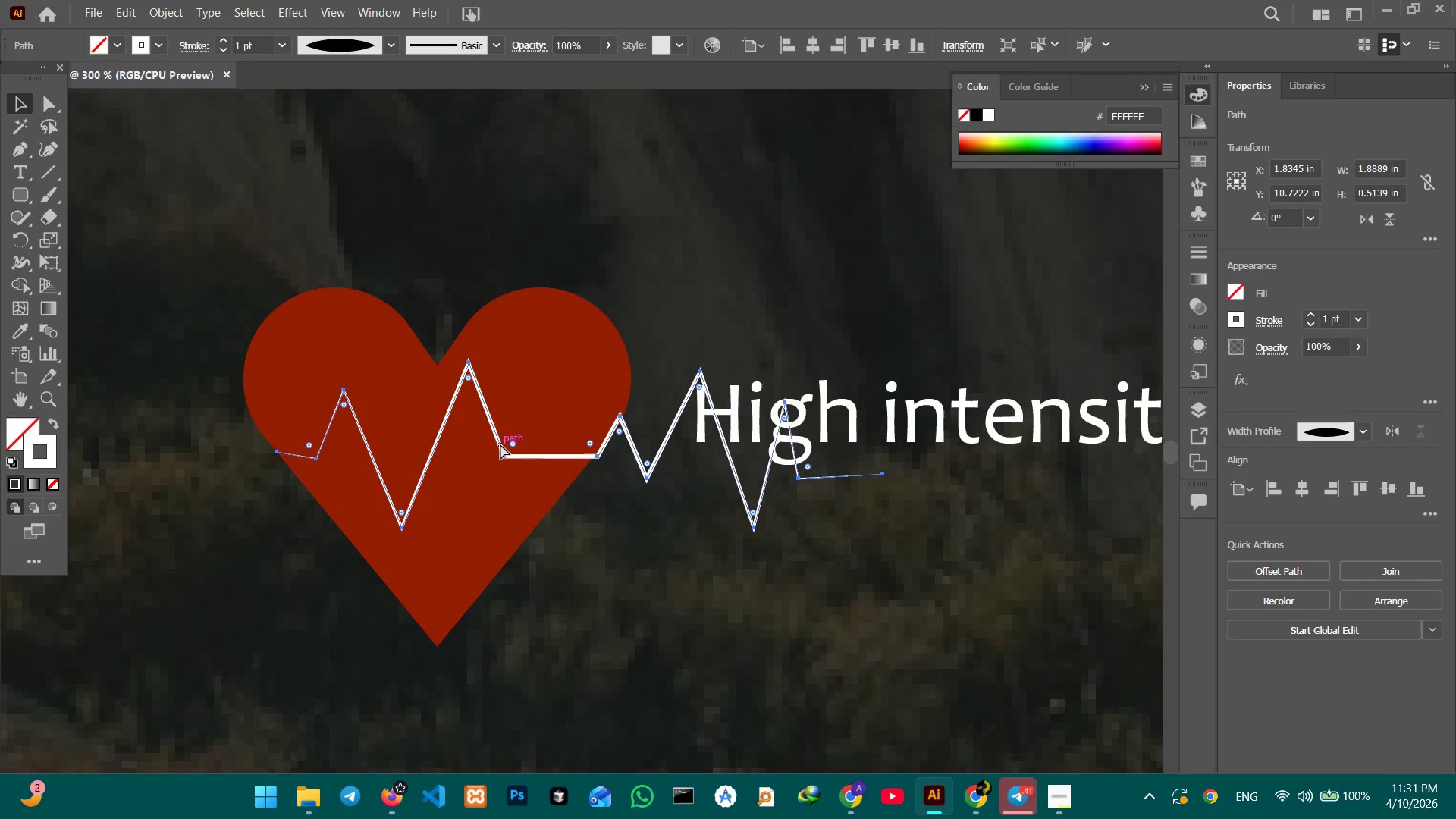 
key(Control+Equal)
 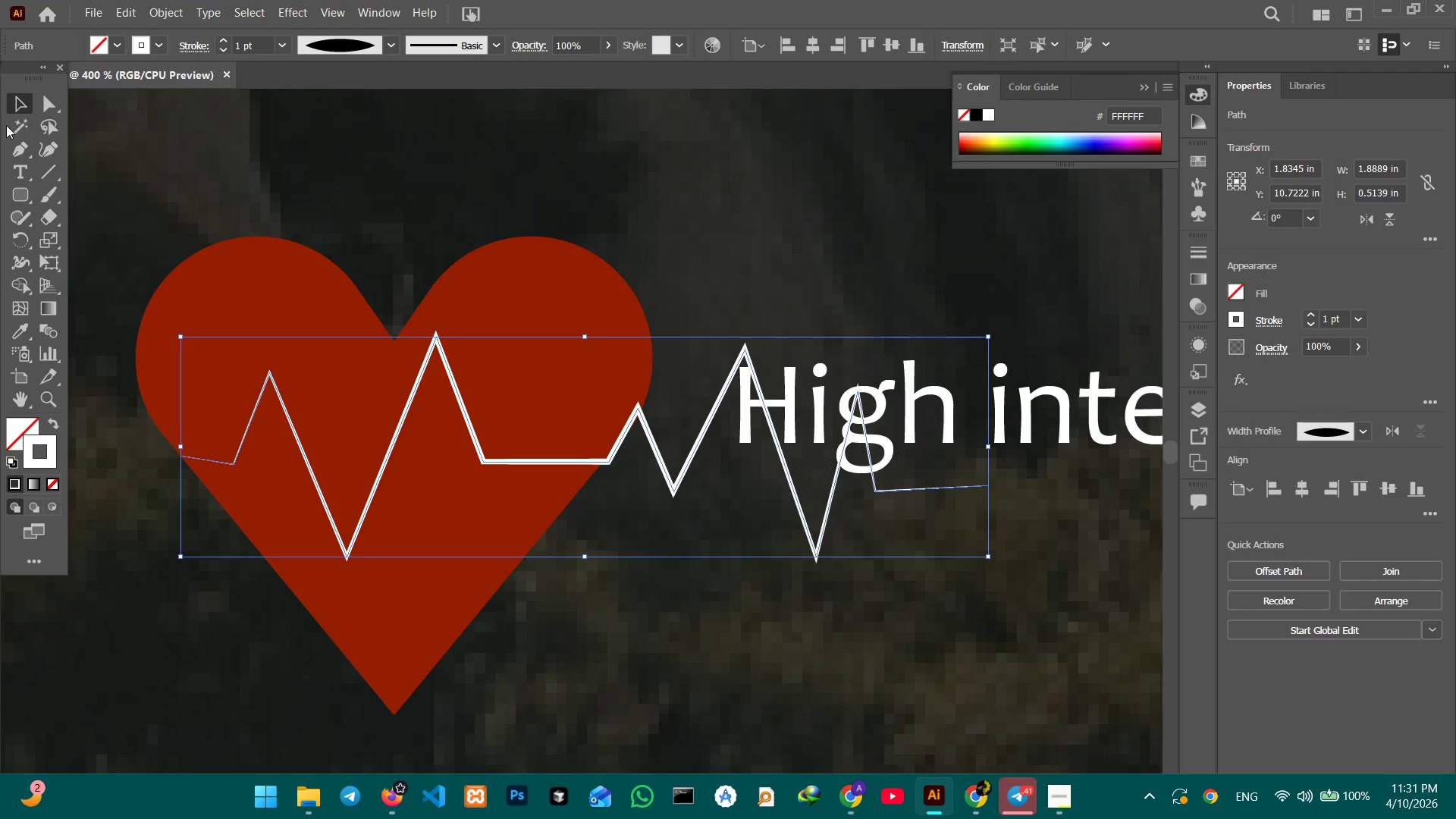 
left_click([33, 142])
 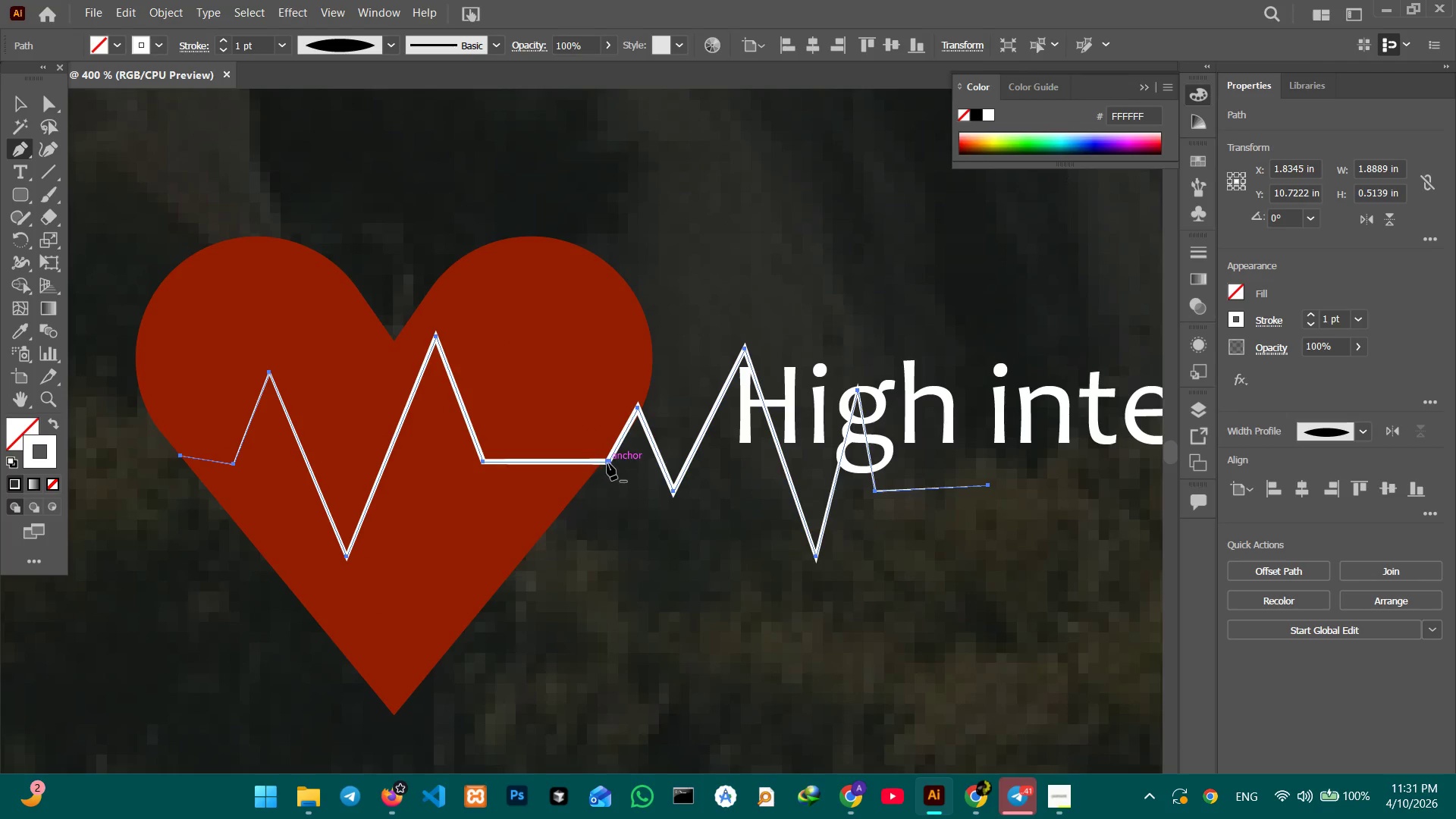 
left_click_drag(start_coordinate=[609, 463], to_coordinate=[602, 463])
 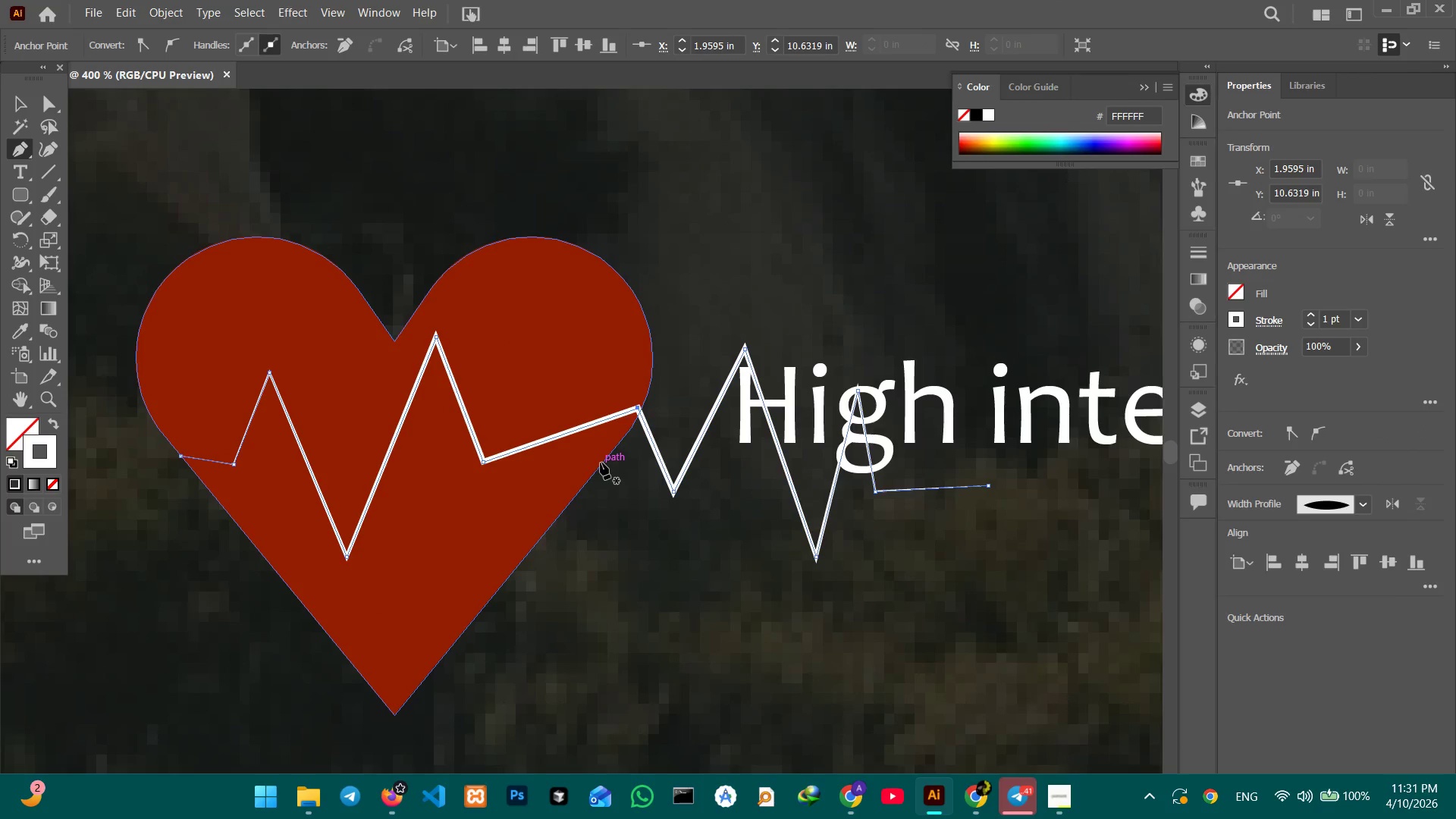 
key(Control+Z)
 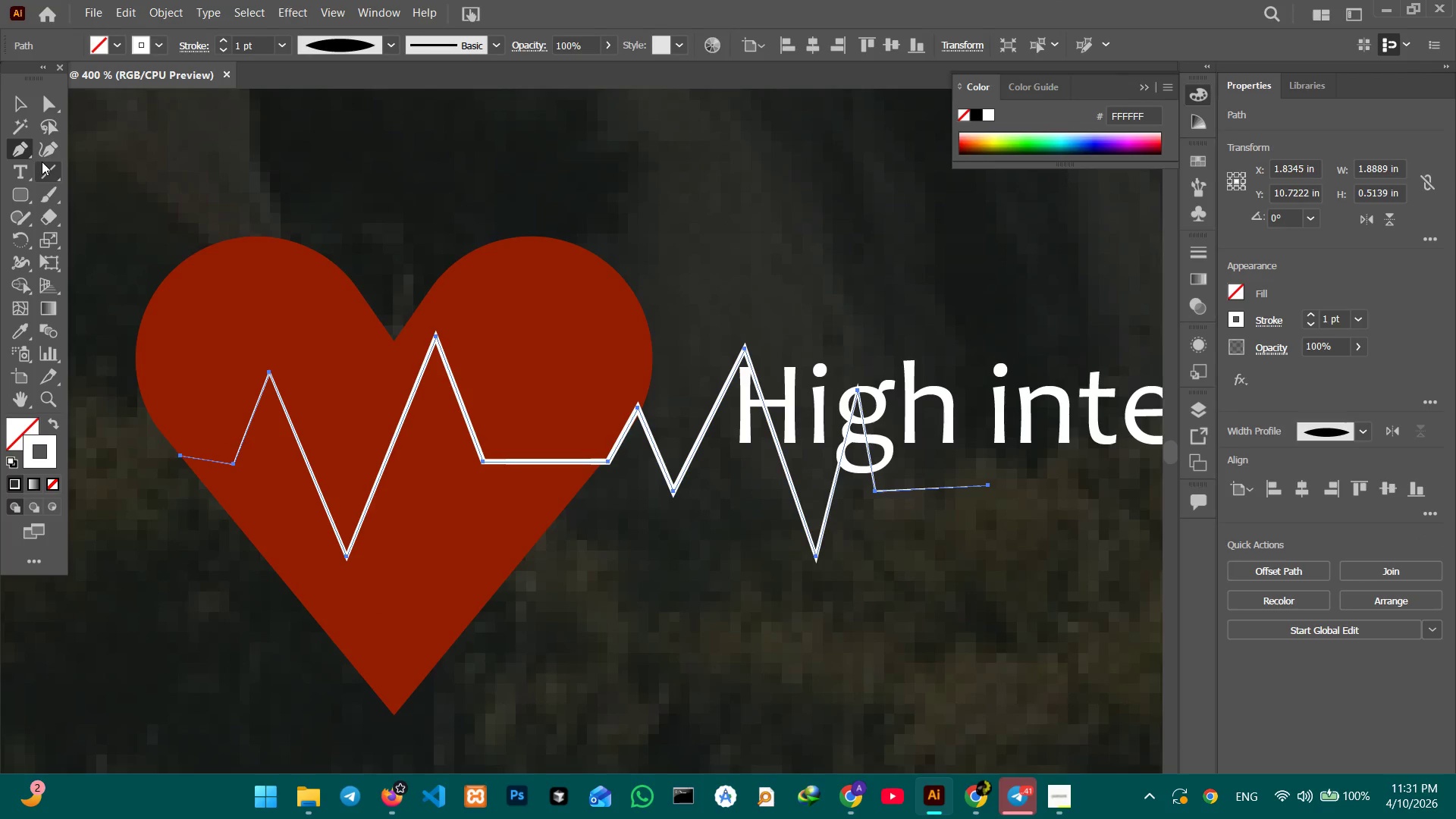 
left_click([43, 147])
 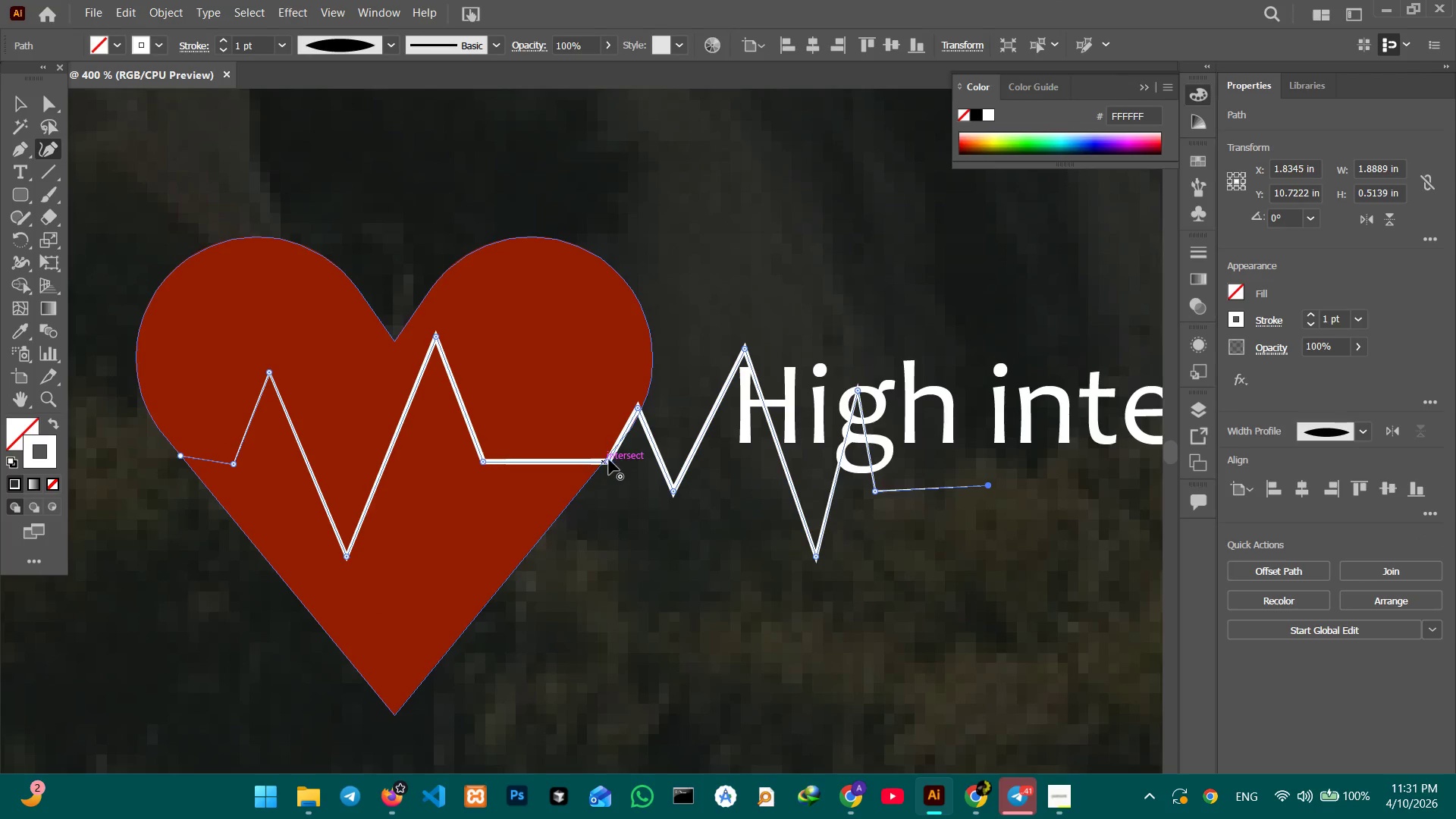 
left_click_drag(start_coordinate=[609, 460], to_coordinate=[537, 463])
 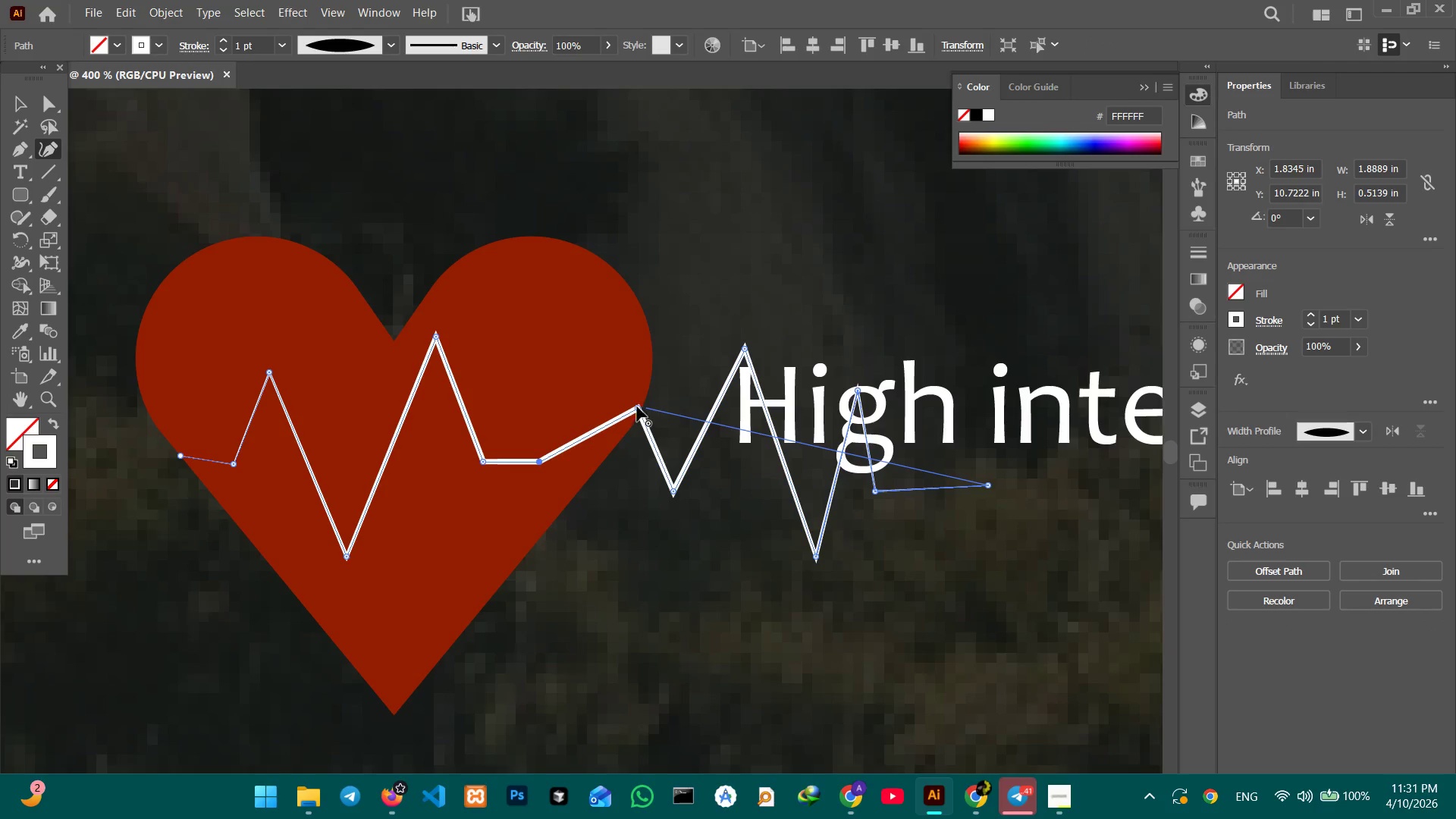 
left_click_drag(start_coordinate=[635, 406], to_coordinate=[610, 381])
 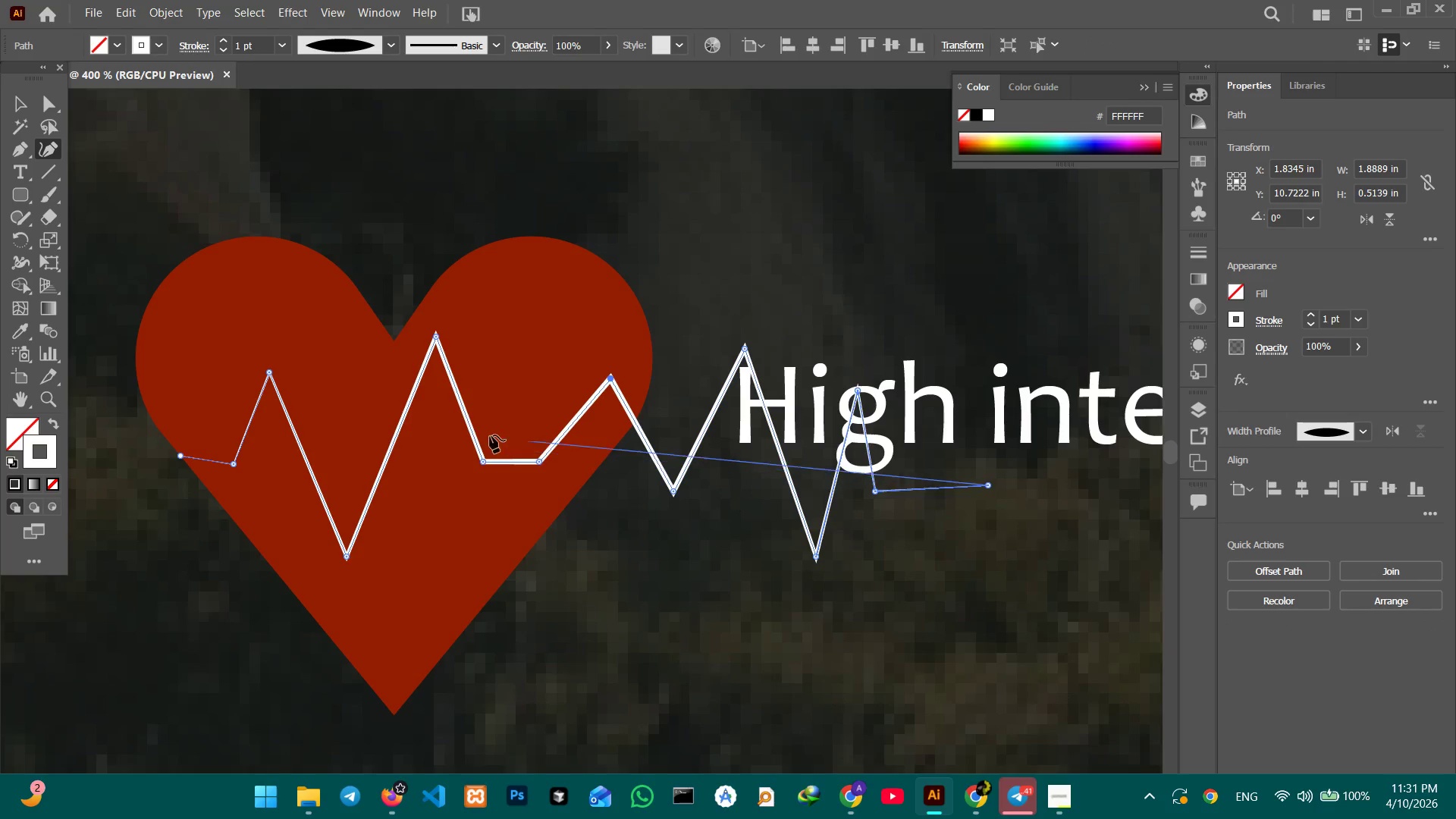 
wait(5.2)
 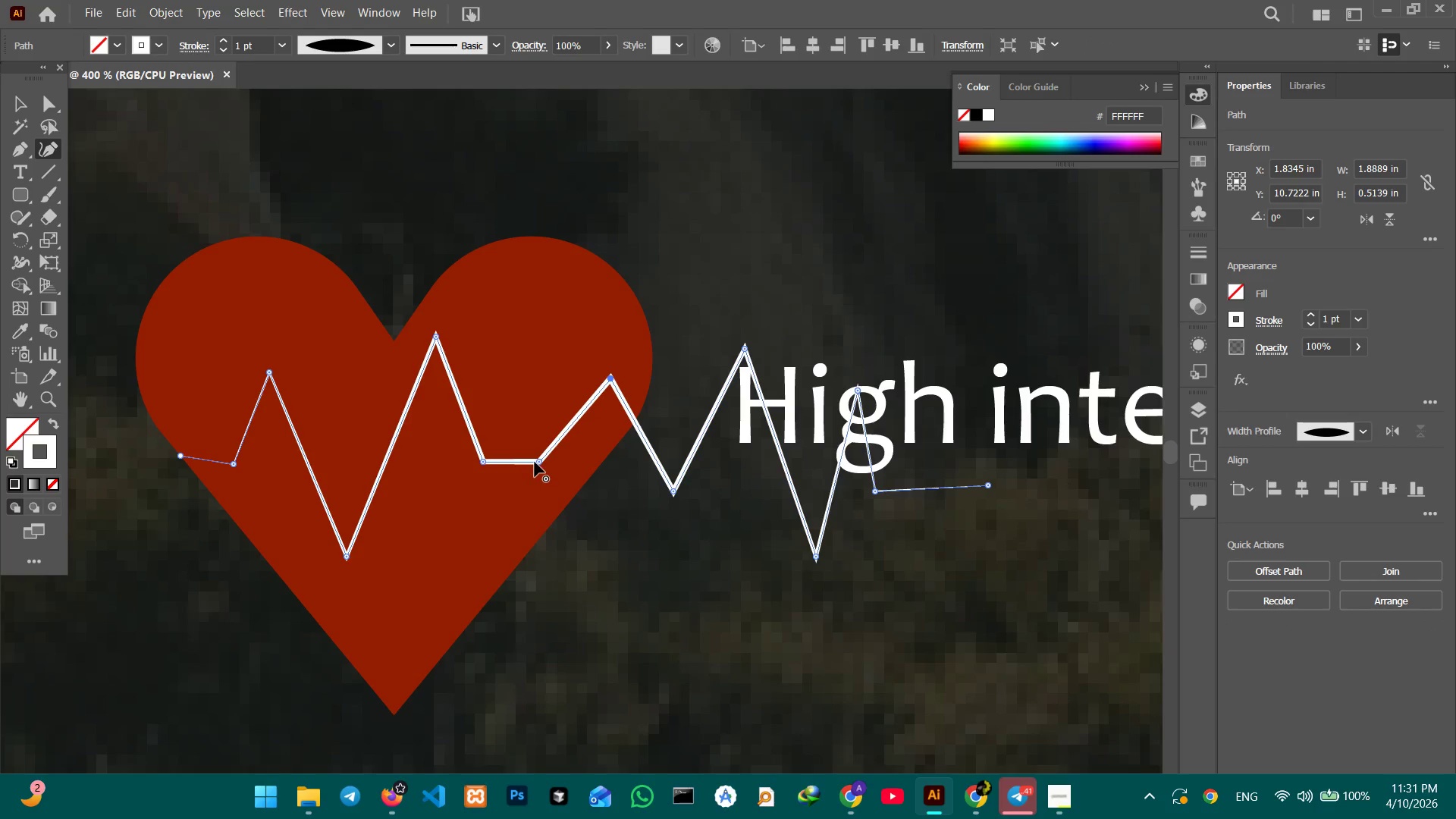 
double_click([495, 289])
 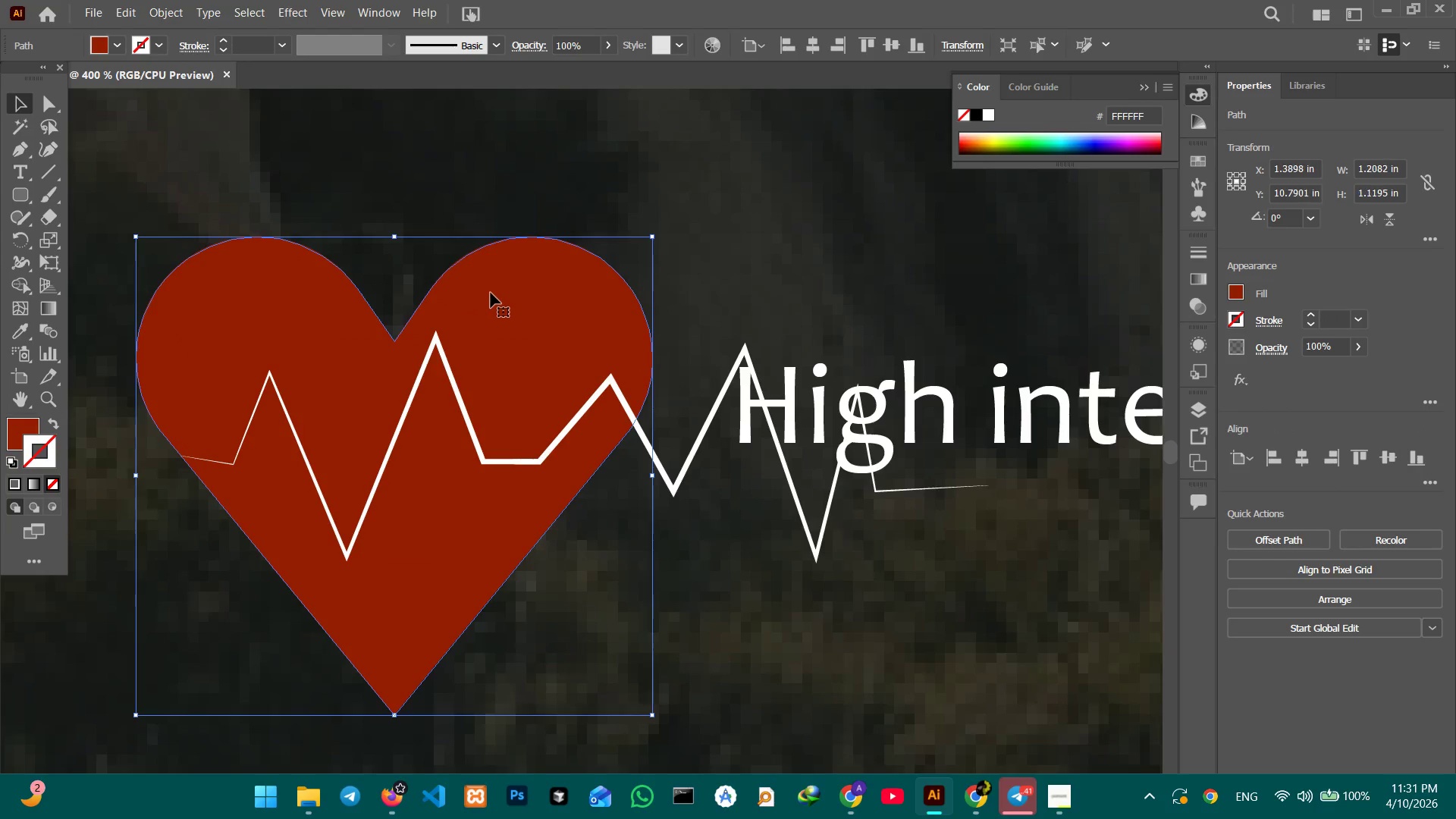 
key(Control+Minus)
 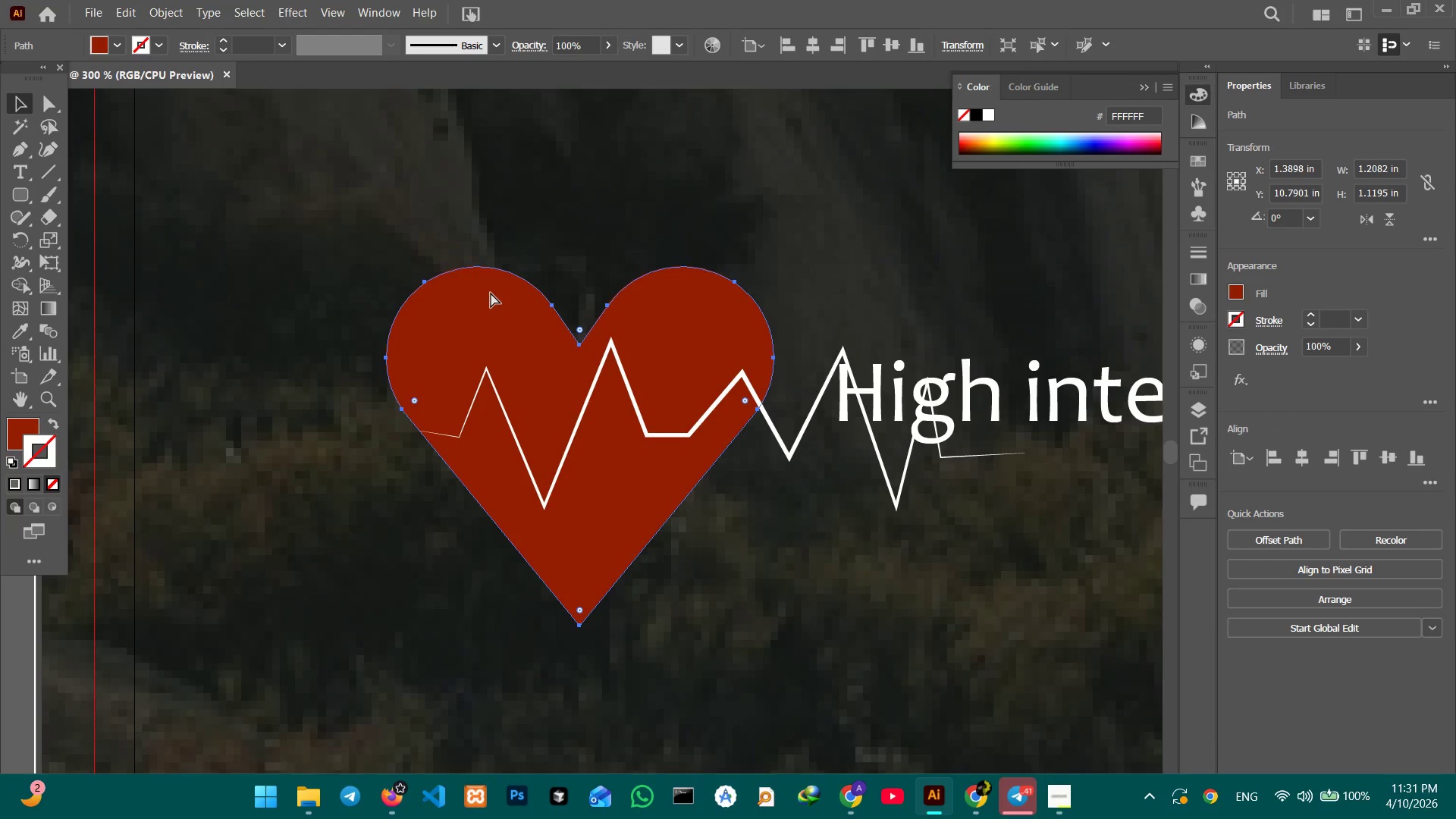 
key(Control+Minus)
 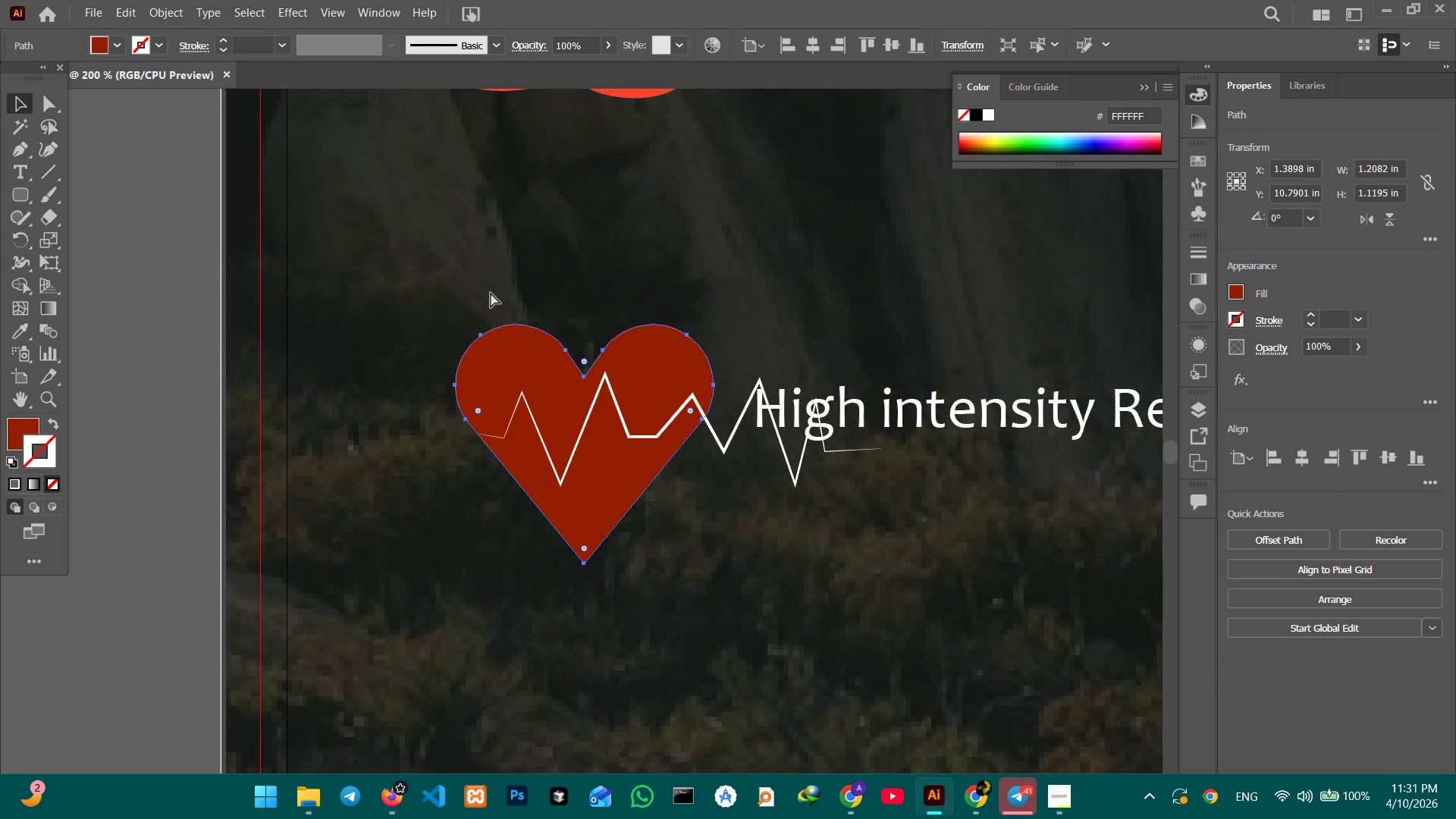 
key(Control+Minus)
 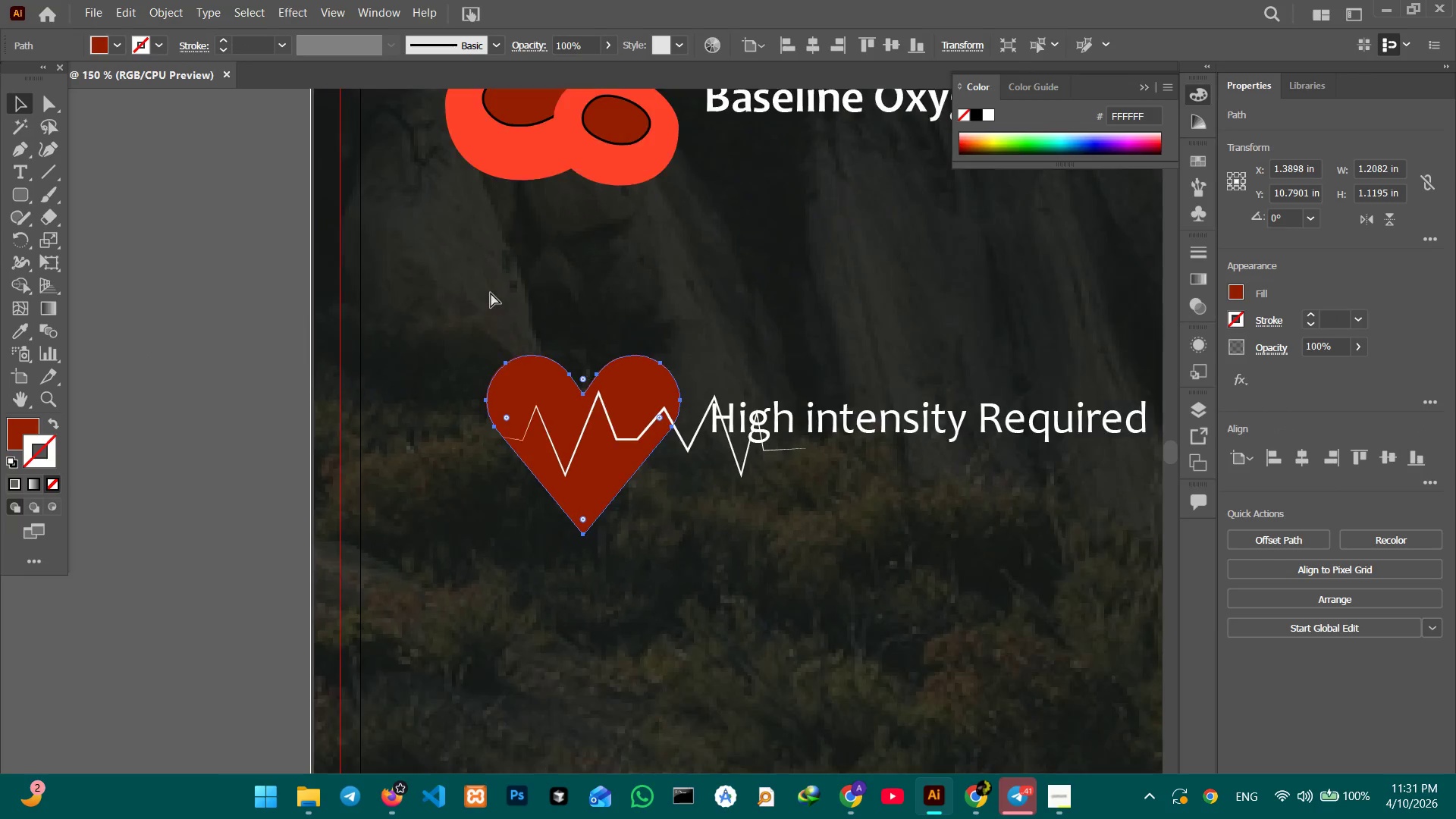 
key(Control+Minus)
 